 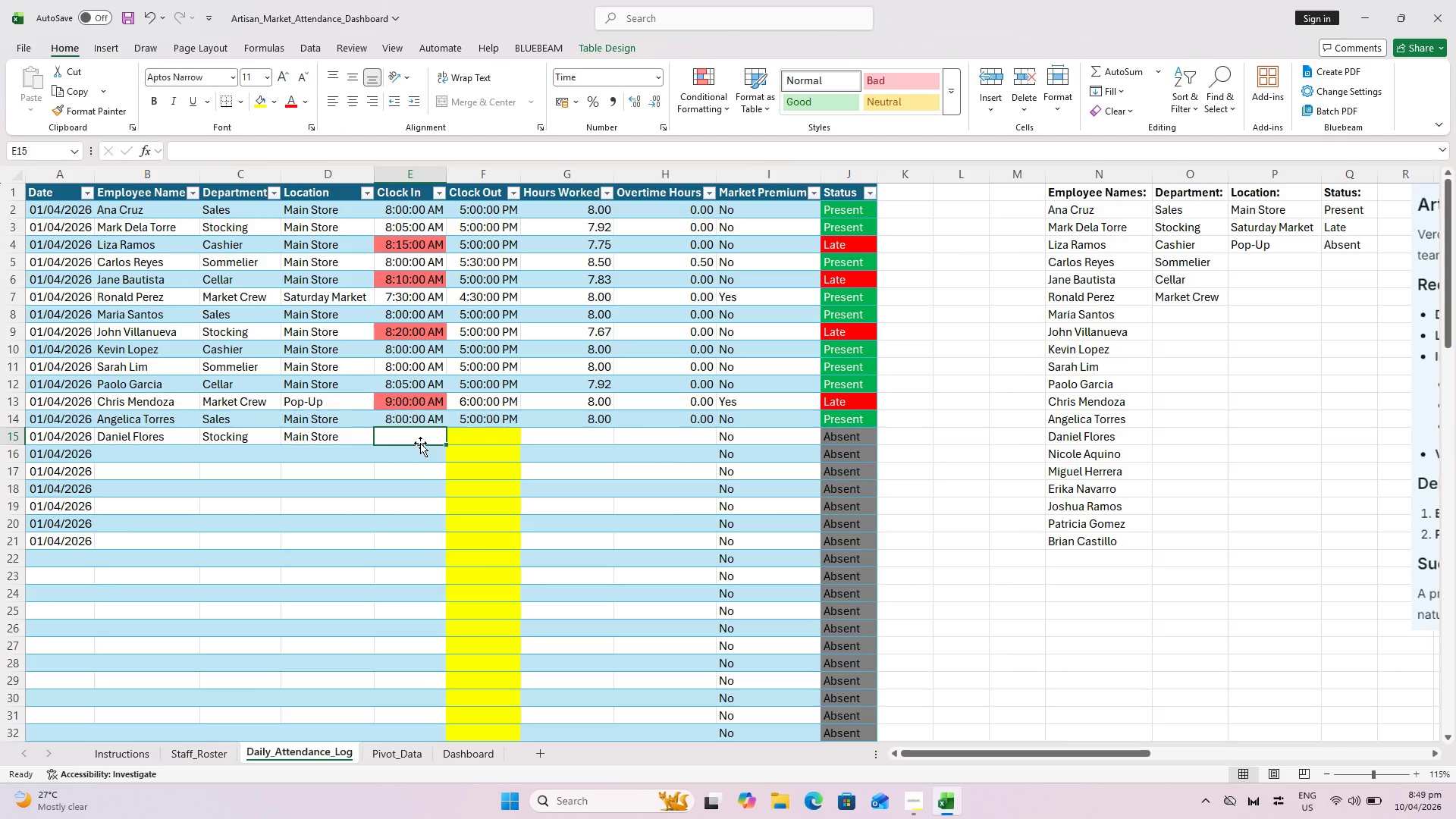 
hold_key(key=ShiftLeft, duration=0.36)
 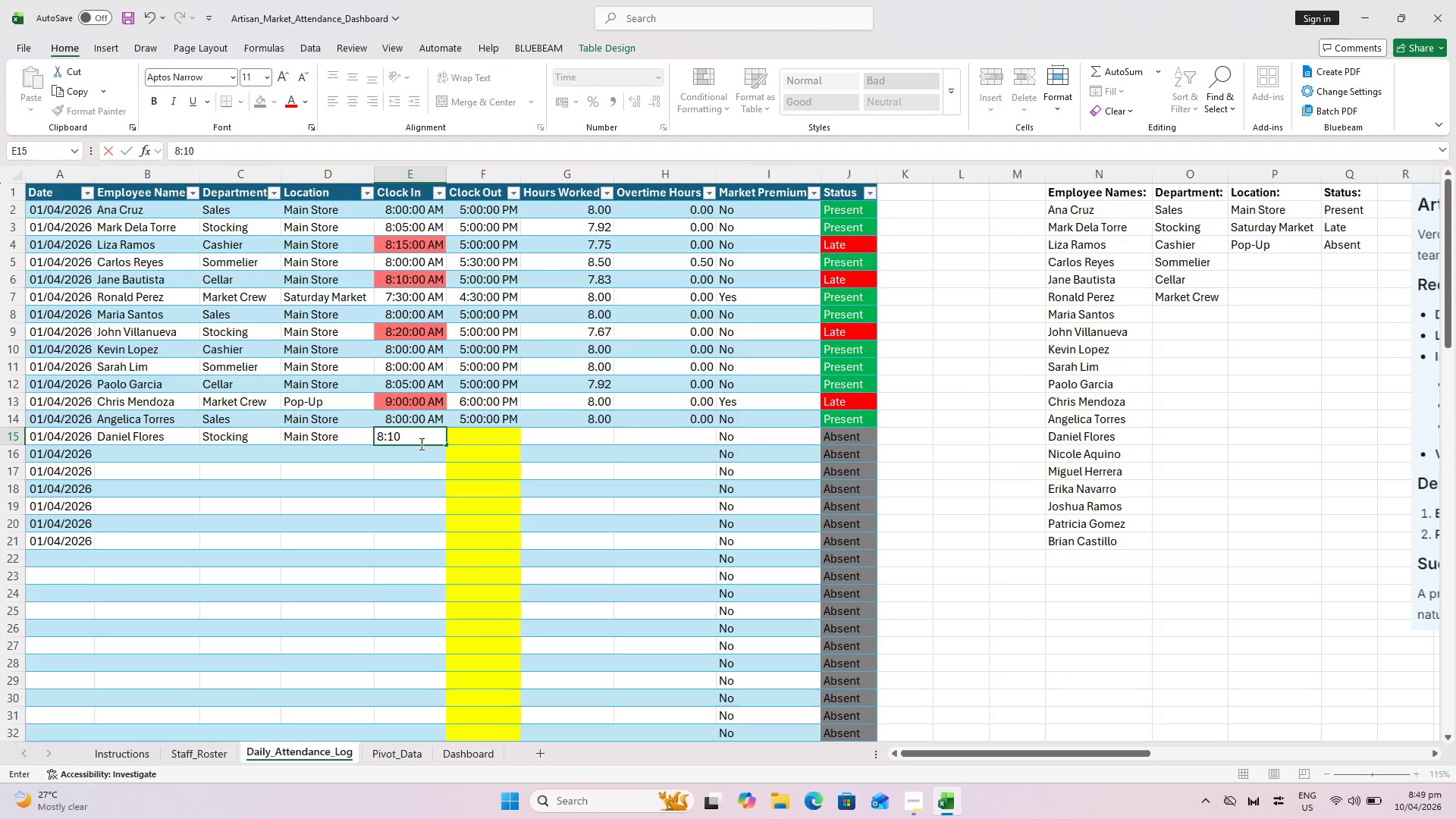 
hold_key(key=ShiftLeft, duration=0.45)
 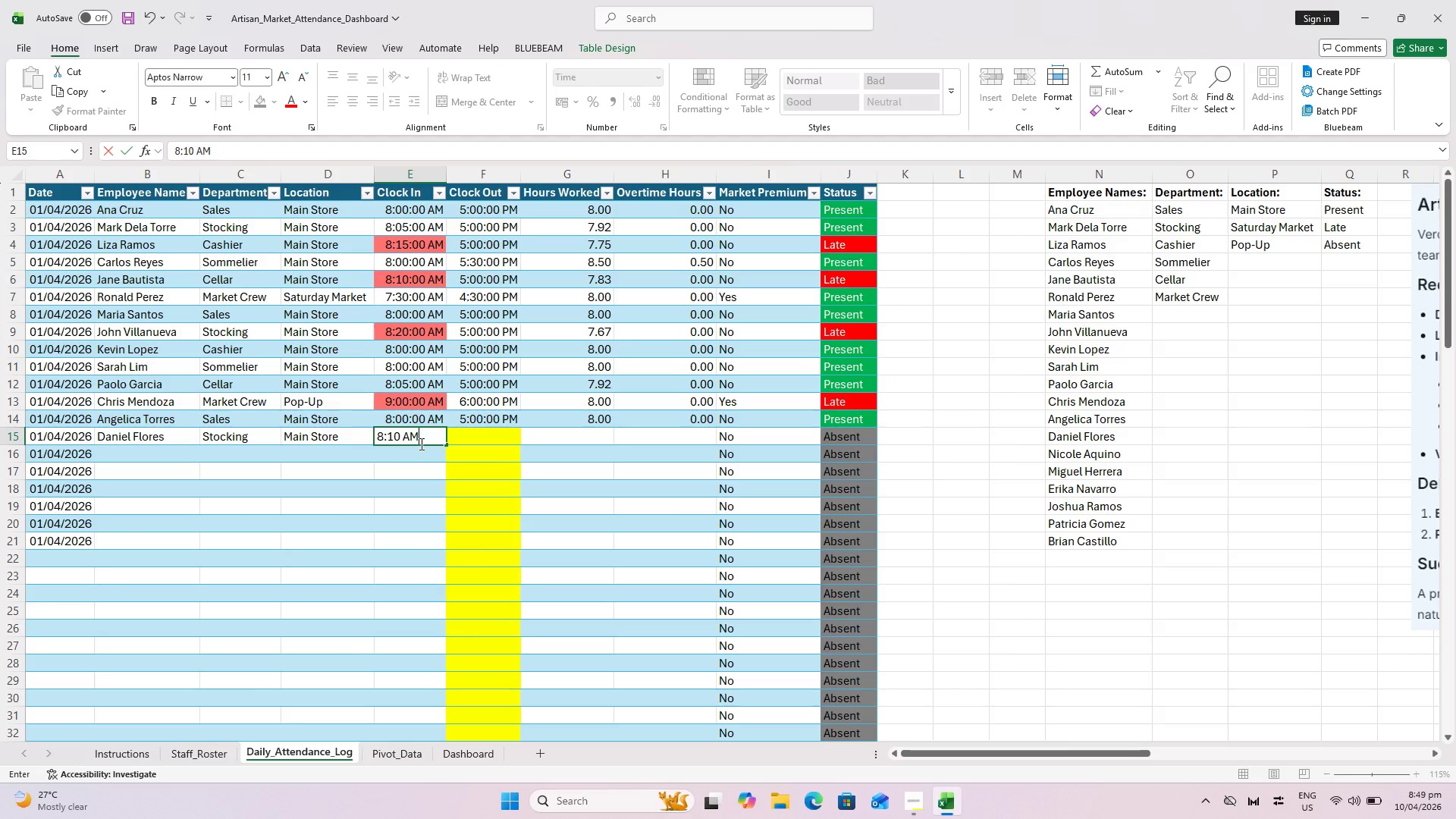 
key(ArrowRight)
 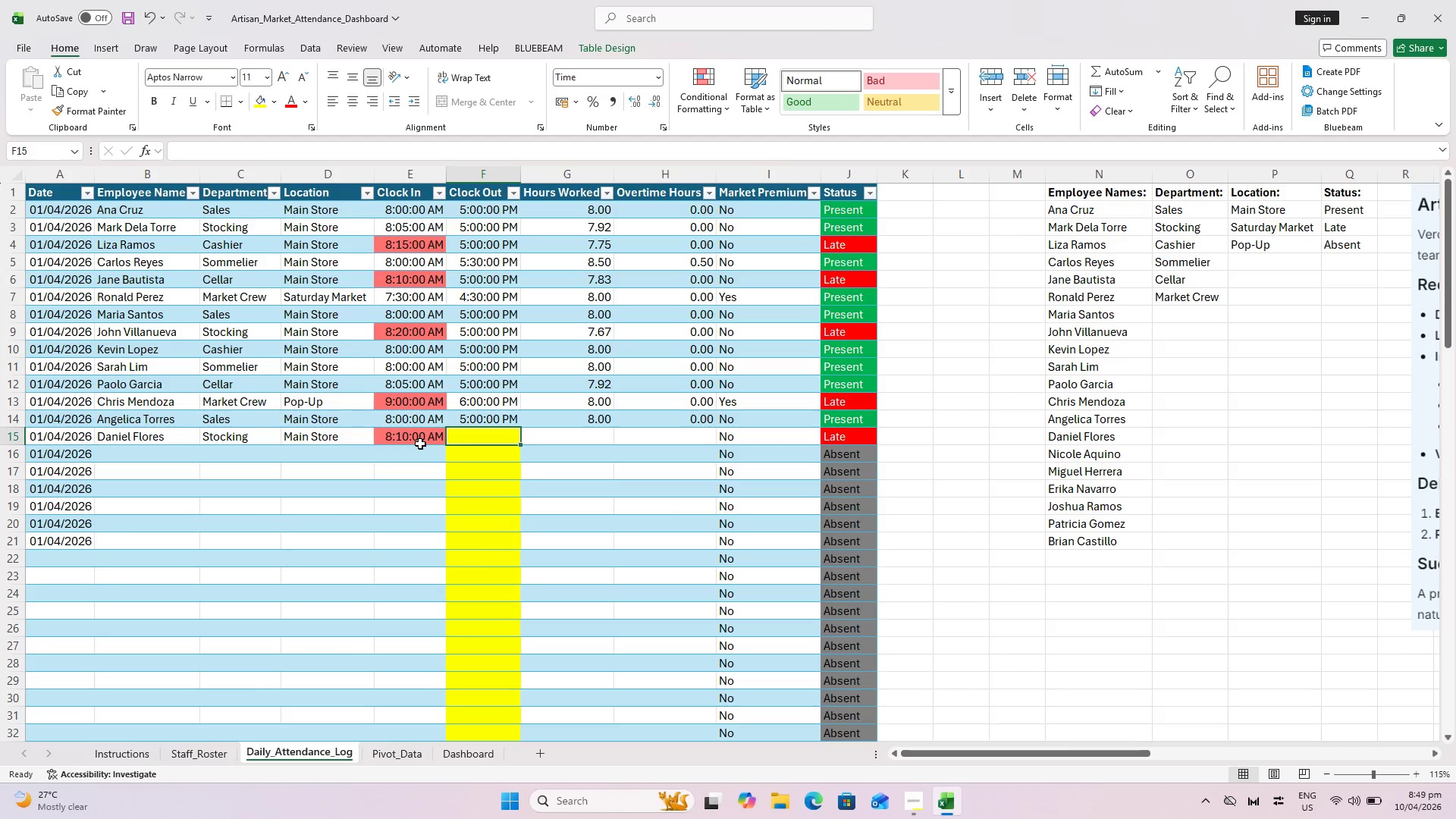 
key(ArrowRight)
 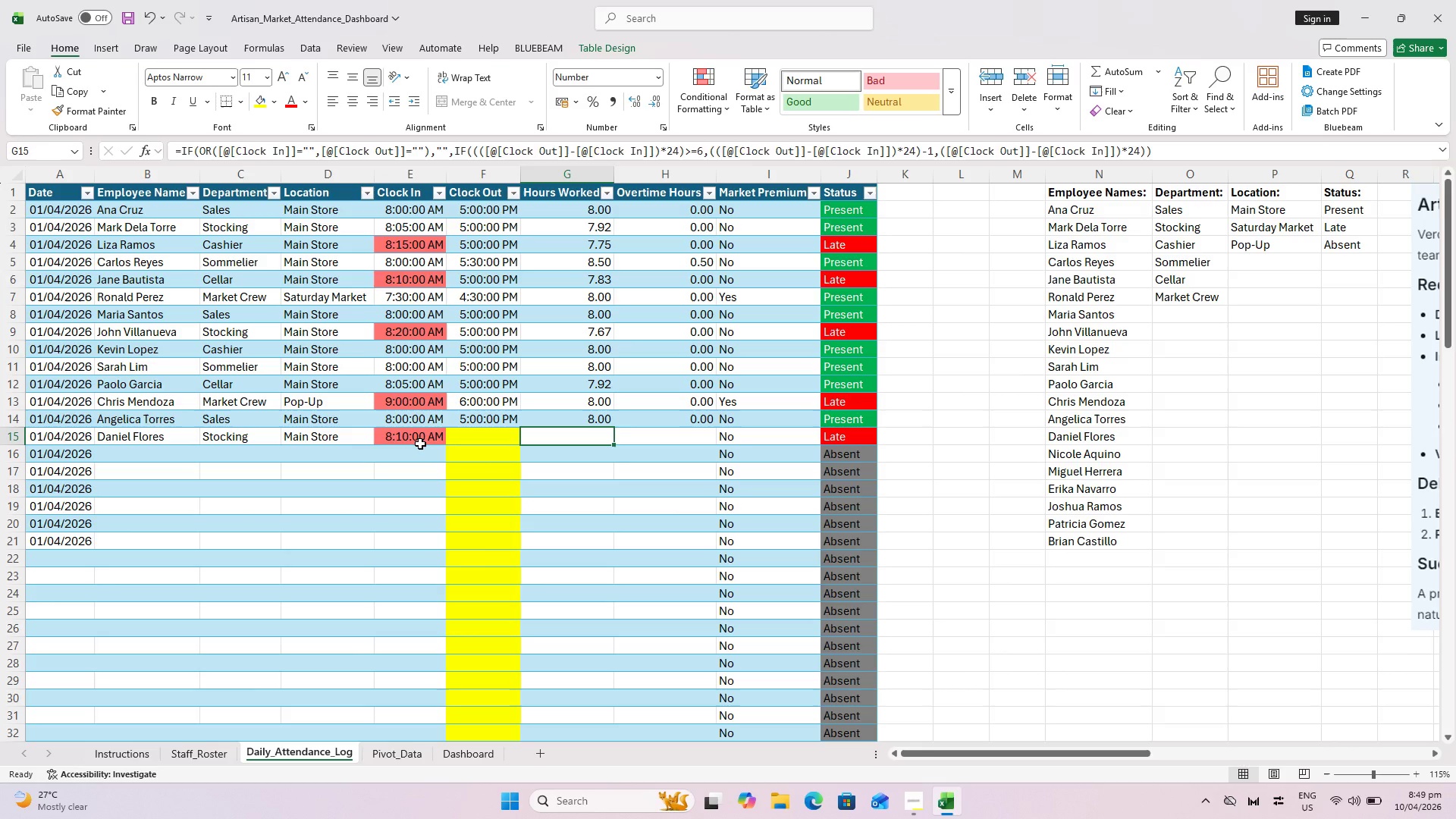 
key(ArrowLeft)
 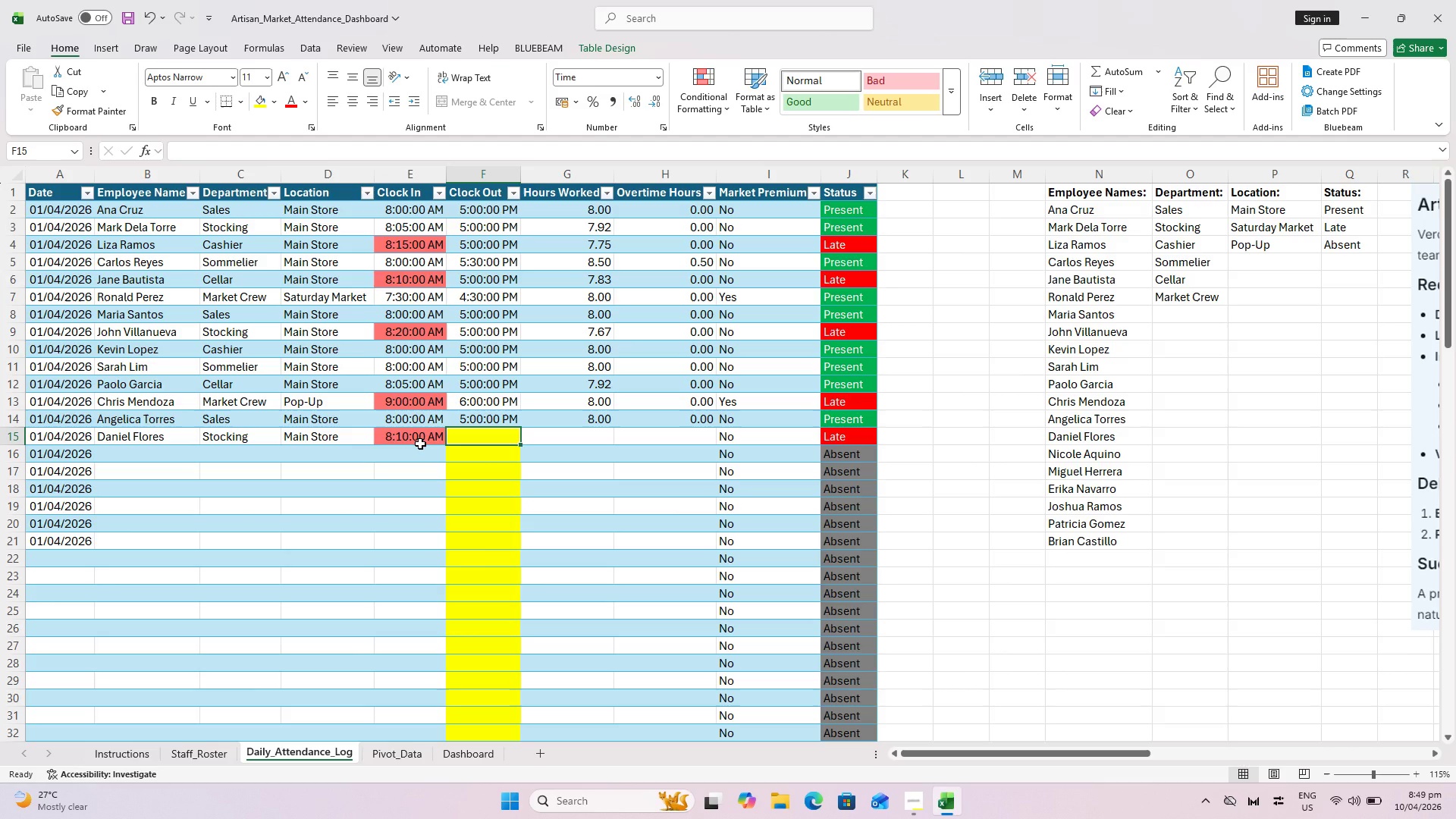 
type(5:00 PM)
 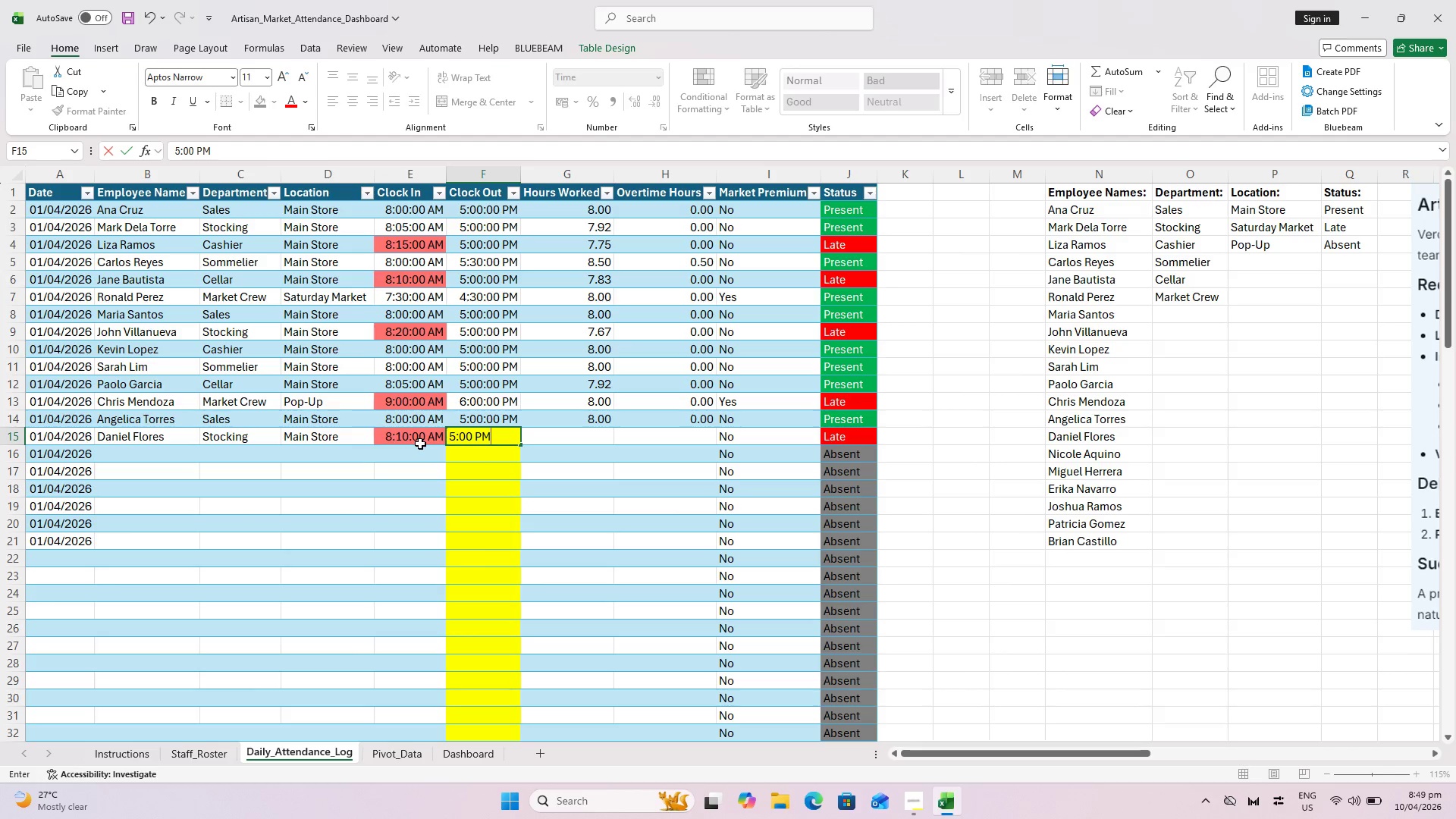 
key(ArrowRight)
 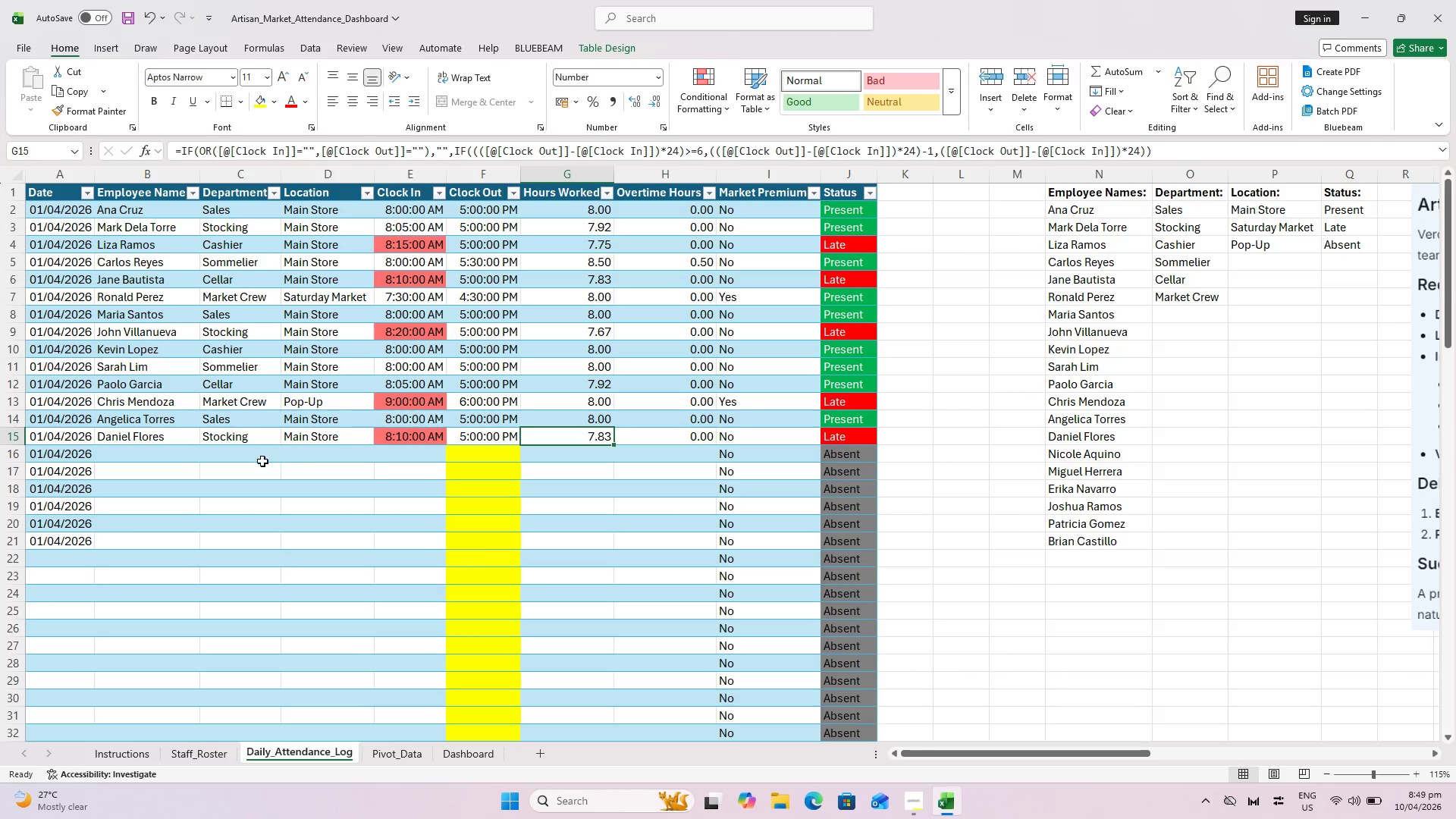 
left_click([145, 458])
 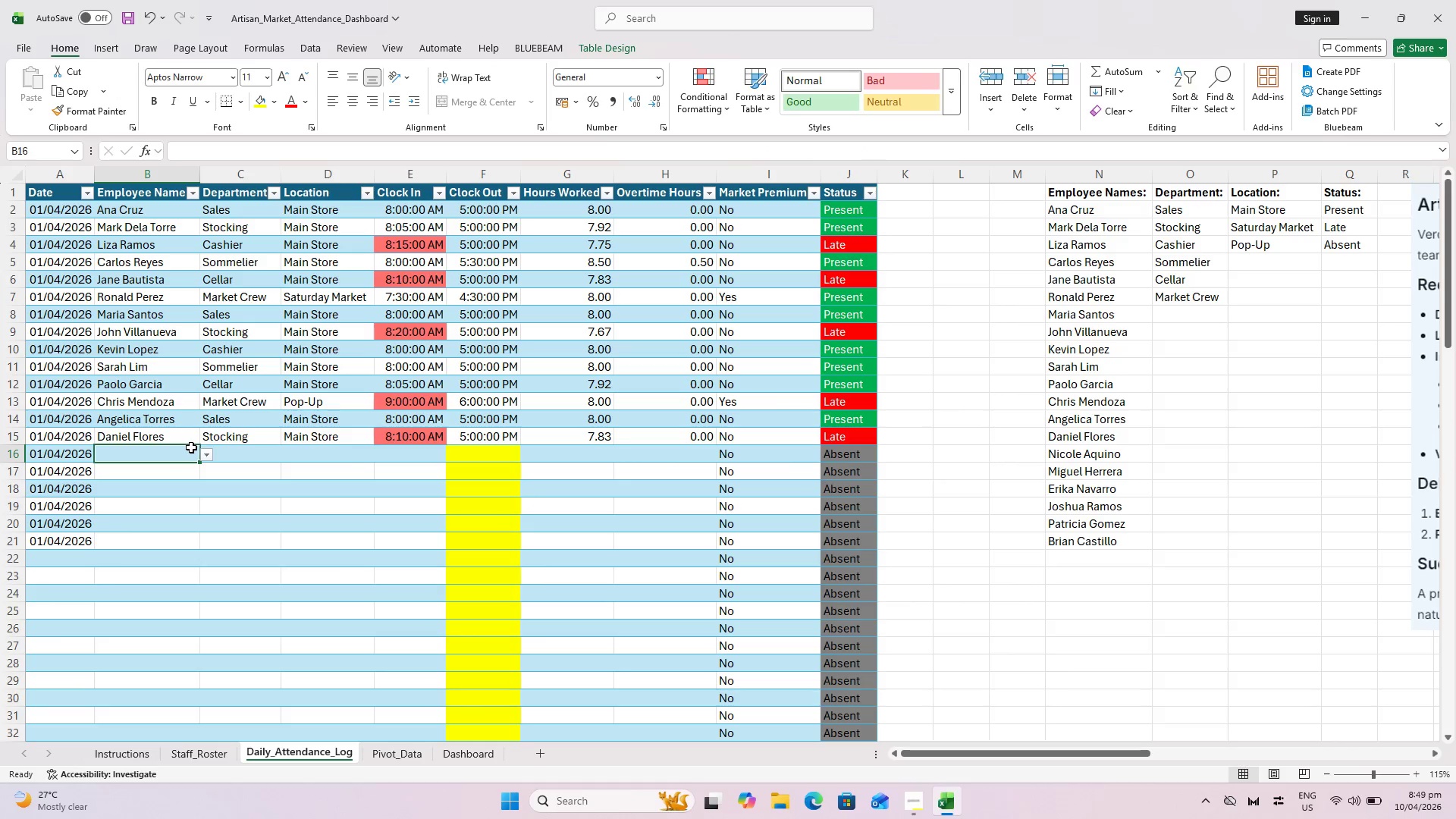 
left_click([205, 453])
 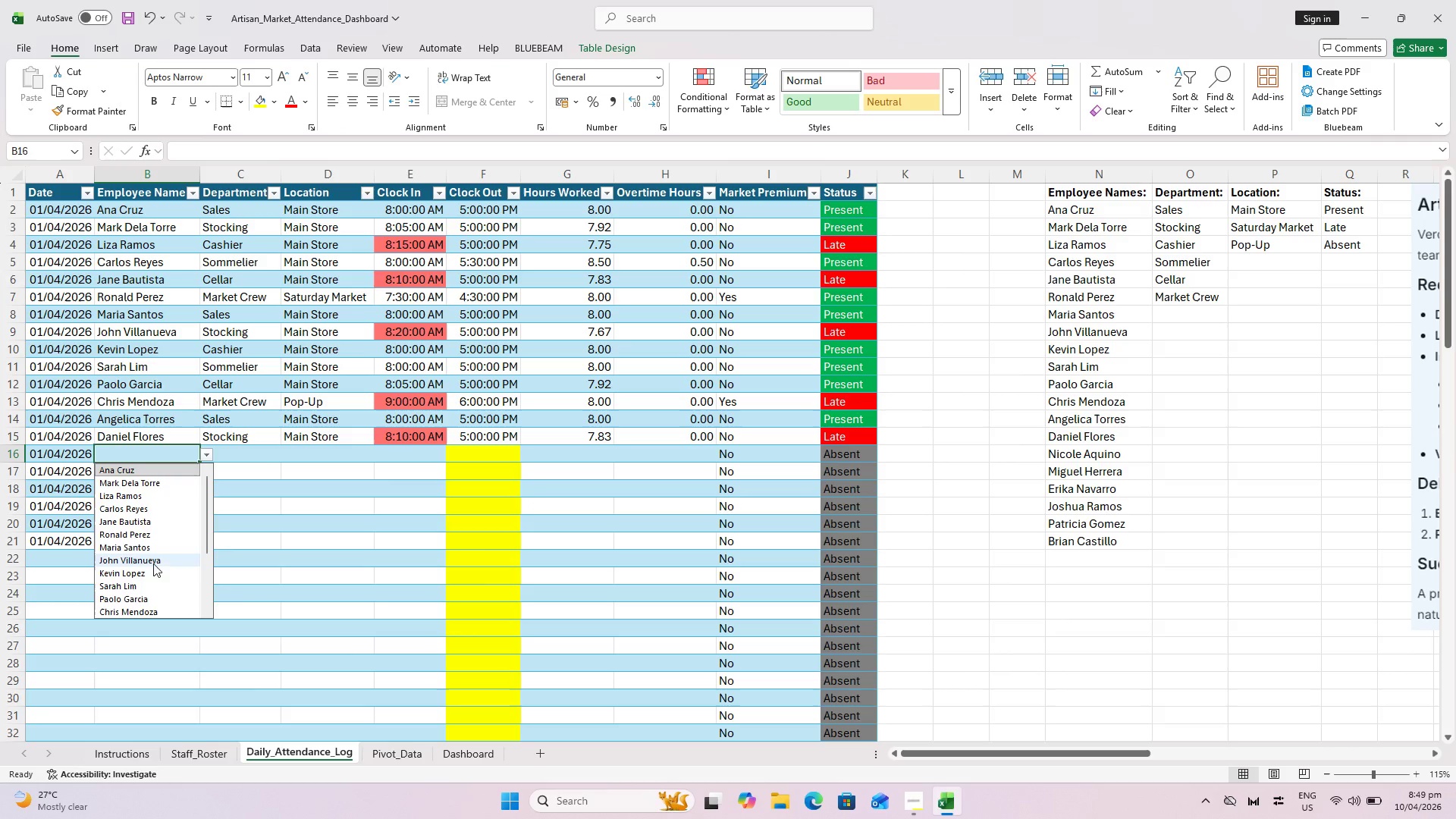 
scroll: coordinate [152, 571], scroll_direction: down, amount: 1.0
 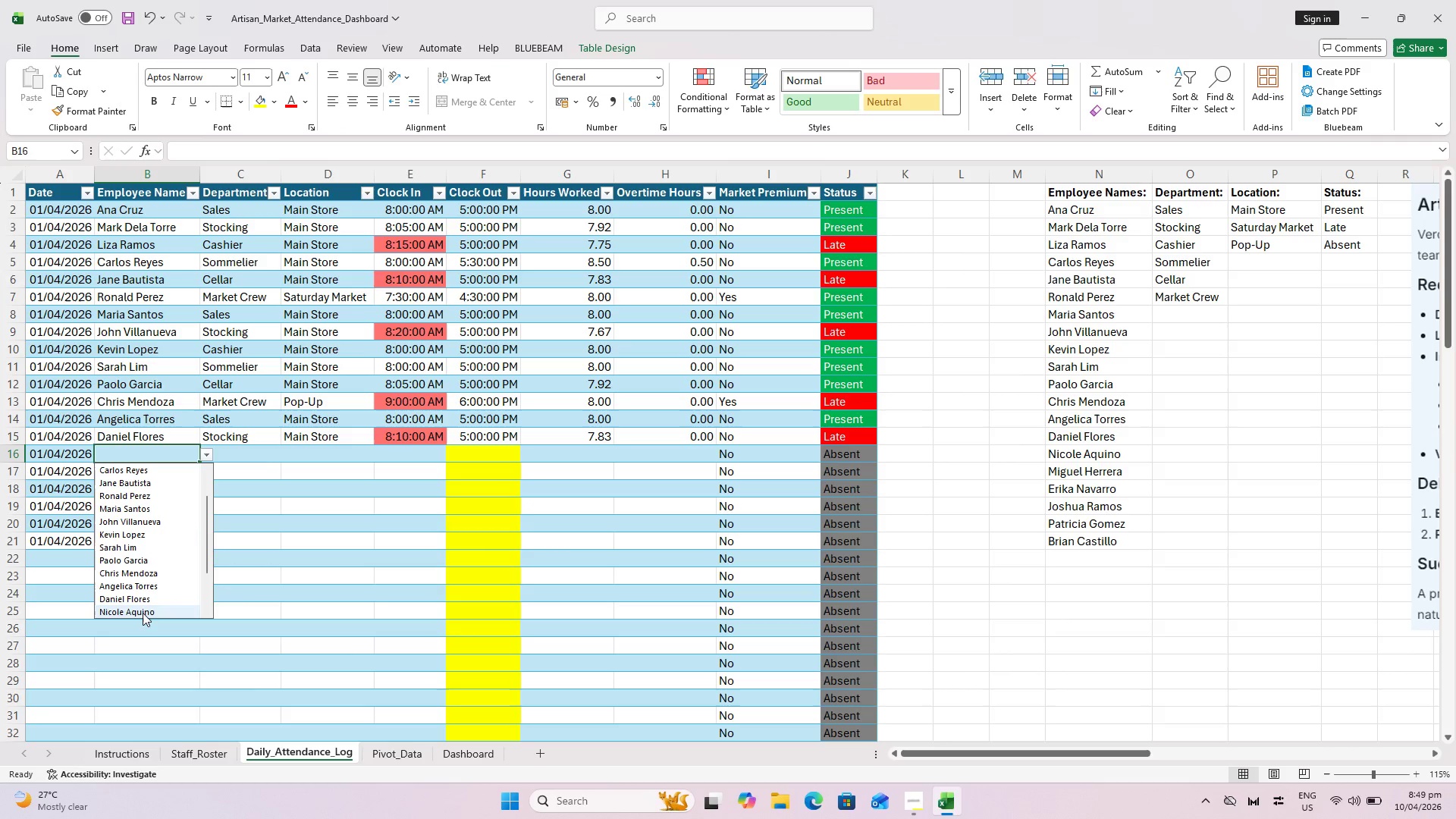 
left_click([140, 606])
 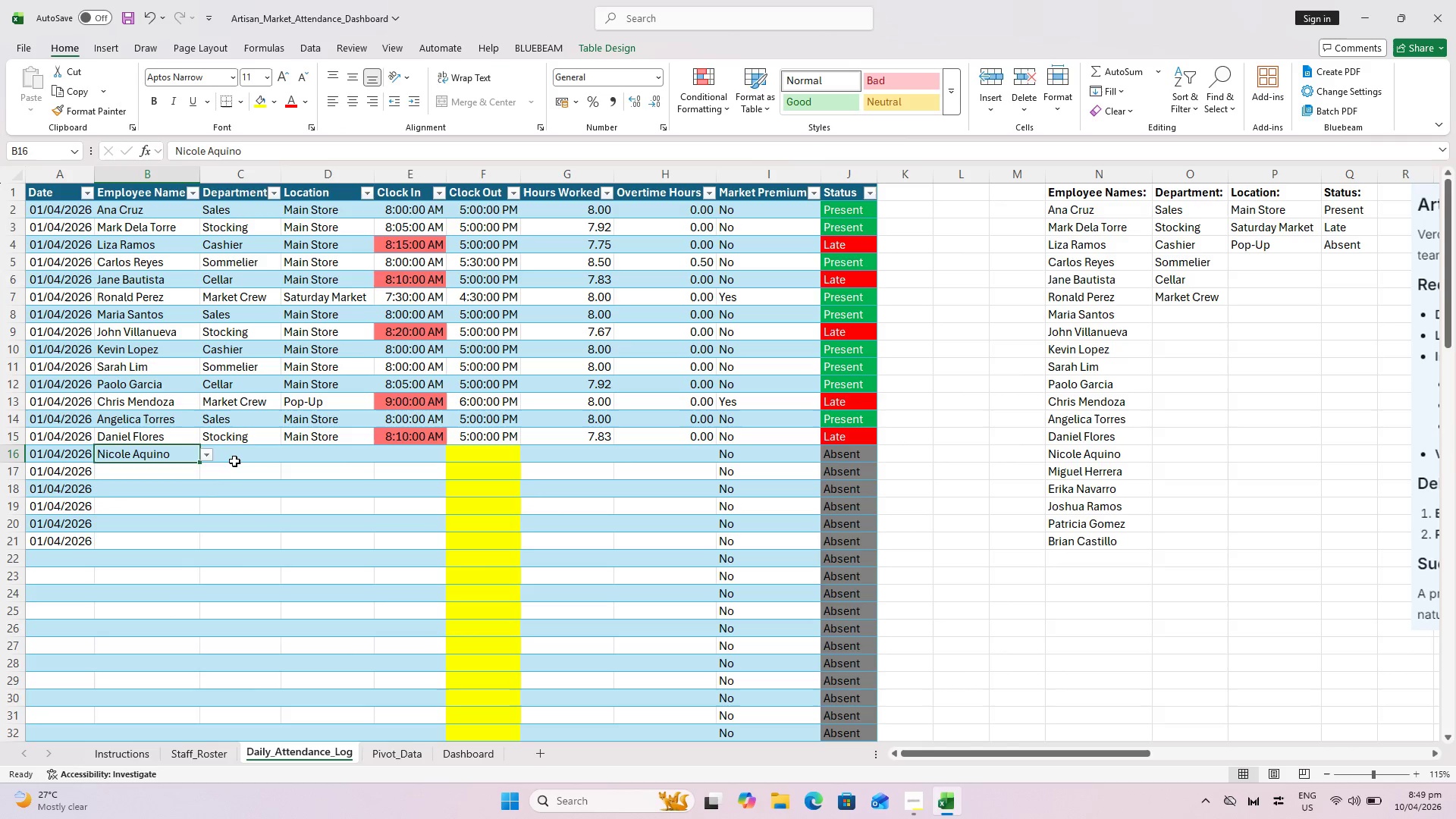 
left_click([234, 460])
 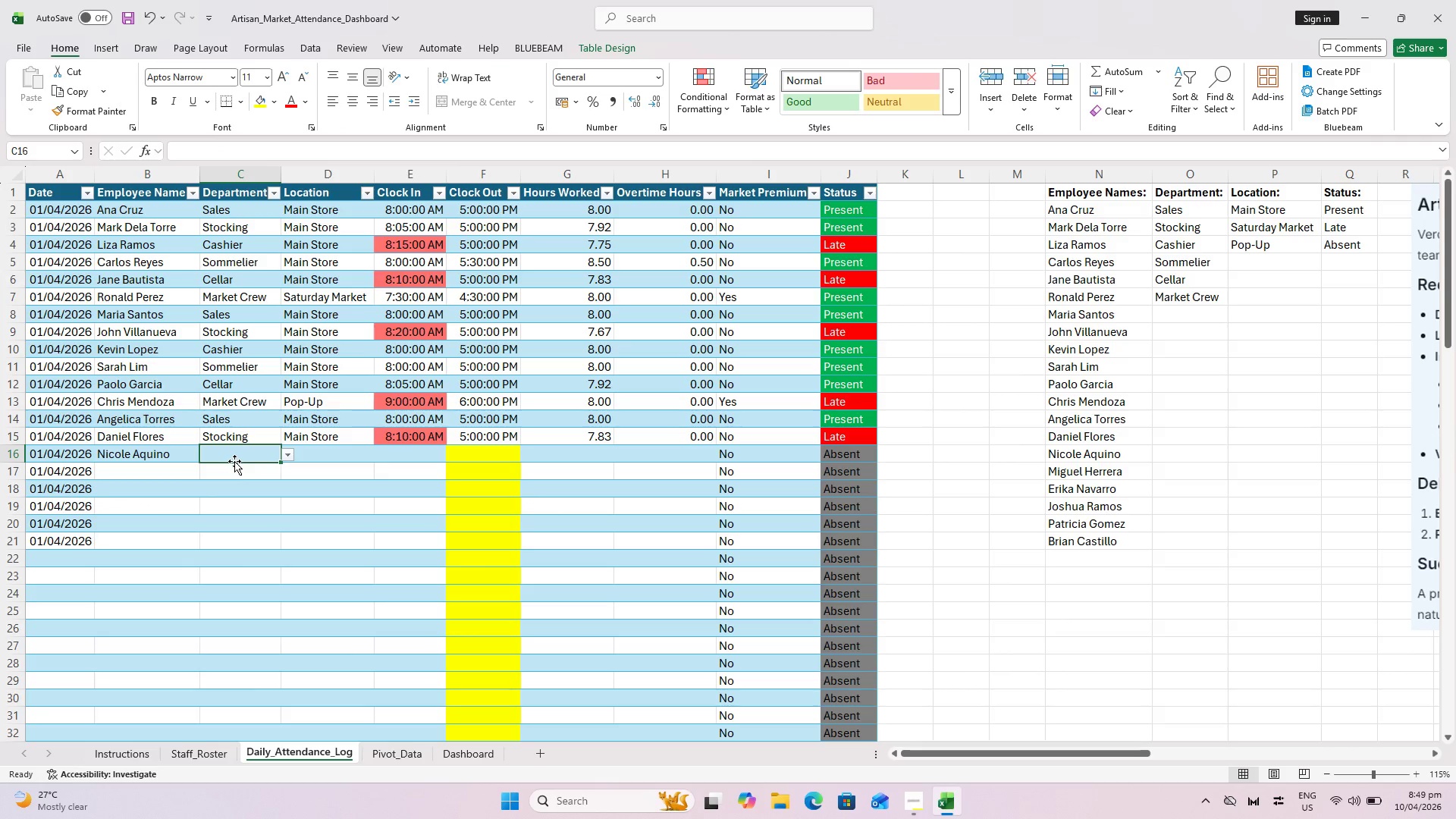 
wait(8.69)
 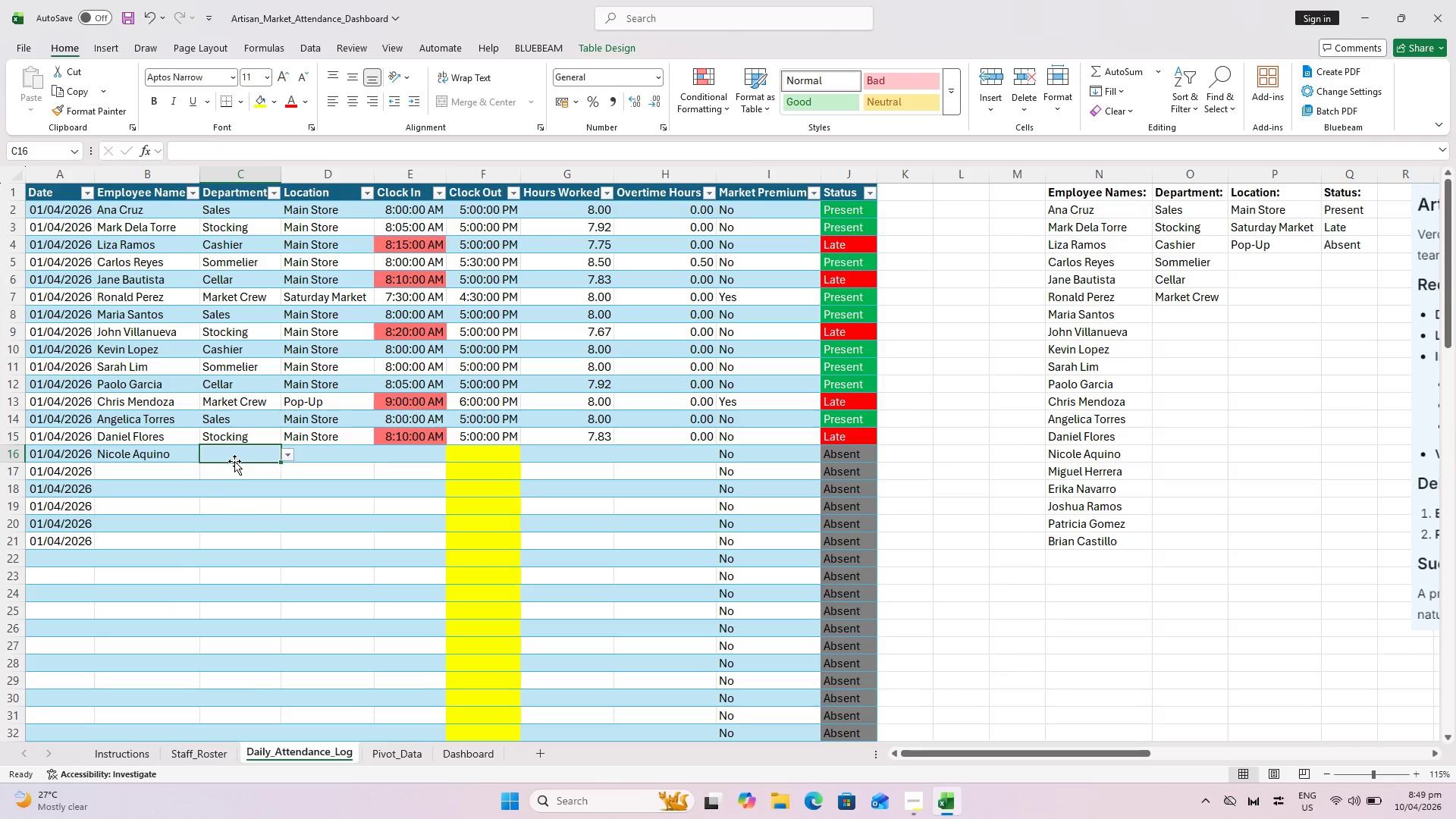 
left_click([290, 457])
 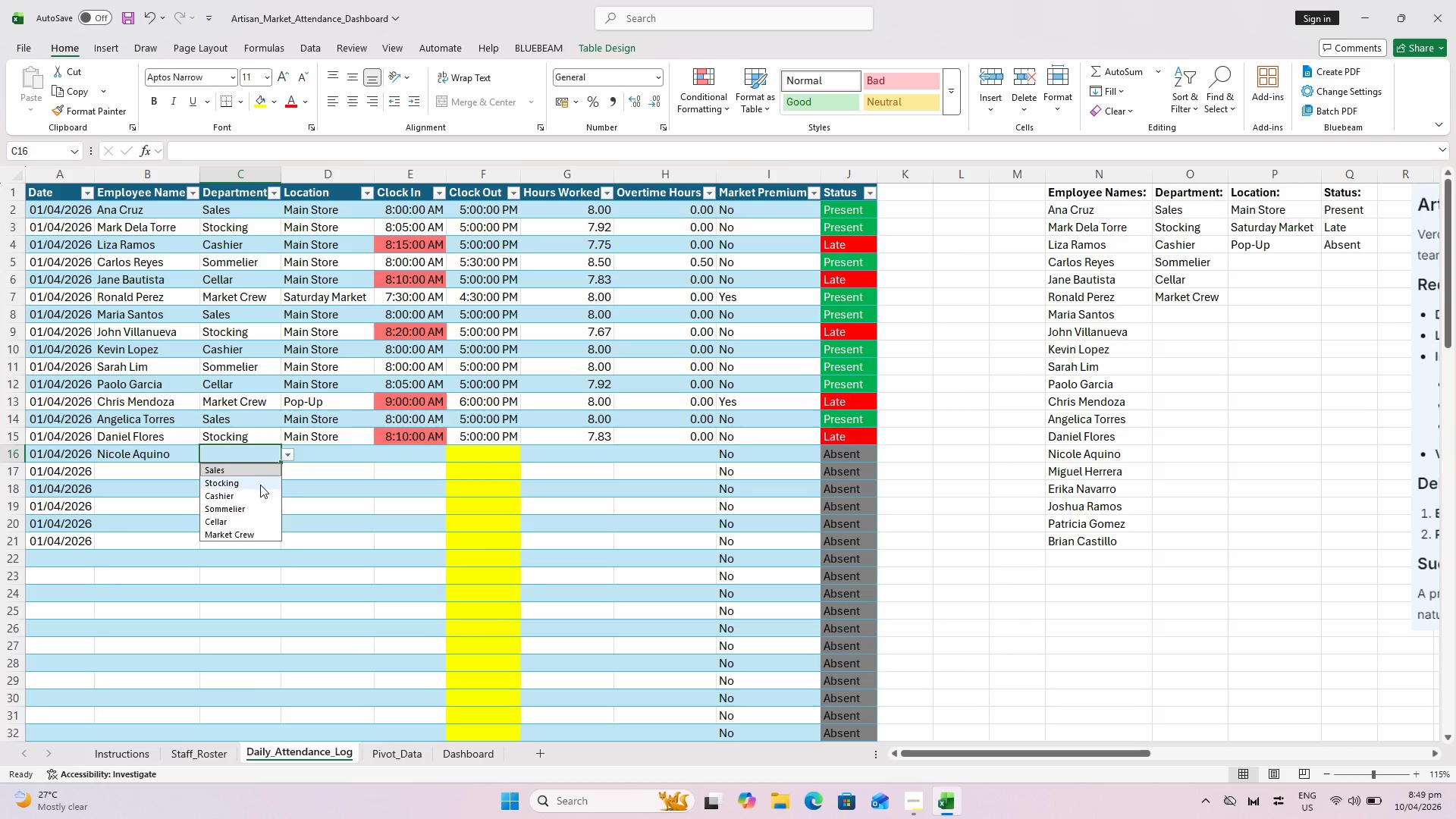 
left_click([260, 497])
 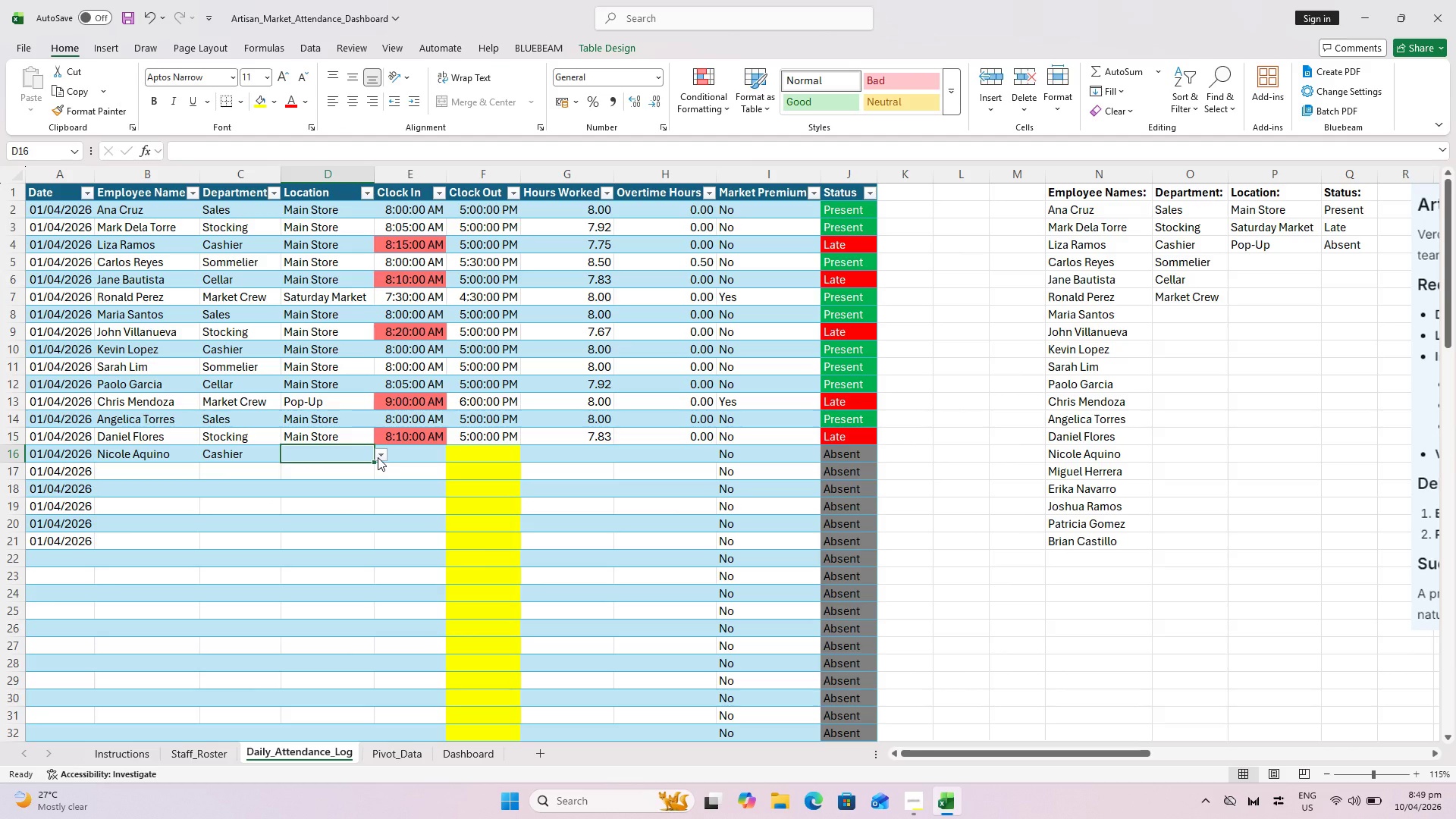 
left_click([378, 457])
 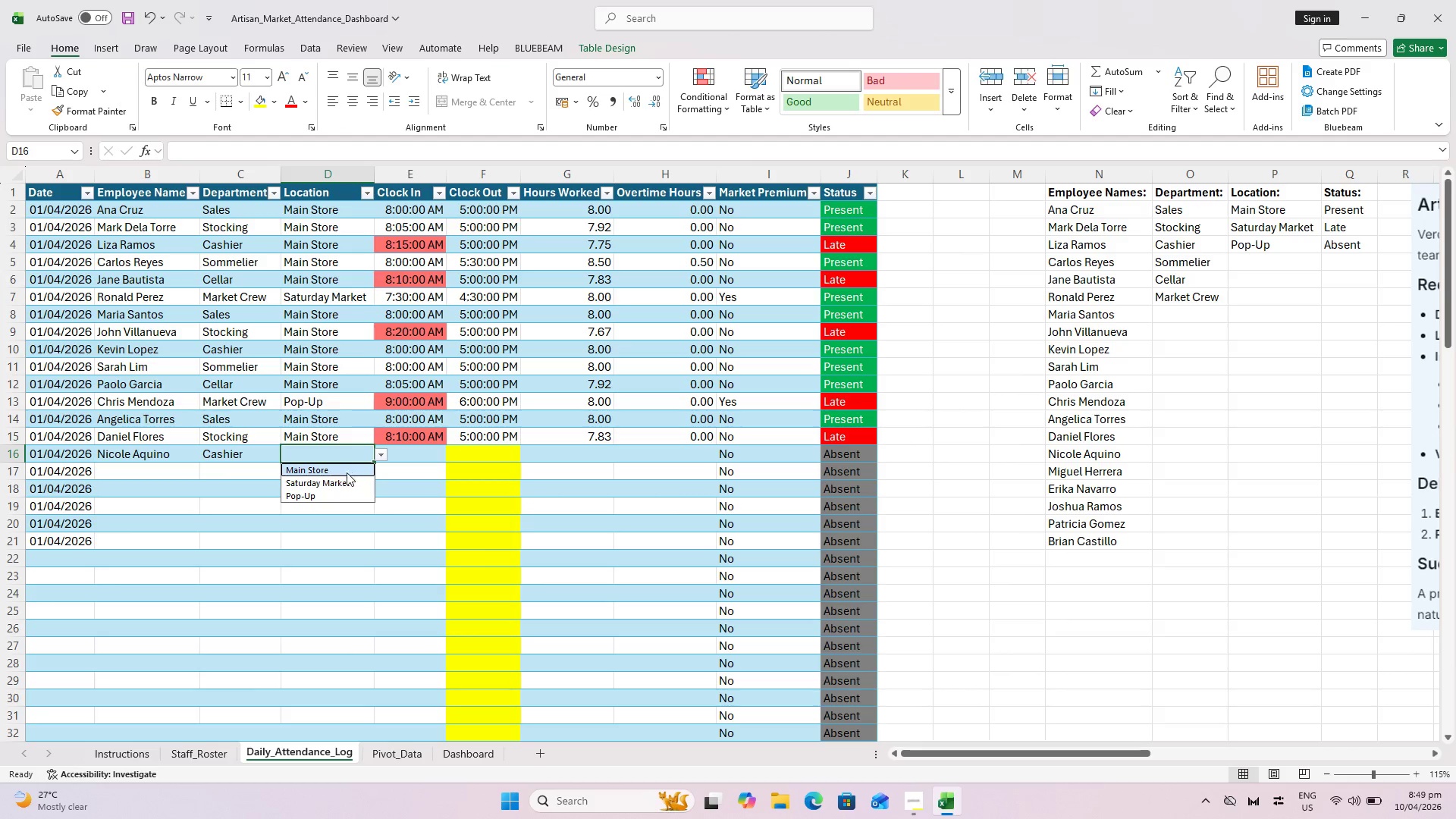 
left_click([347, 473])
 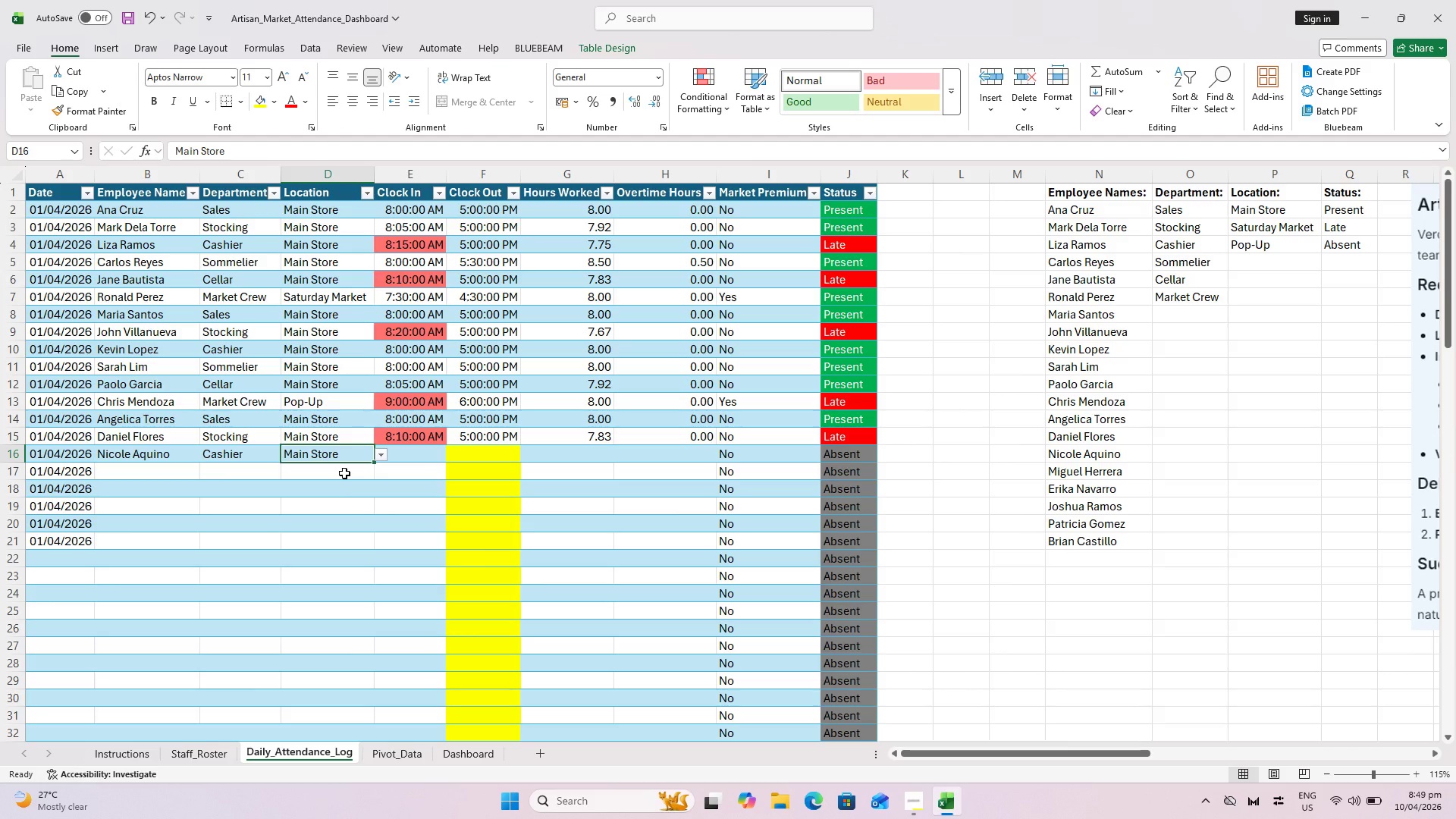 
wait(9.38)
 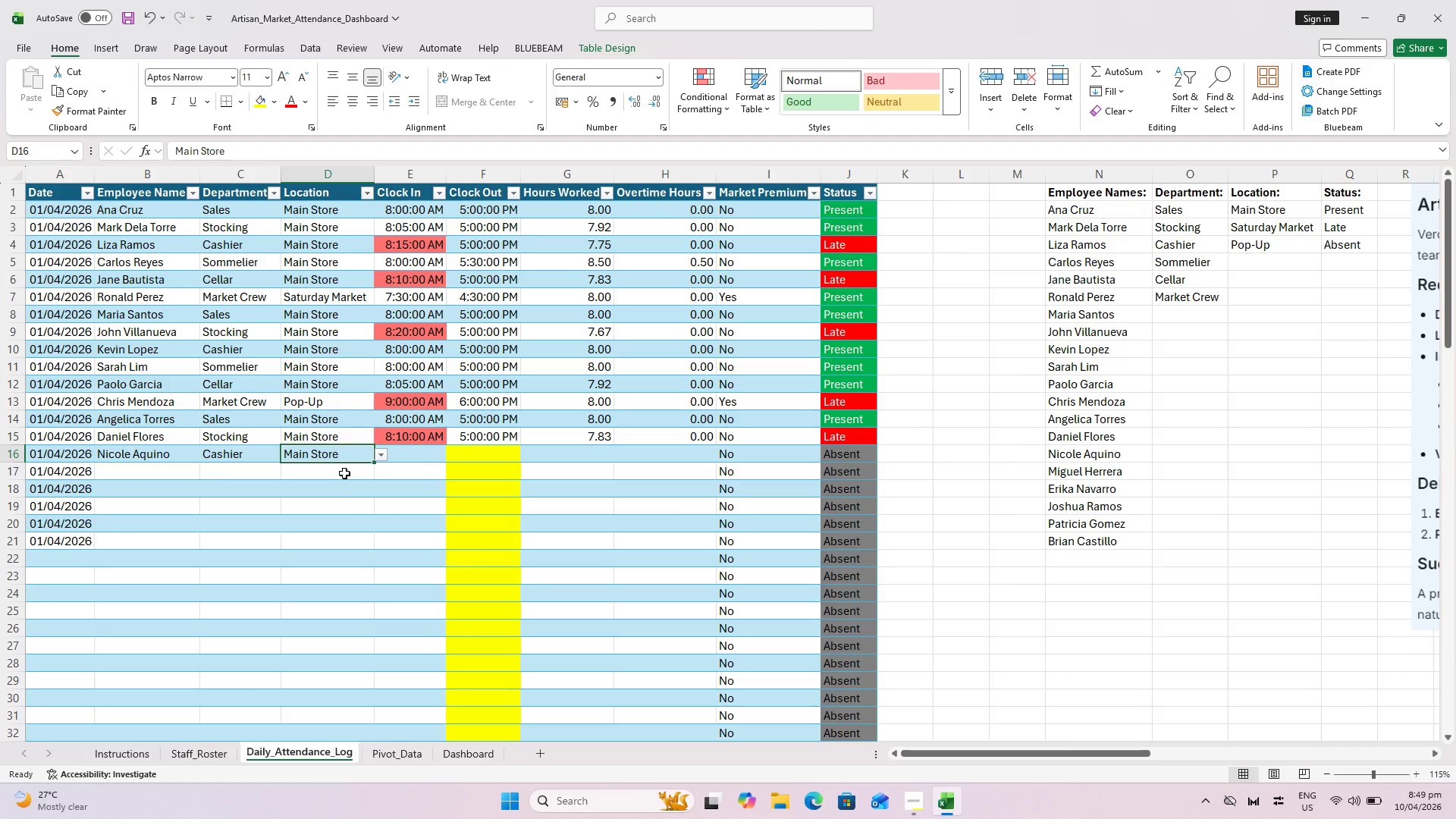 
left_click([400, 447])
 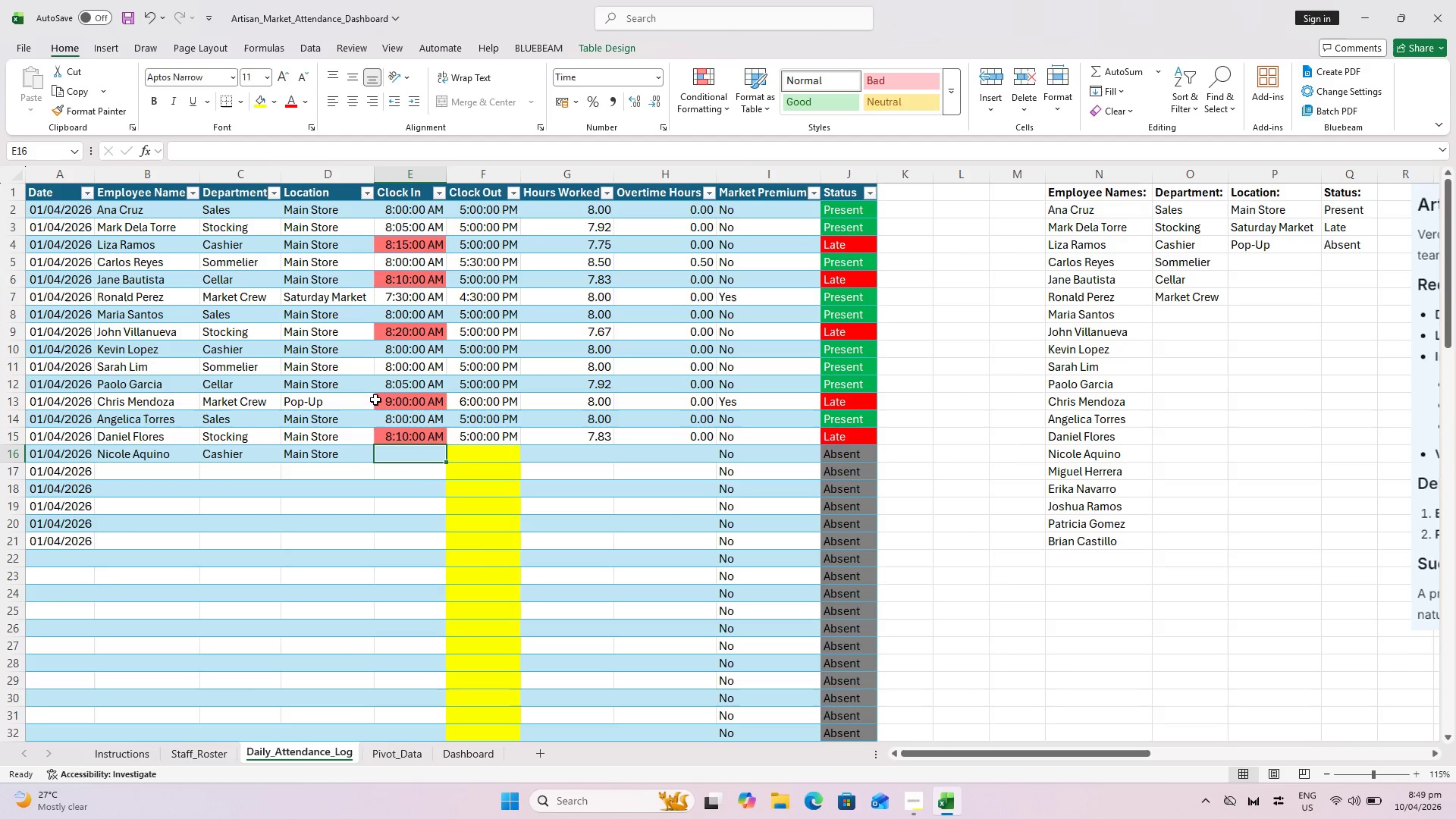 
wait(5.12)
 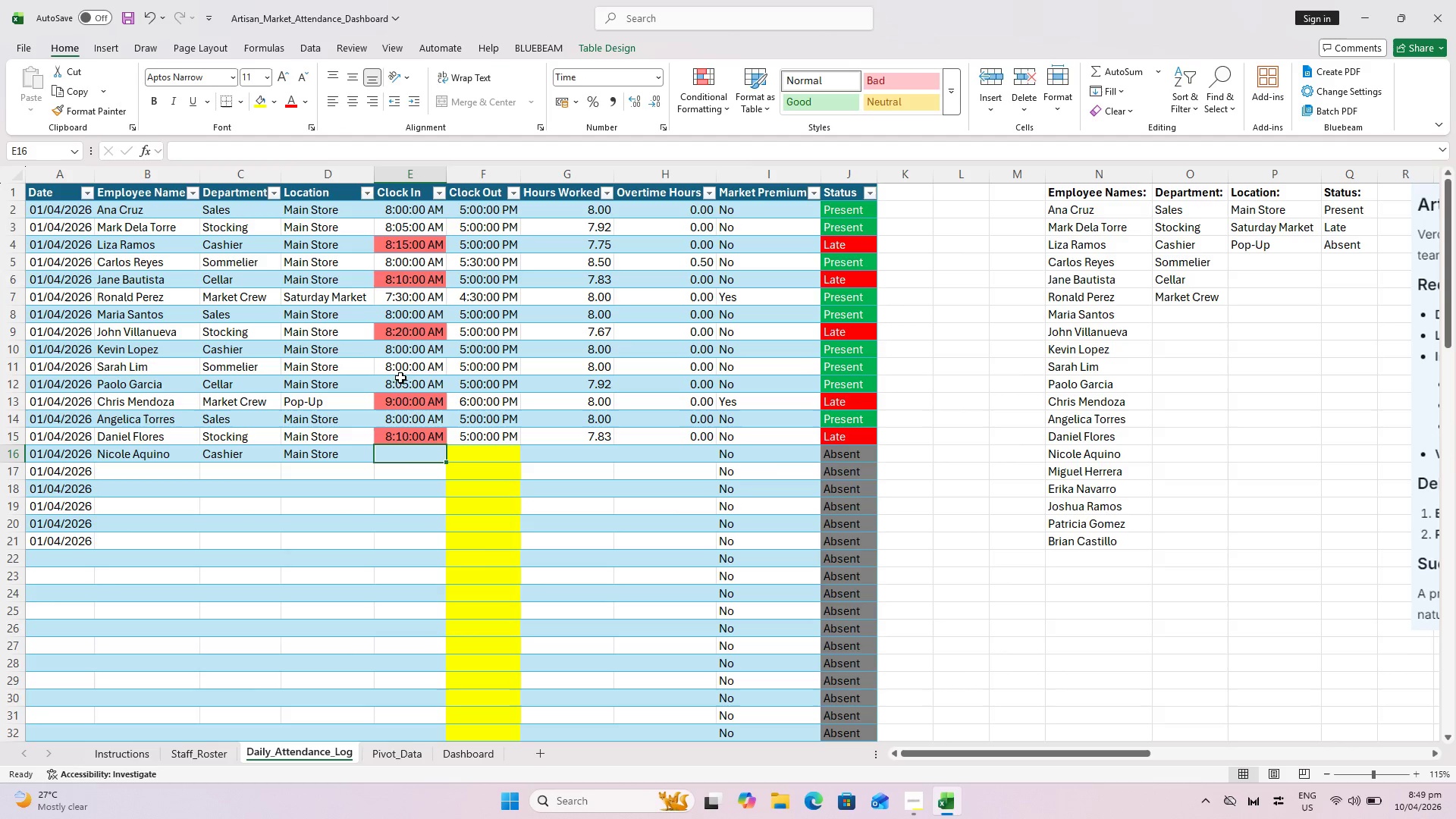 
key(Control+C)
 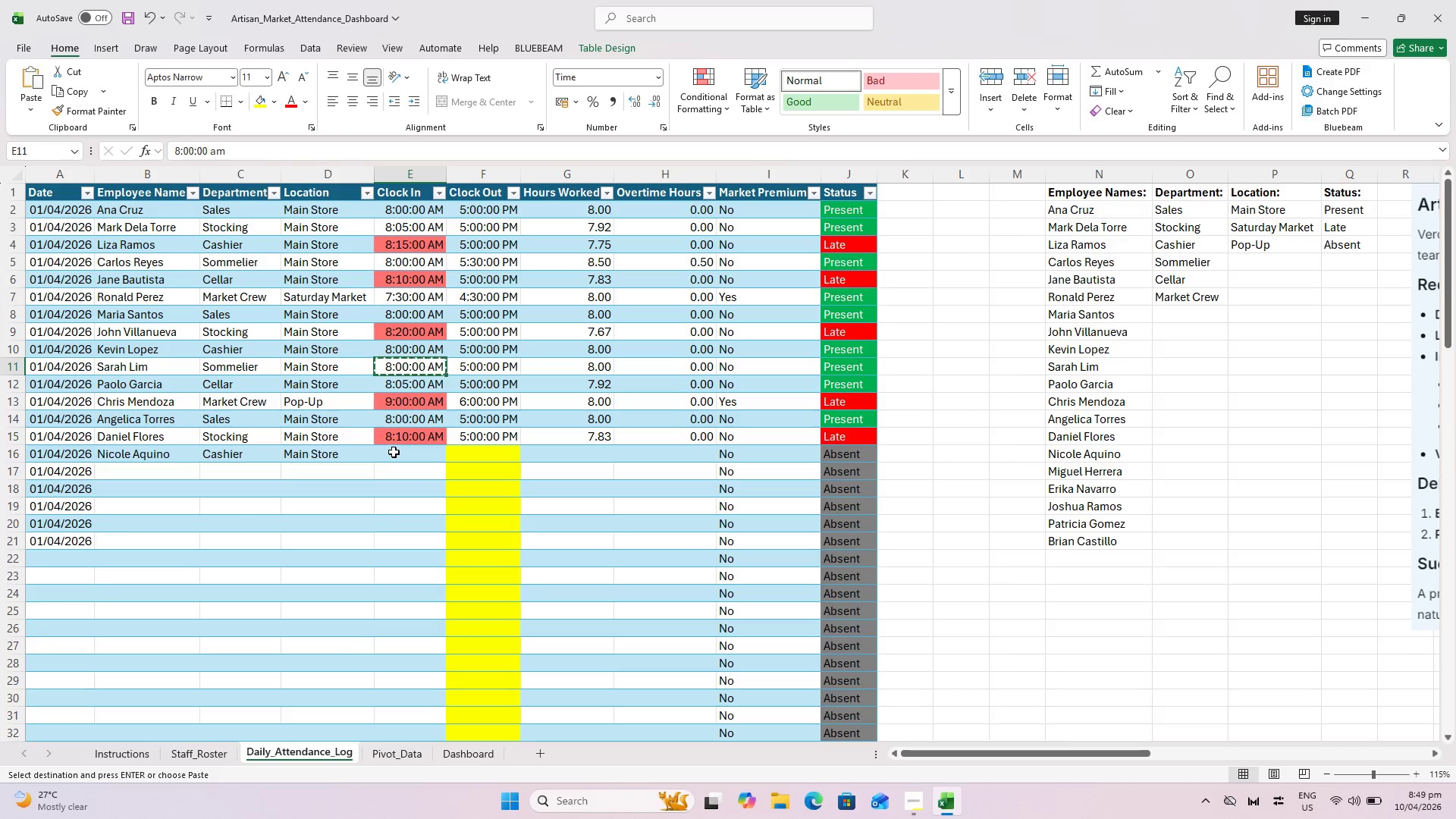 
left_click([394, 452])
 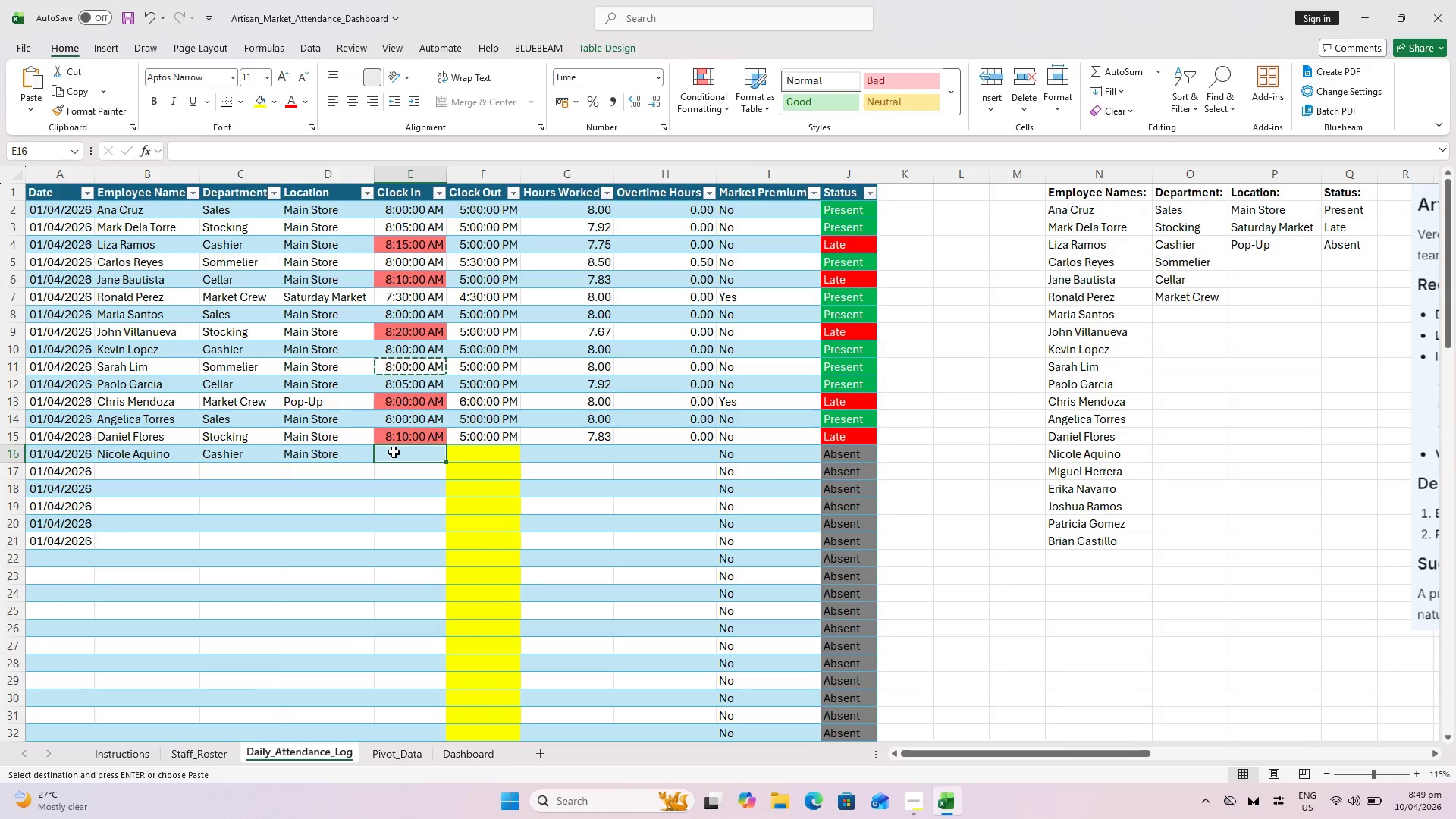 
key(Control+V)
 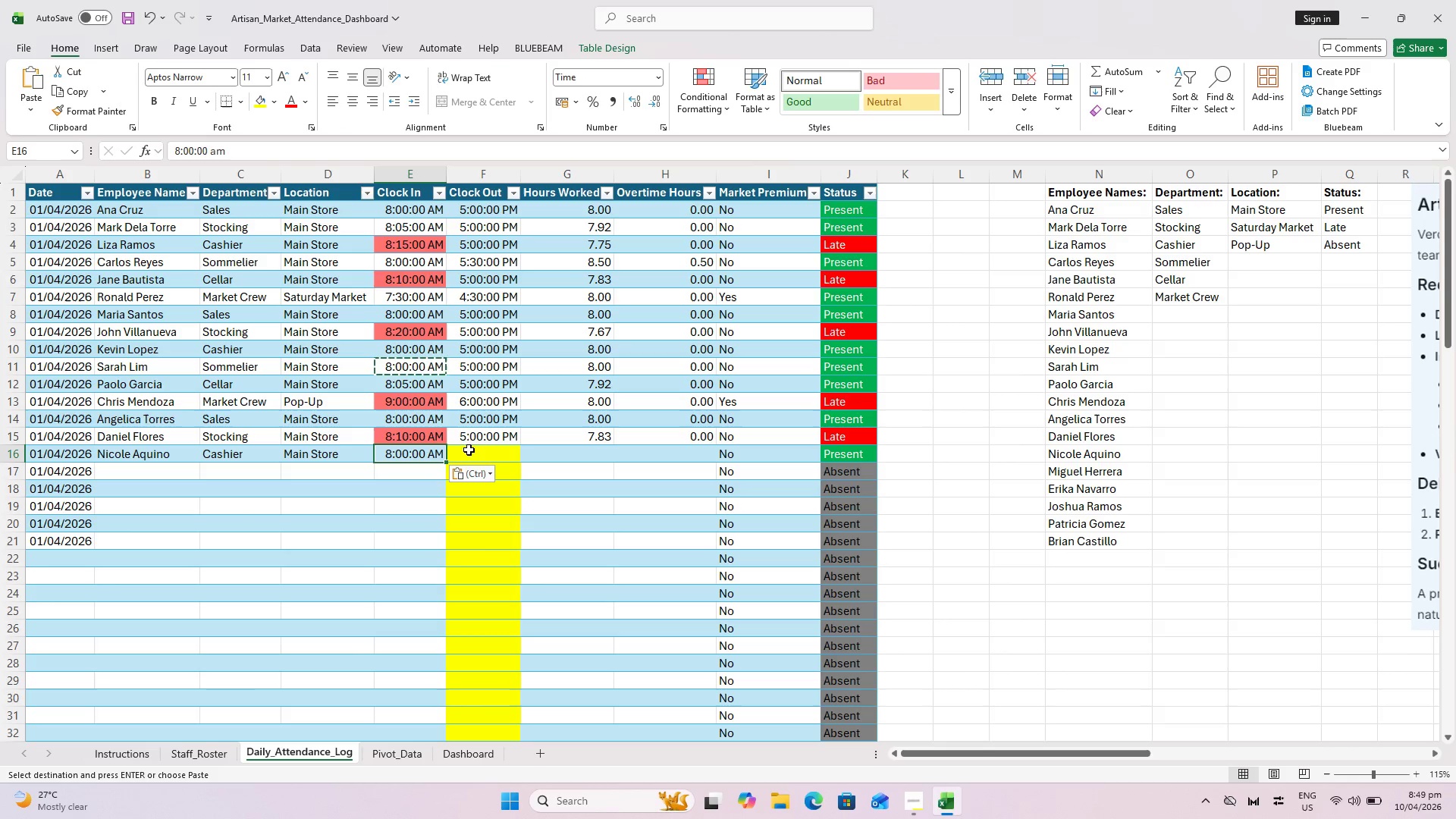 
left_click([482, 455])
 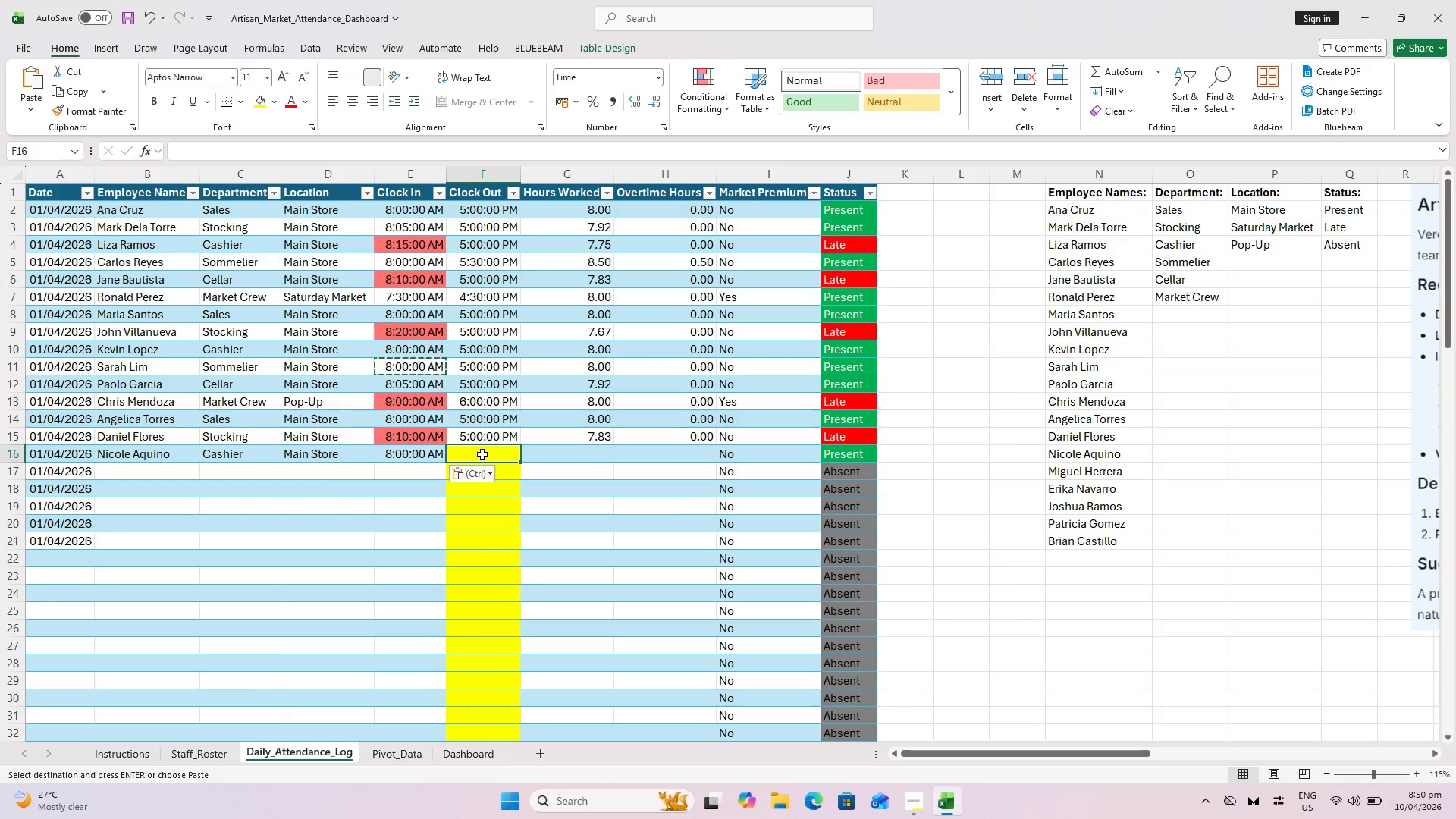 
wait(8.66)
 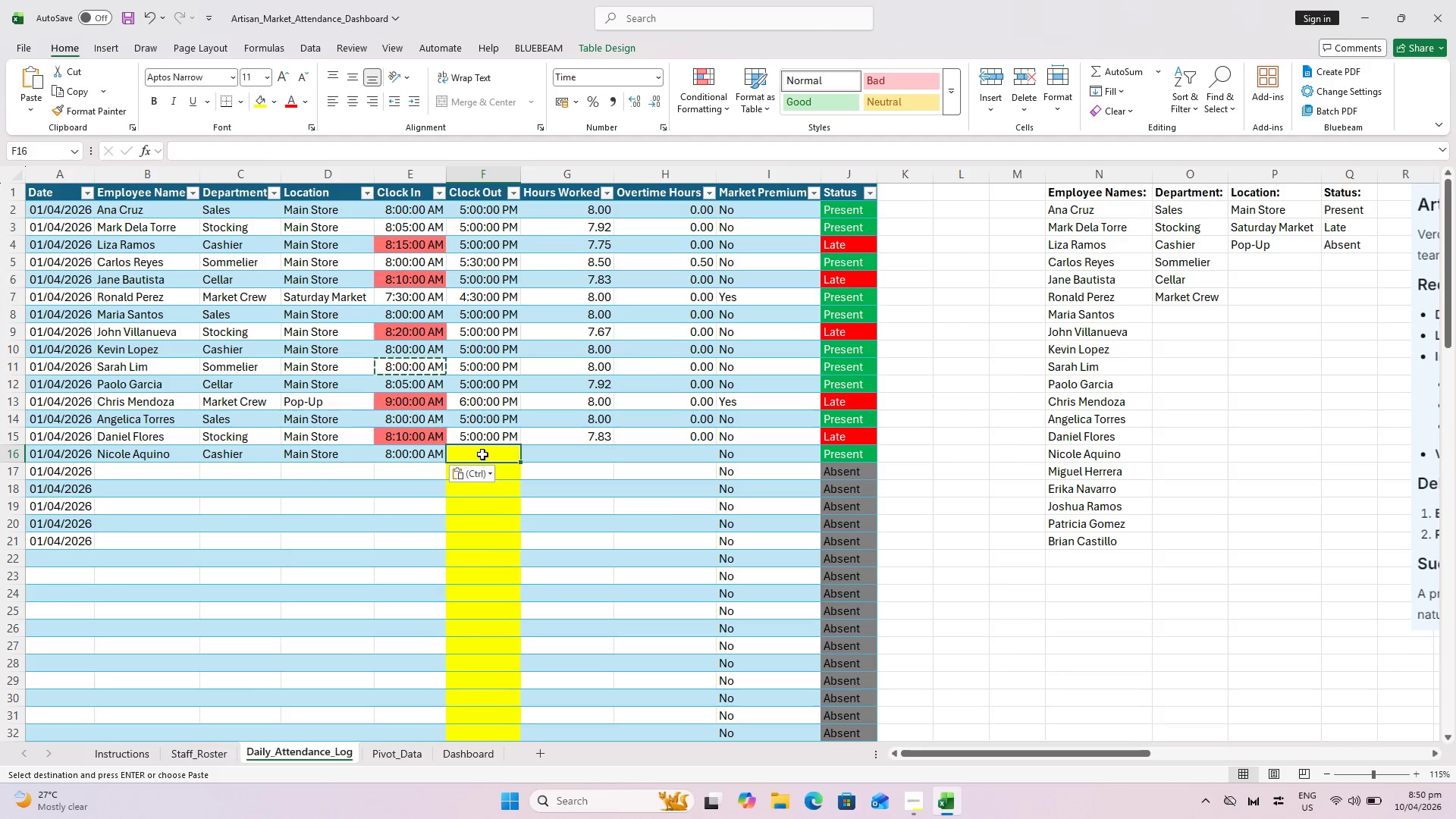 
key(Control+C)
 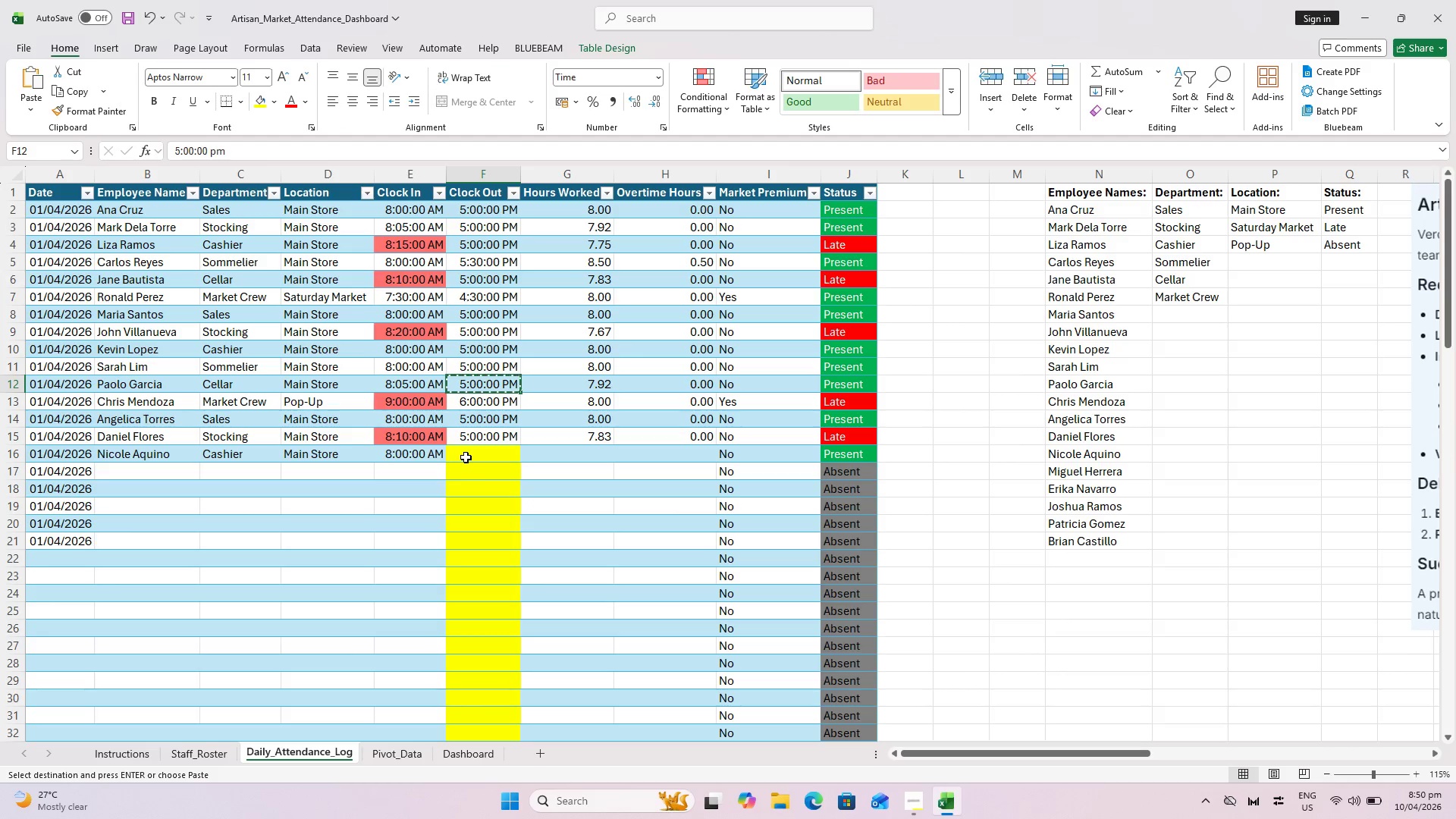 
left_click([466, 457])
 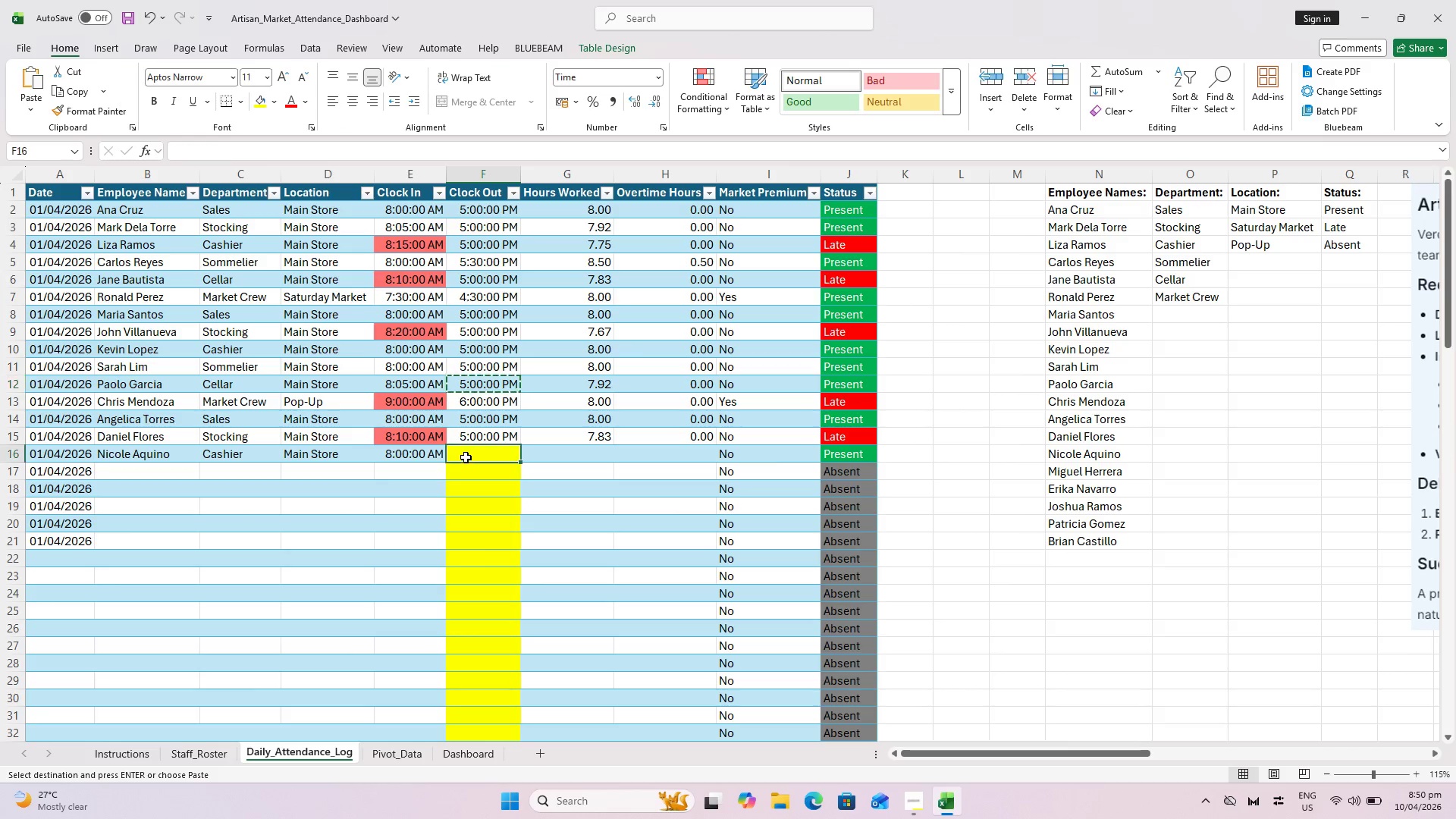 
key(Control+V)
 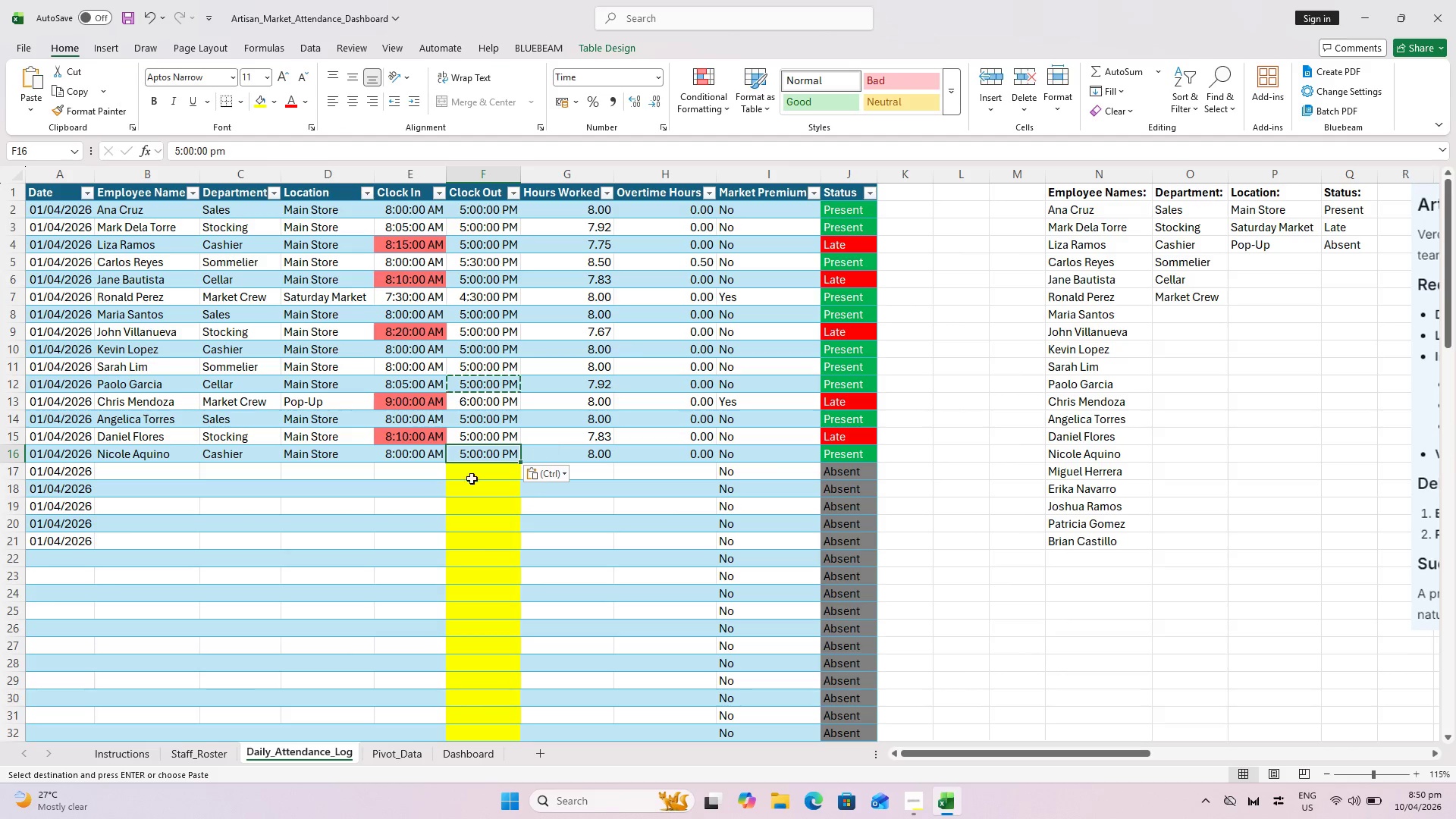 
left_click([359, 499])
 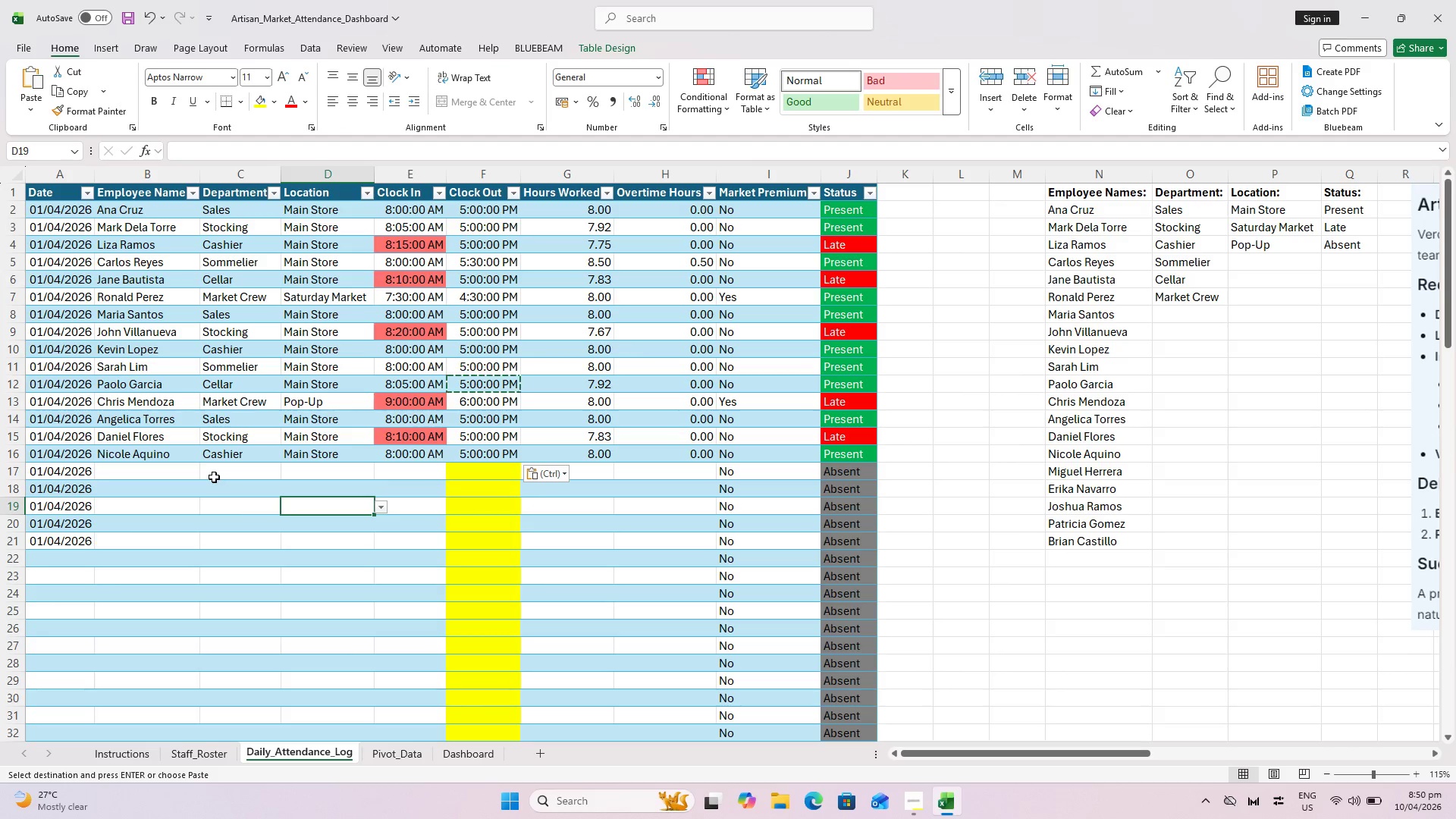 
left_click([162, 472])
 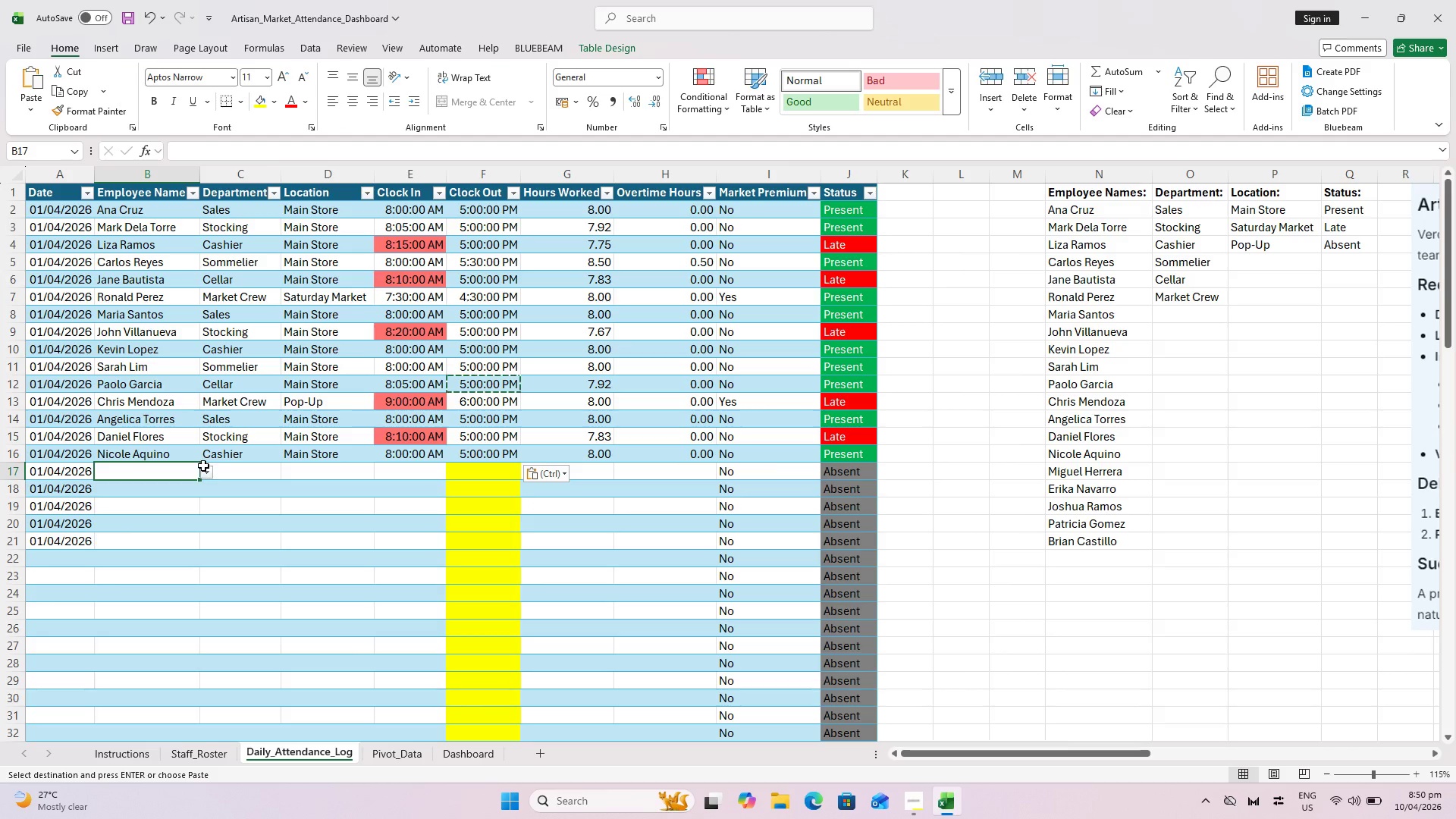 
left_click([209, 472])
 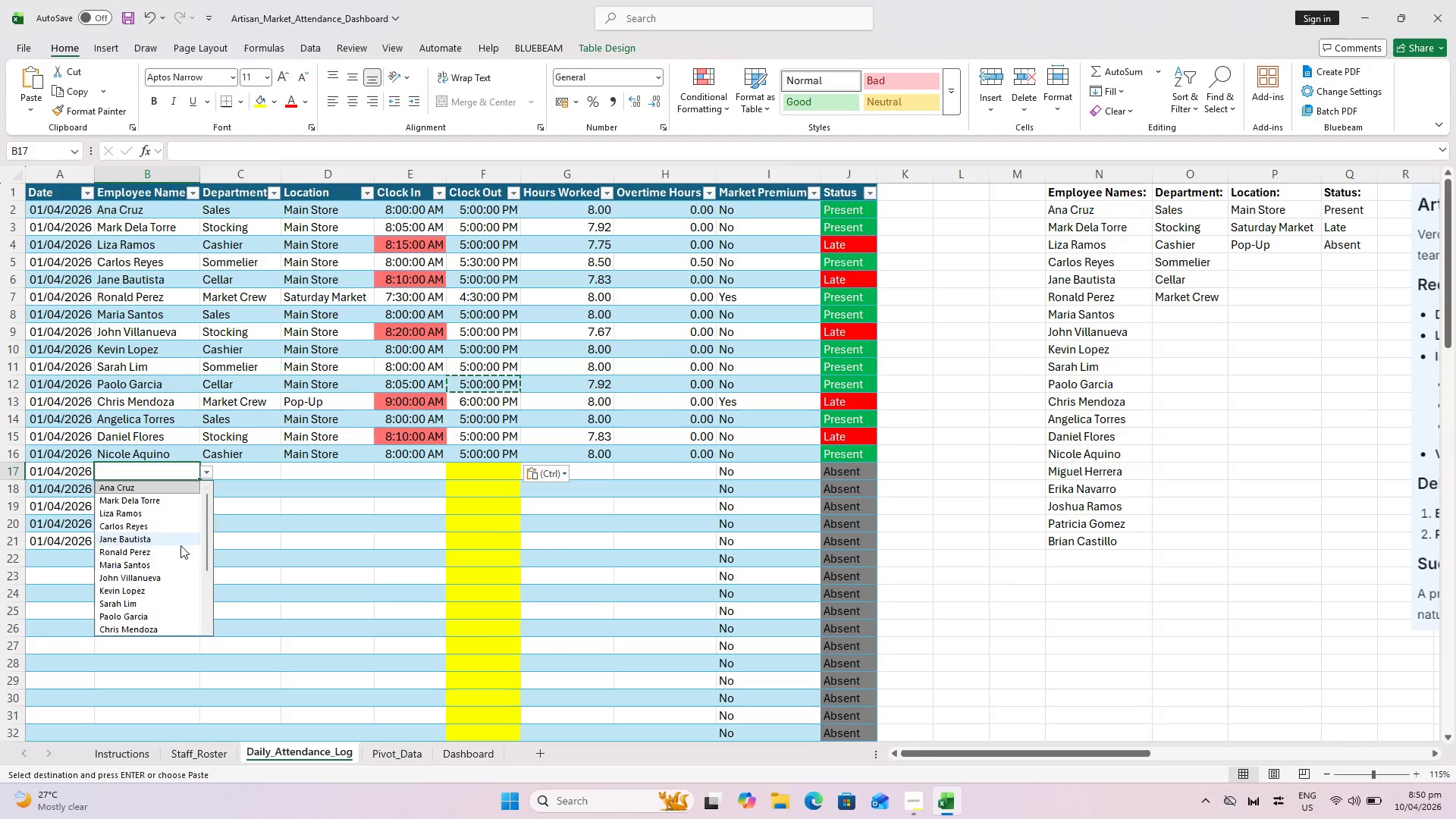 
scroll: coordinate [153, 582], scroll_direction: down, amount: 3.0
 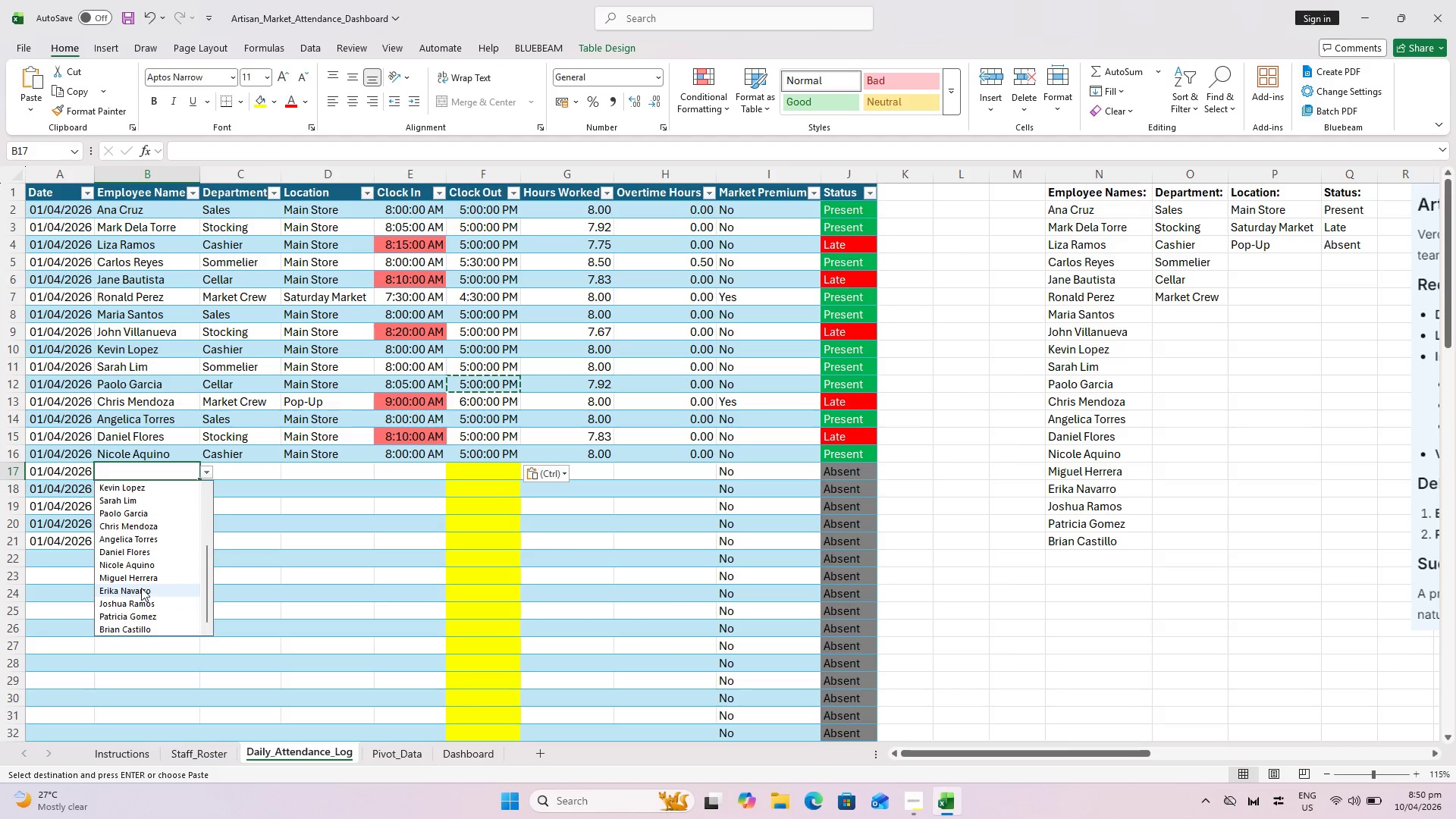 
left_click([146, 574])
 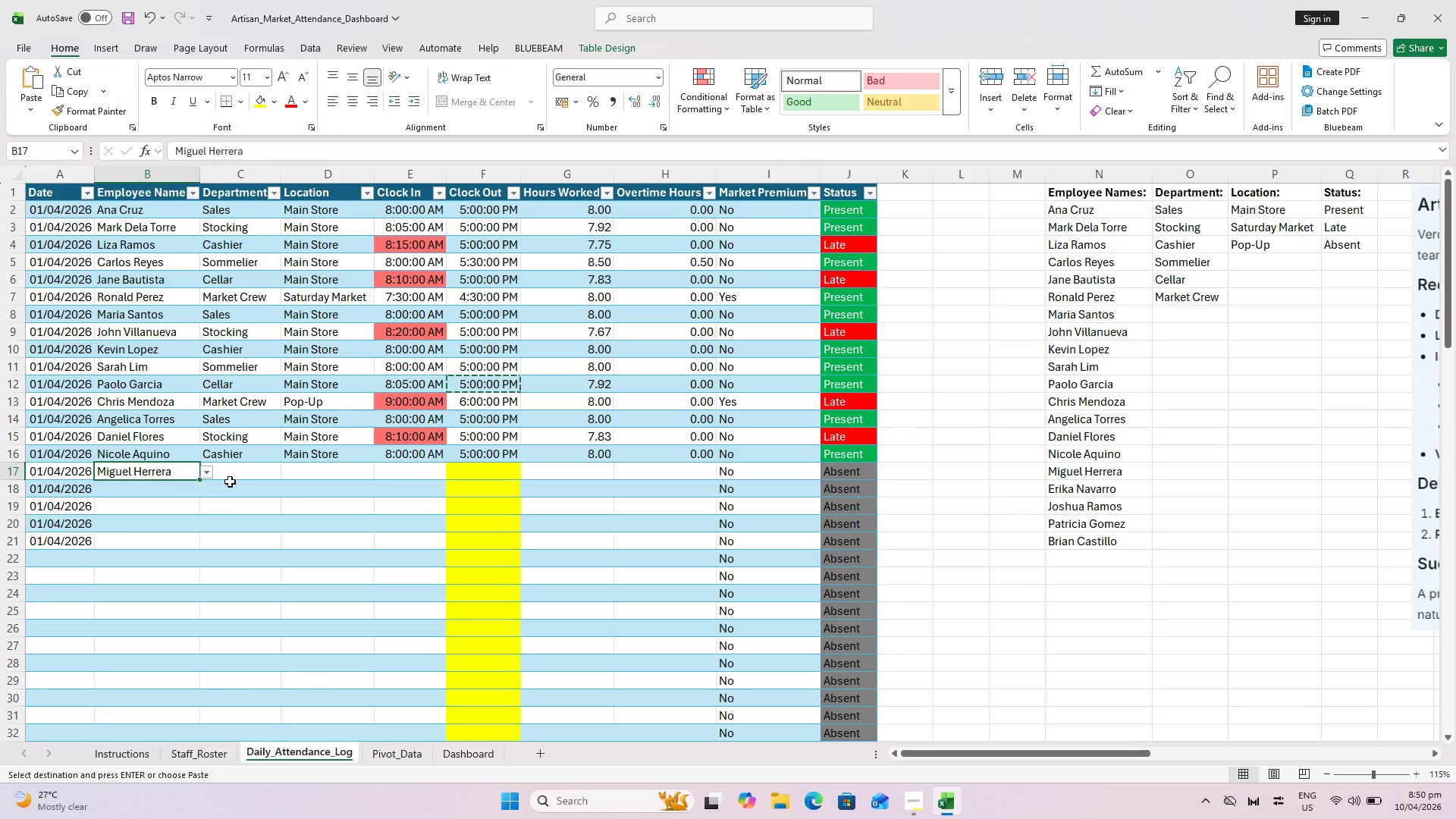 
left_click([237, 472])
 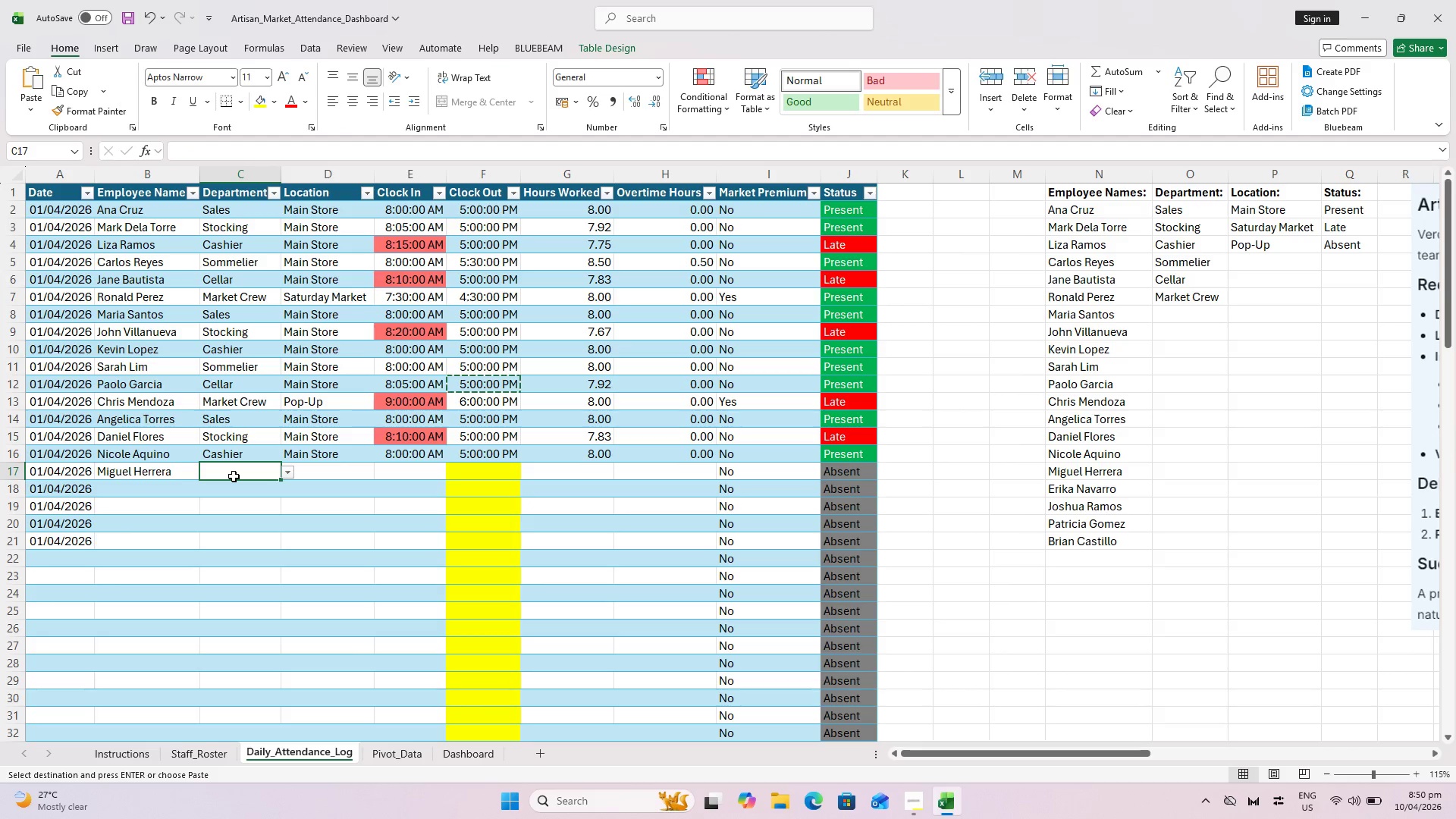 
left_click([284, 476])
 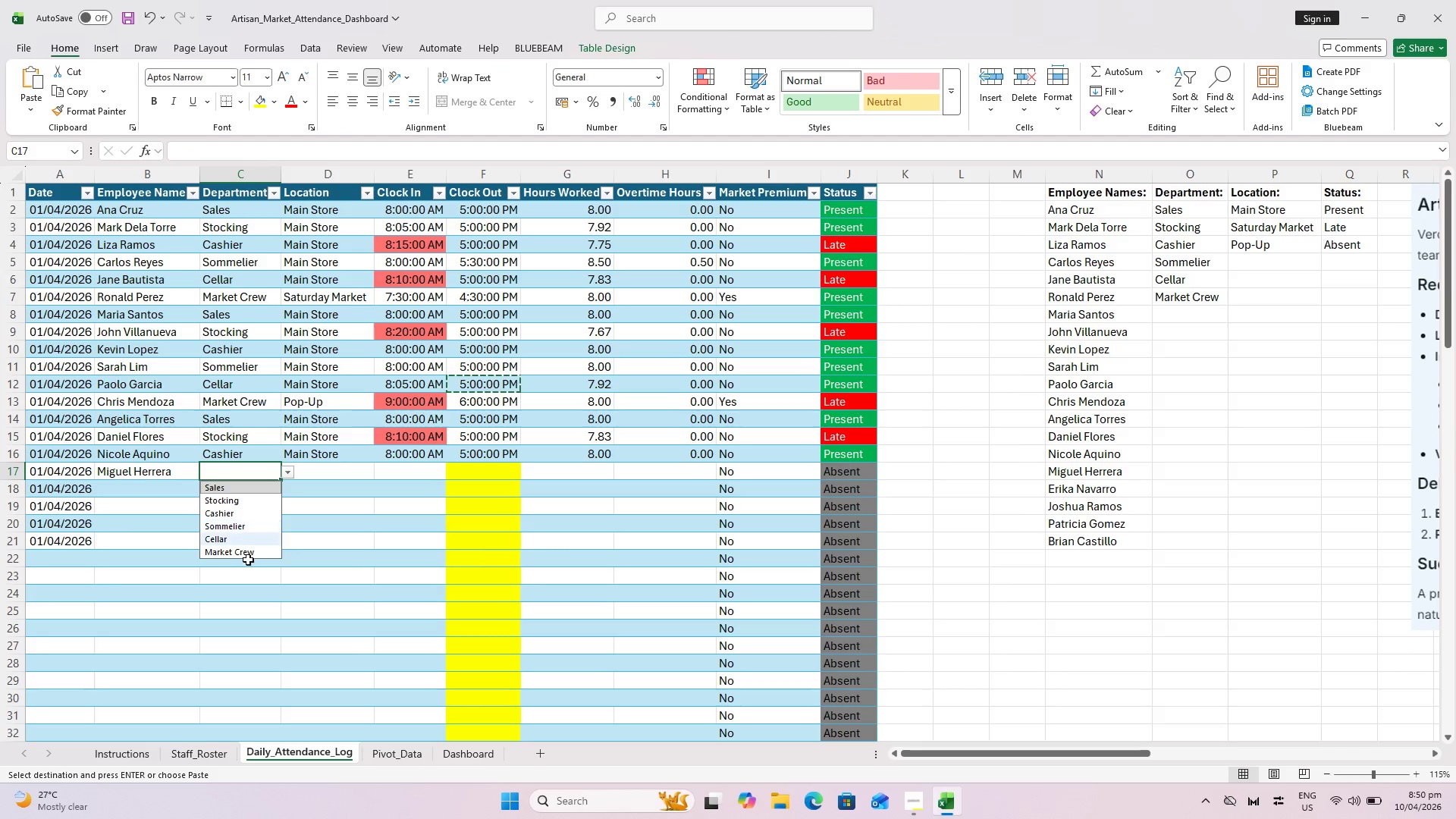 
left_click([241, 526])
 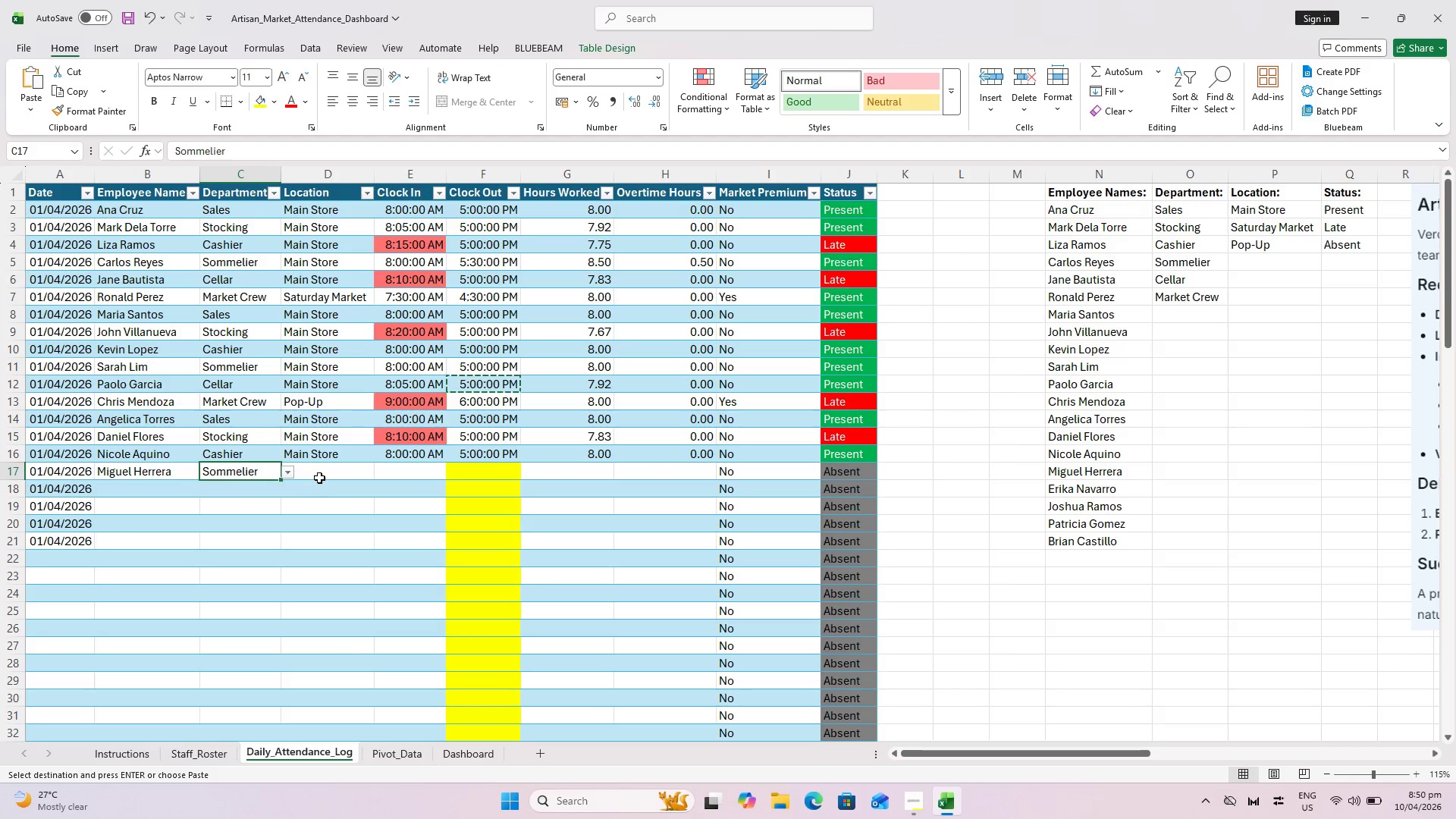 
left_click([322, 475])
 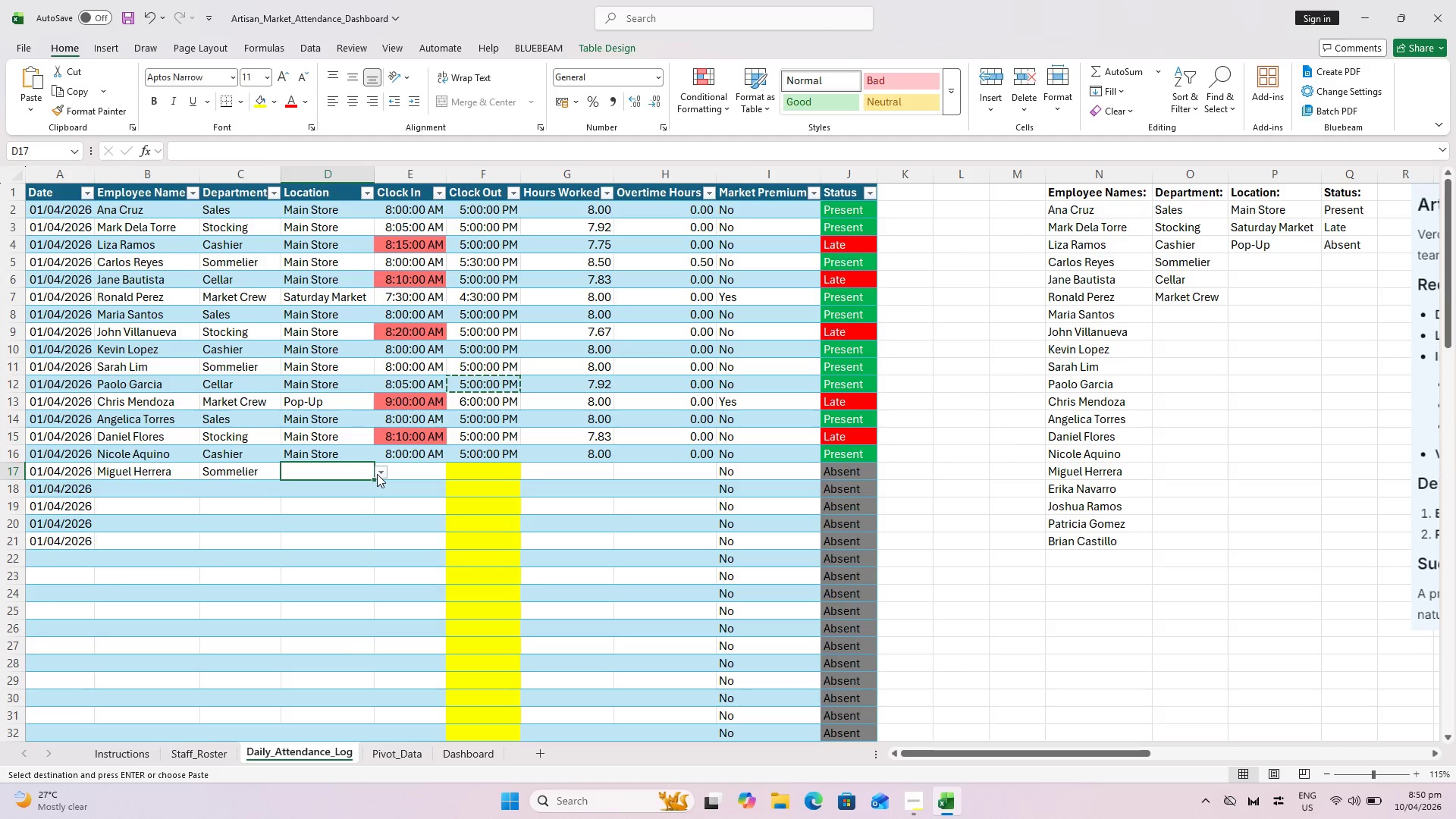 
left_click([379, 472])
 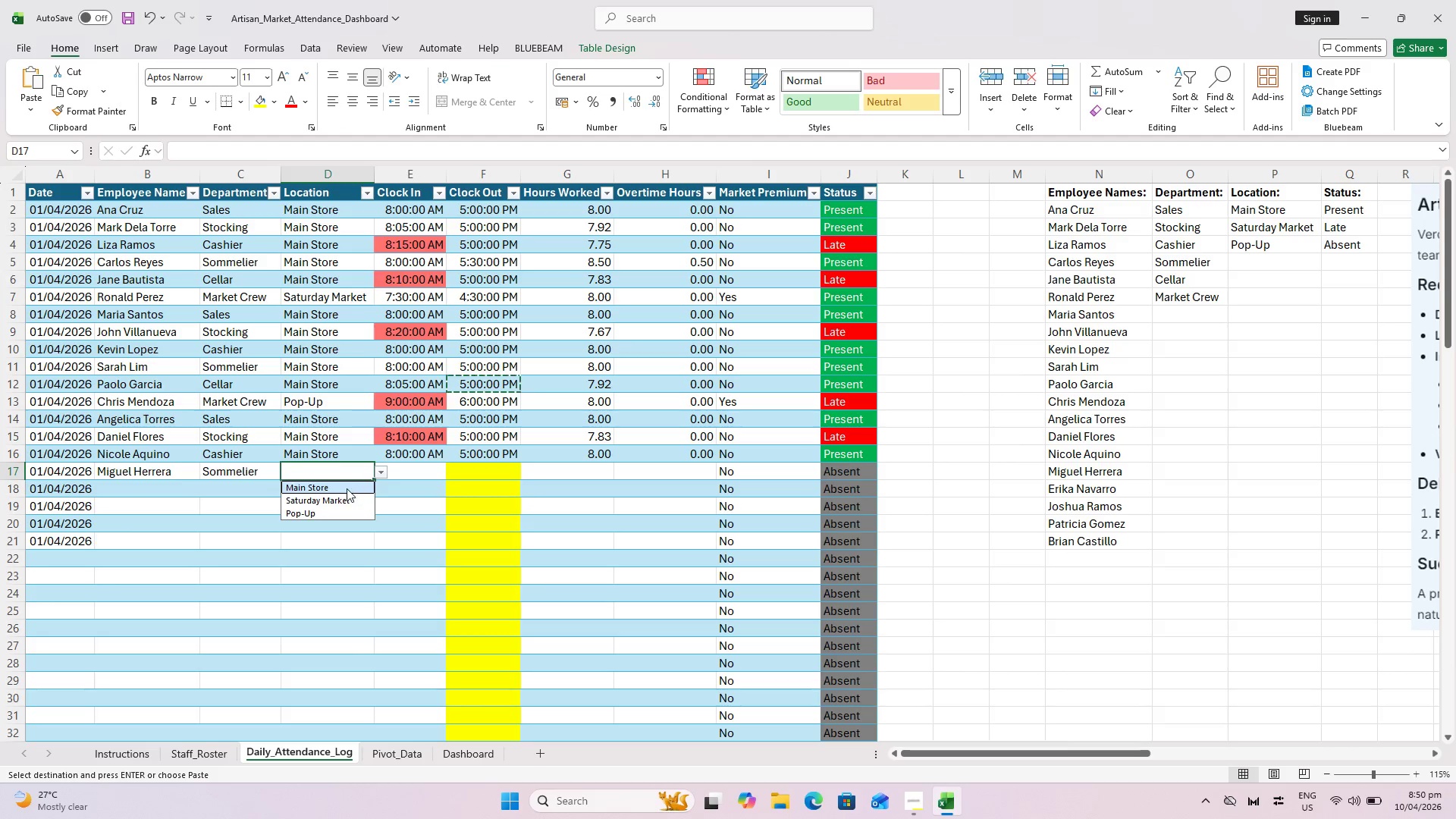 
left_click([342, 491])
 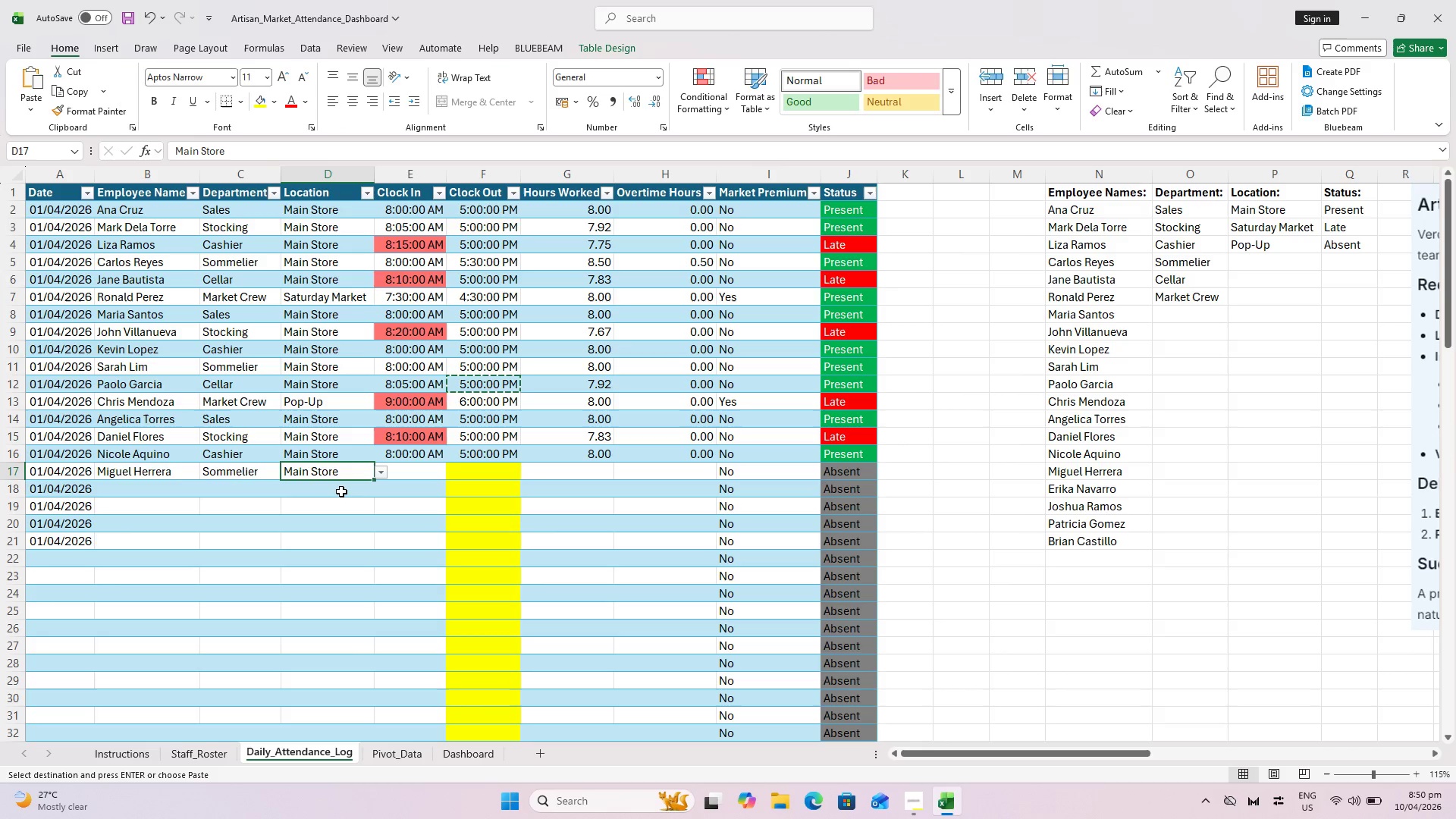 
wait(7.09)
 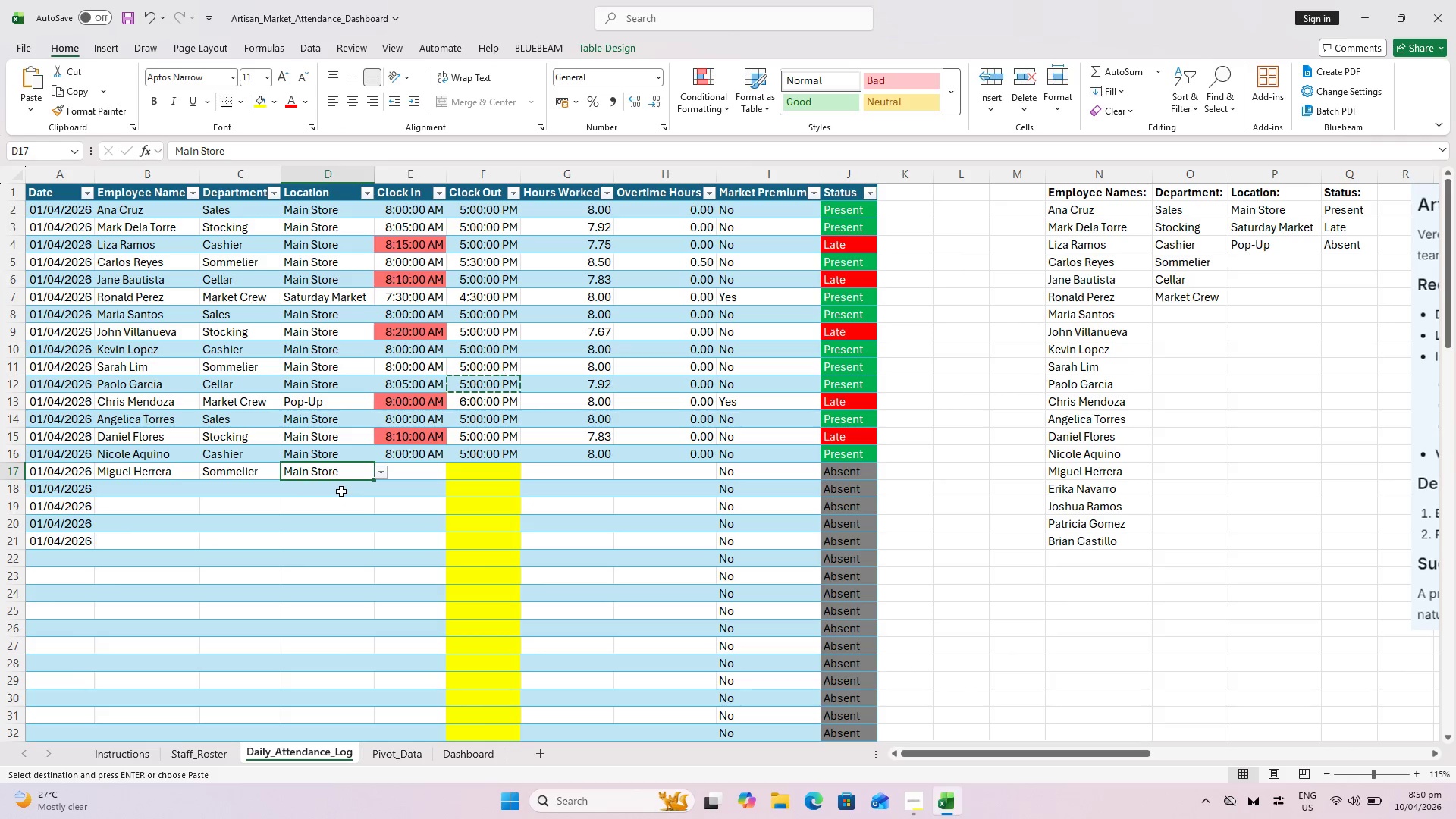 
left_click_drag(start_coordinate=[404, 457], to_coordinate=[454, 455])
 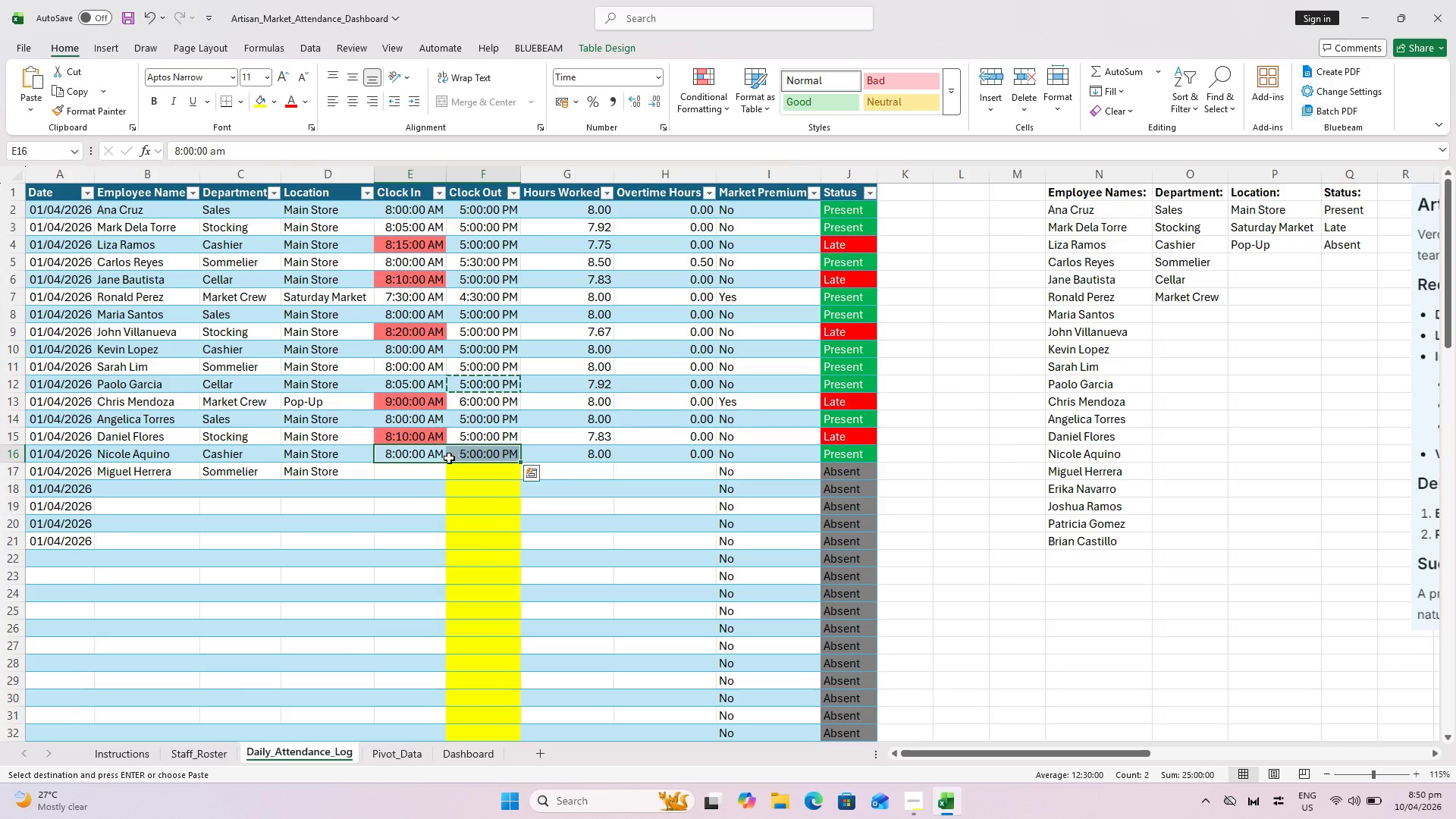 
key(Control+C)
 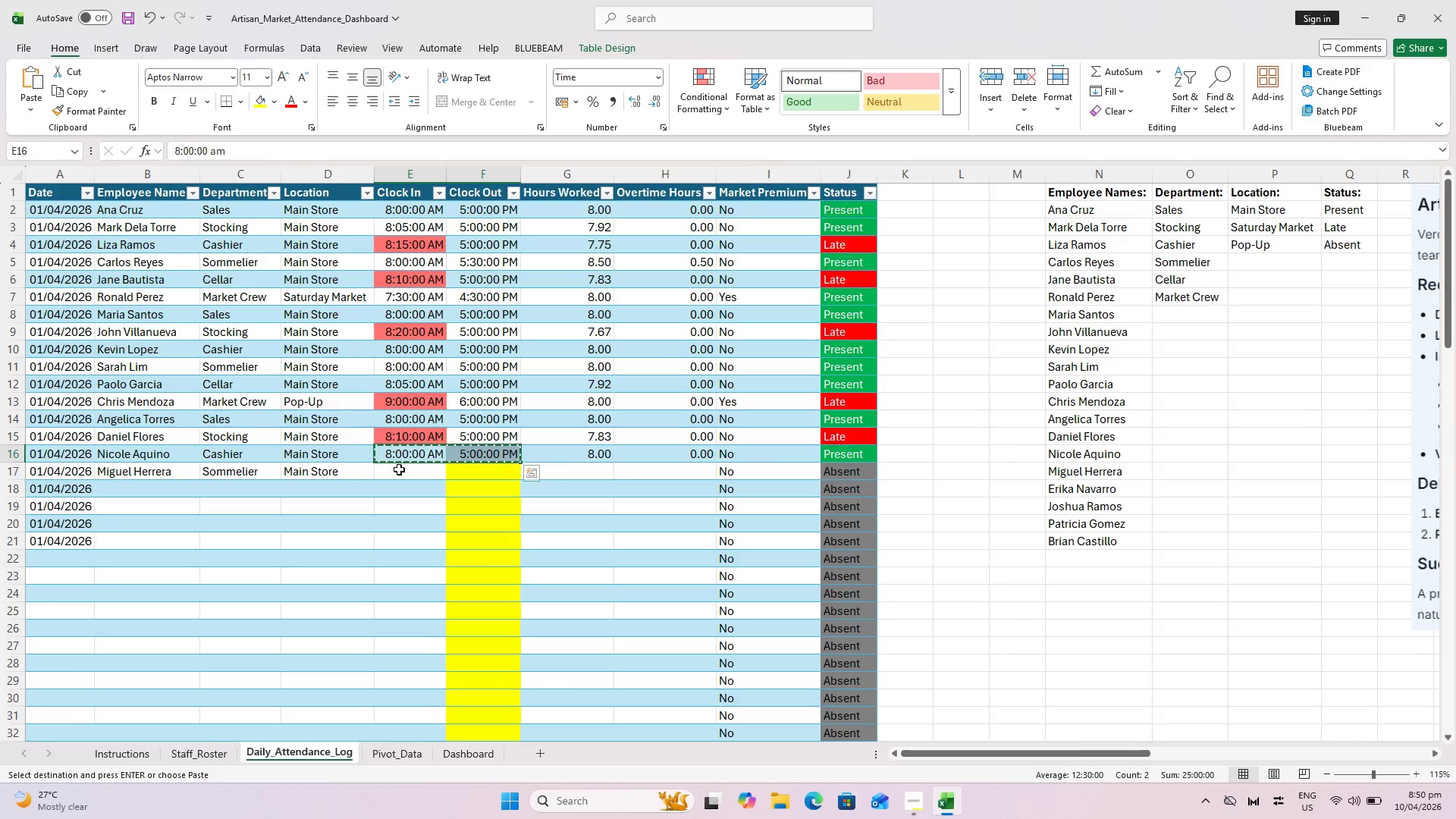 
key(Control+V)
 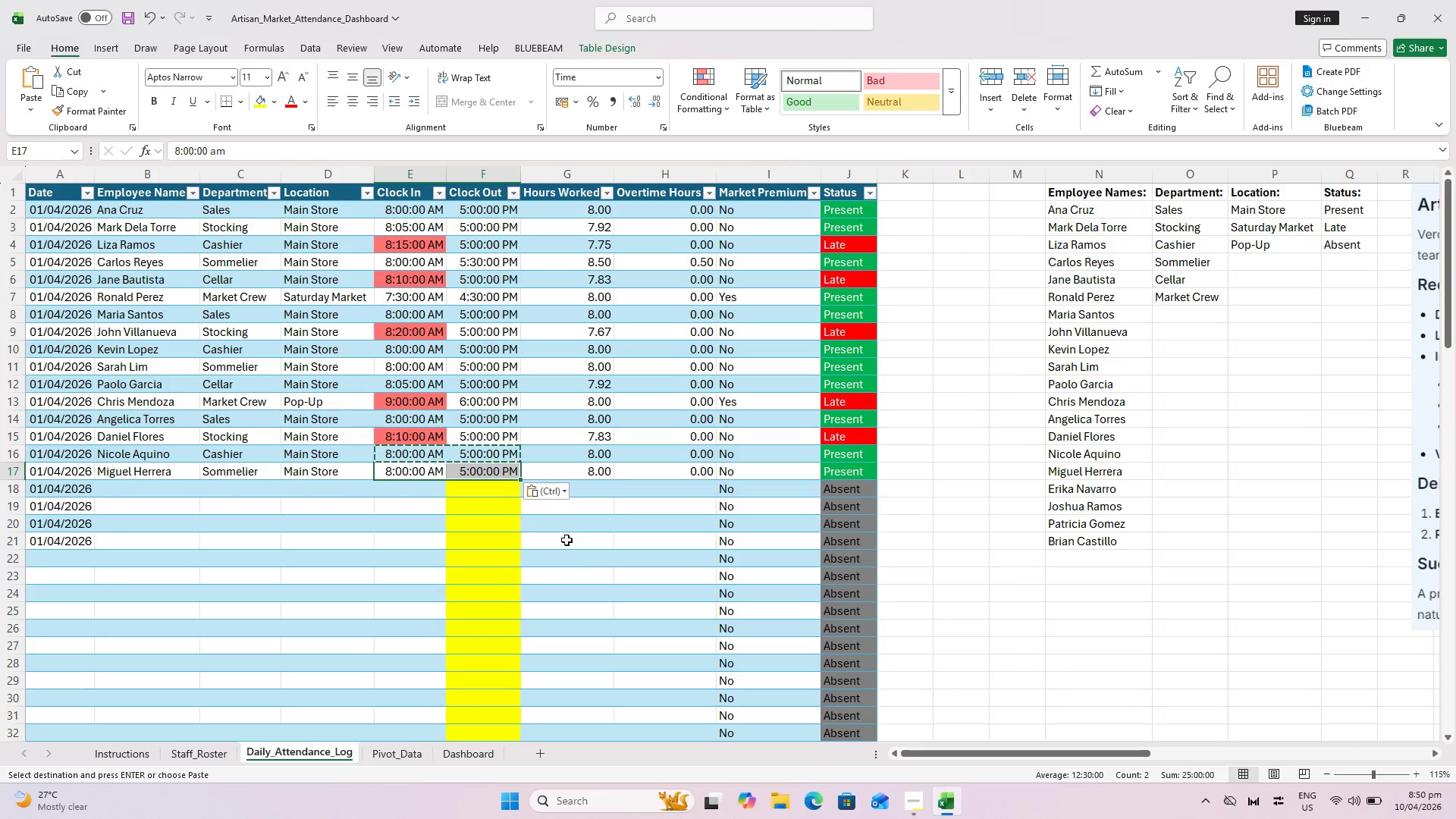 
left_click([580, 563])
 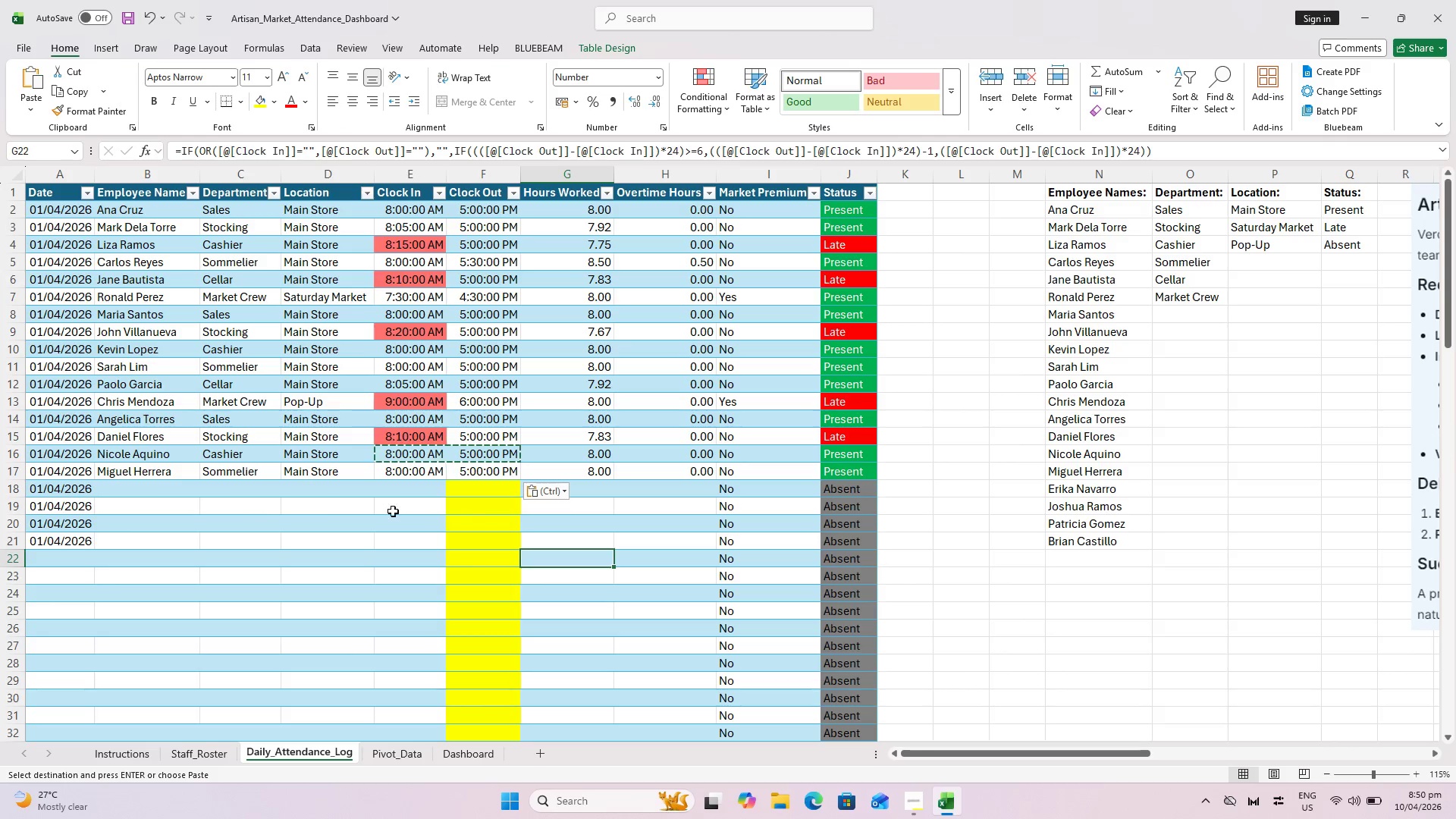 
double_click([138, 493])
 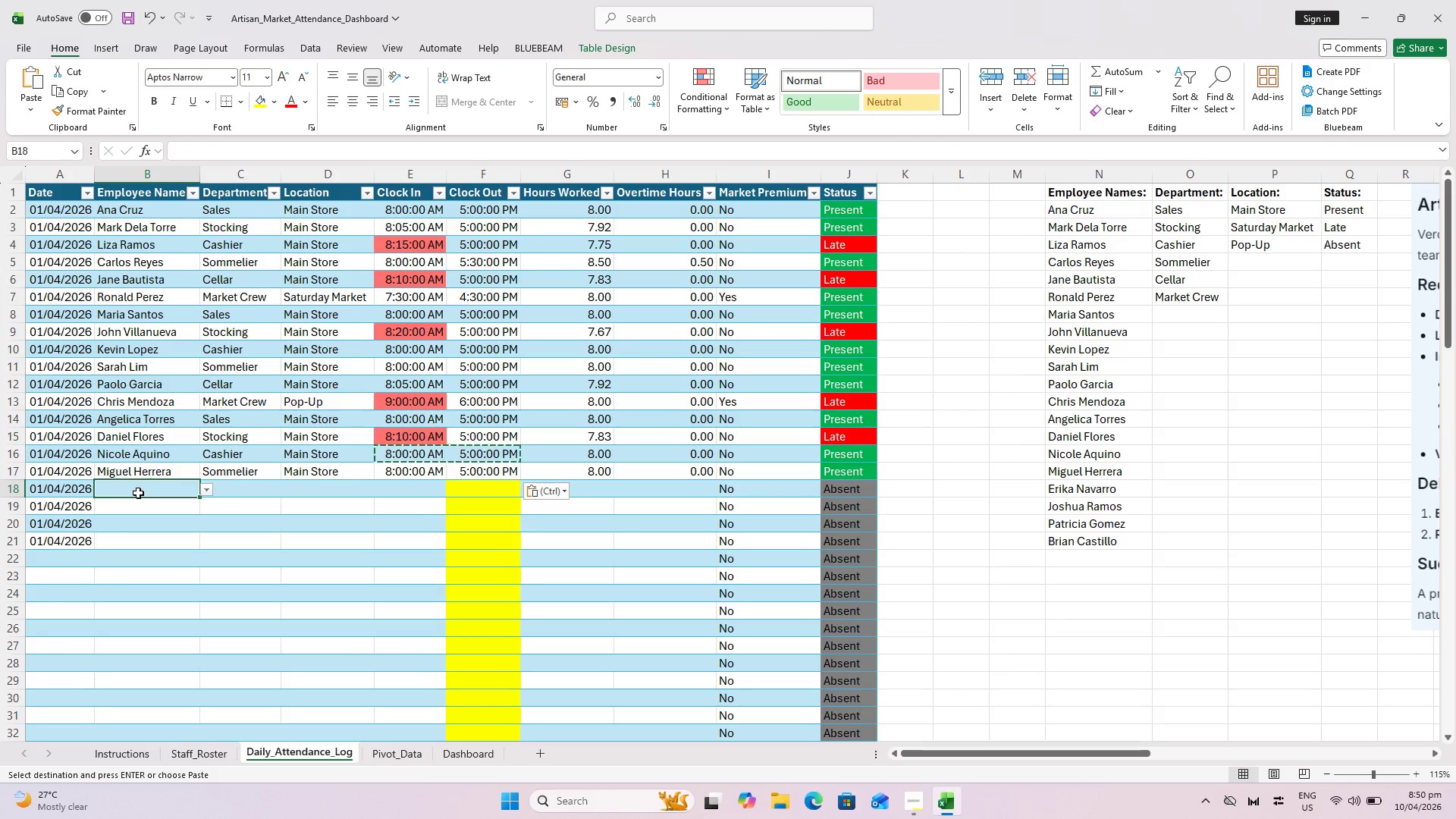 
wait(6.11)
 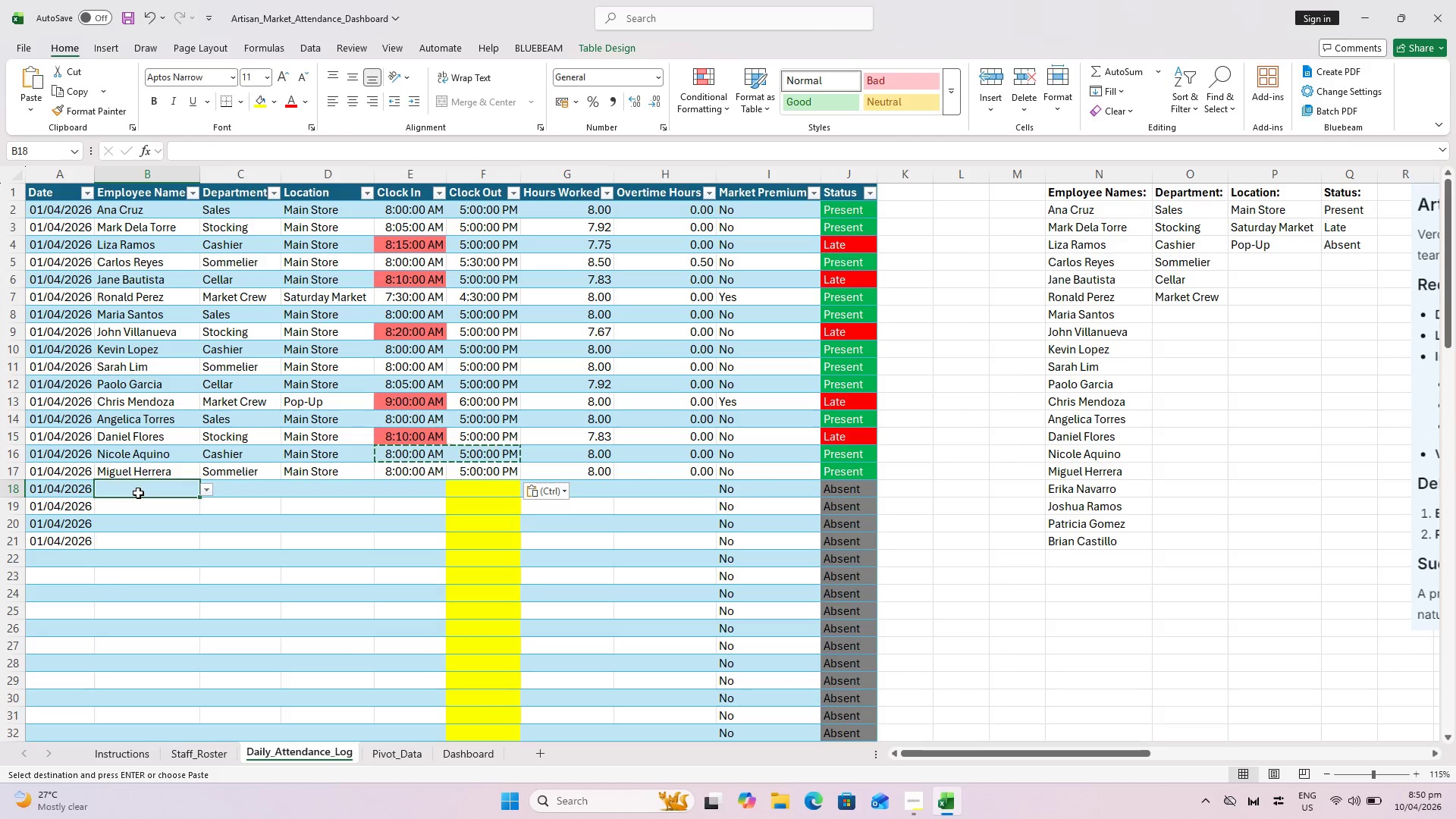 
left_click([205, 488])
 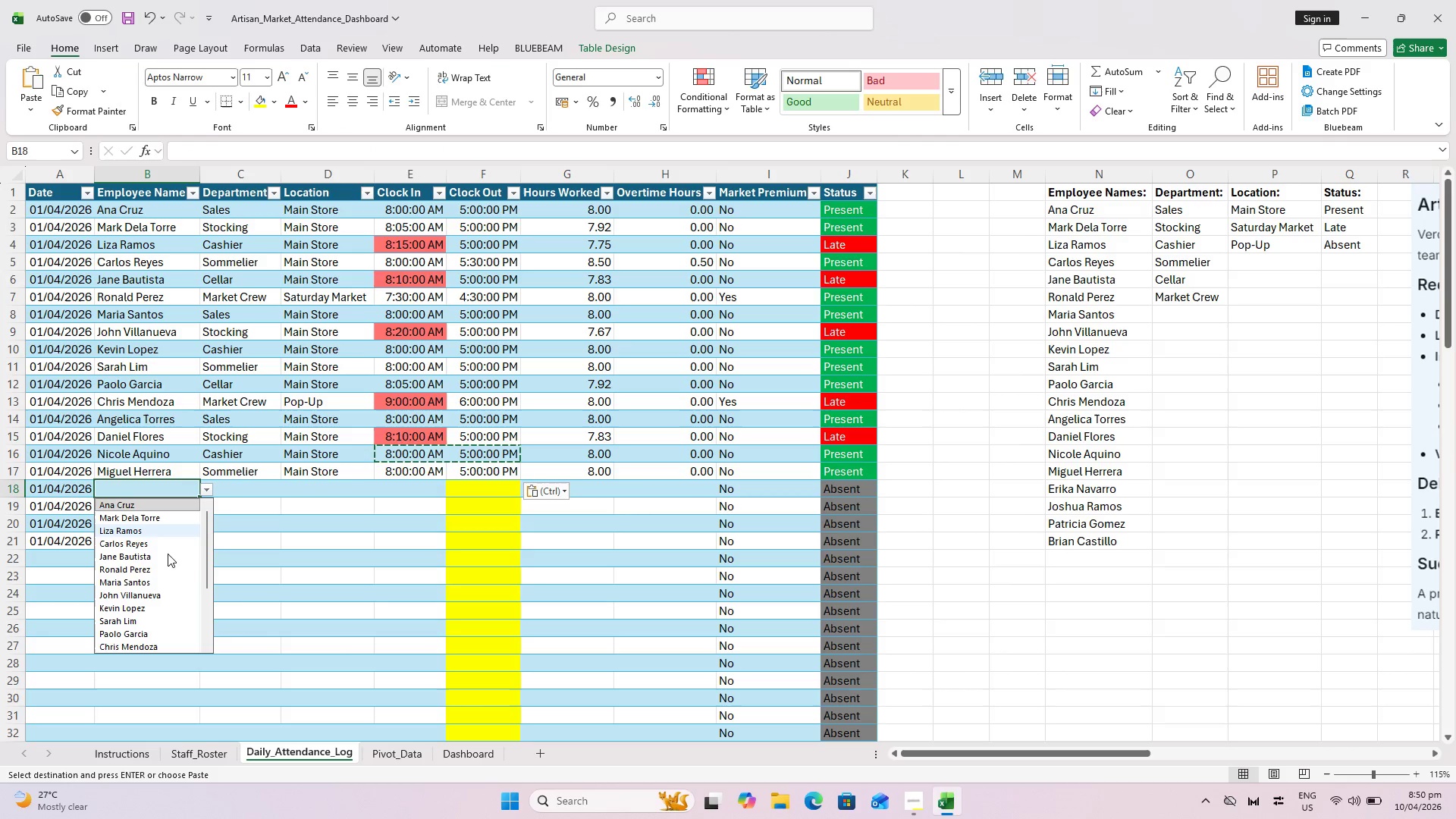 
scroll: coordinate [153, 604], scroll_direction: down, amount: 2.0
 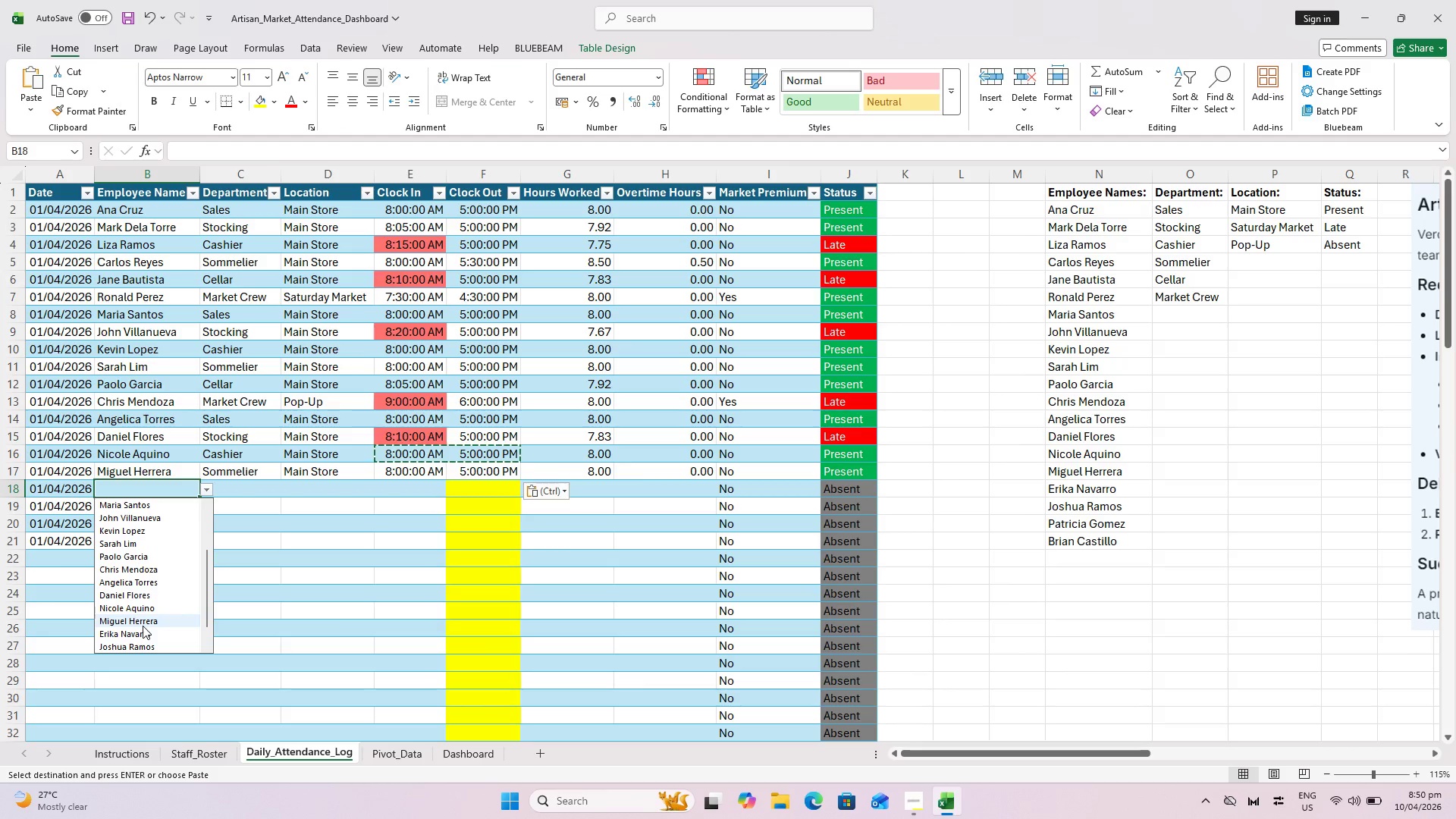 
left_click([143, 632])
 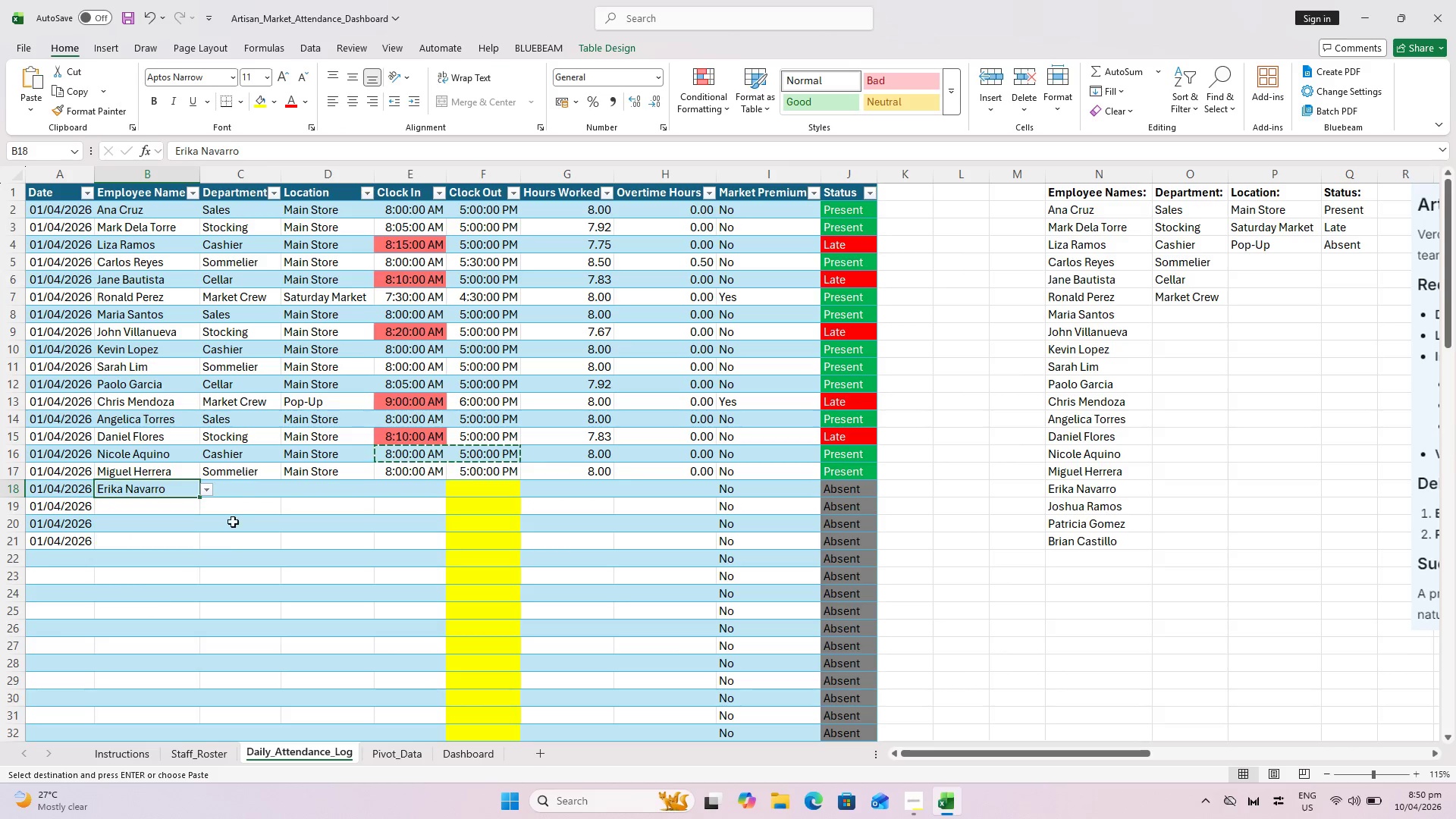 
left_click([246, 499])
 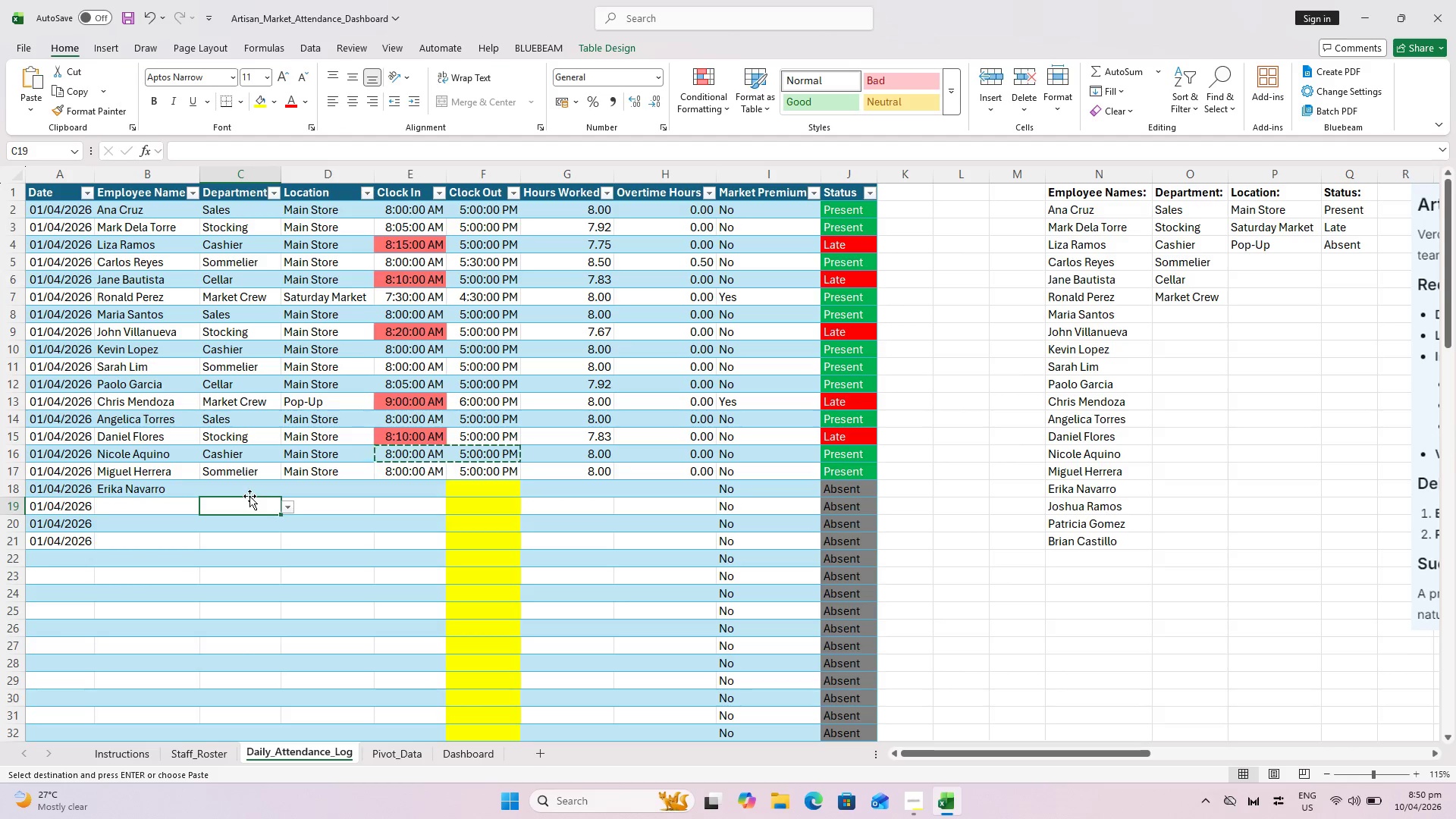 
left_click([251, 490])
 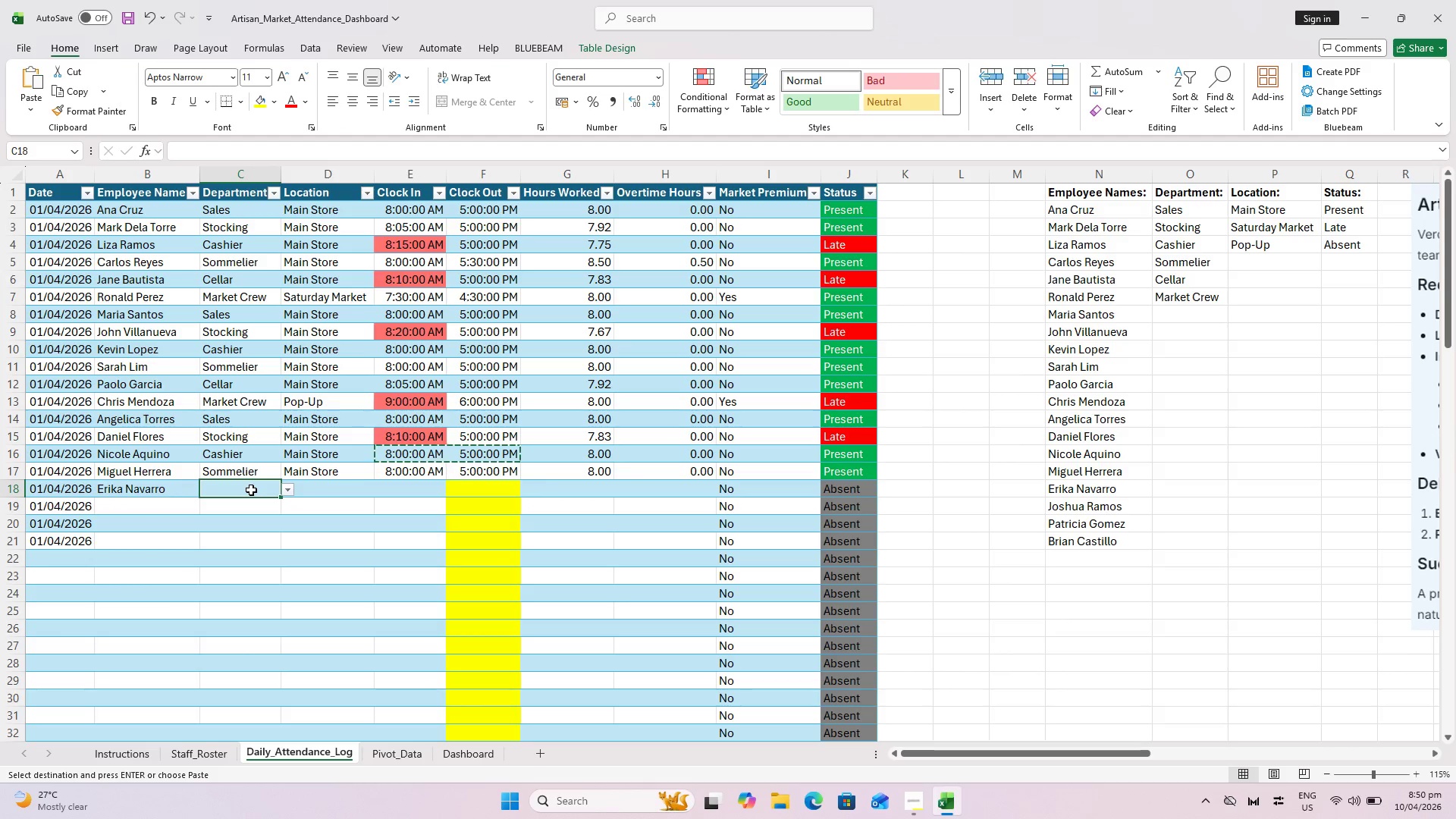 
left_click([294, 492])
 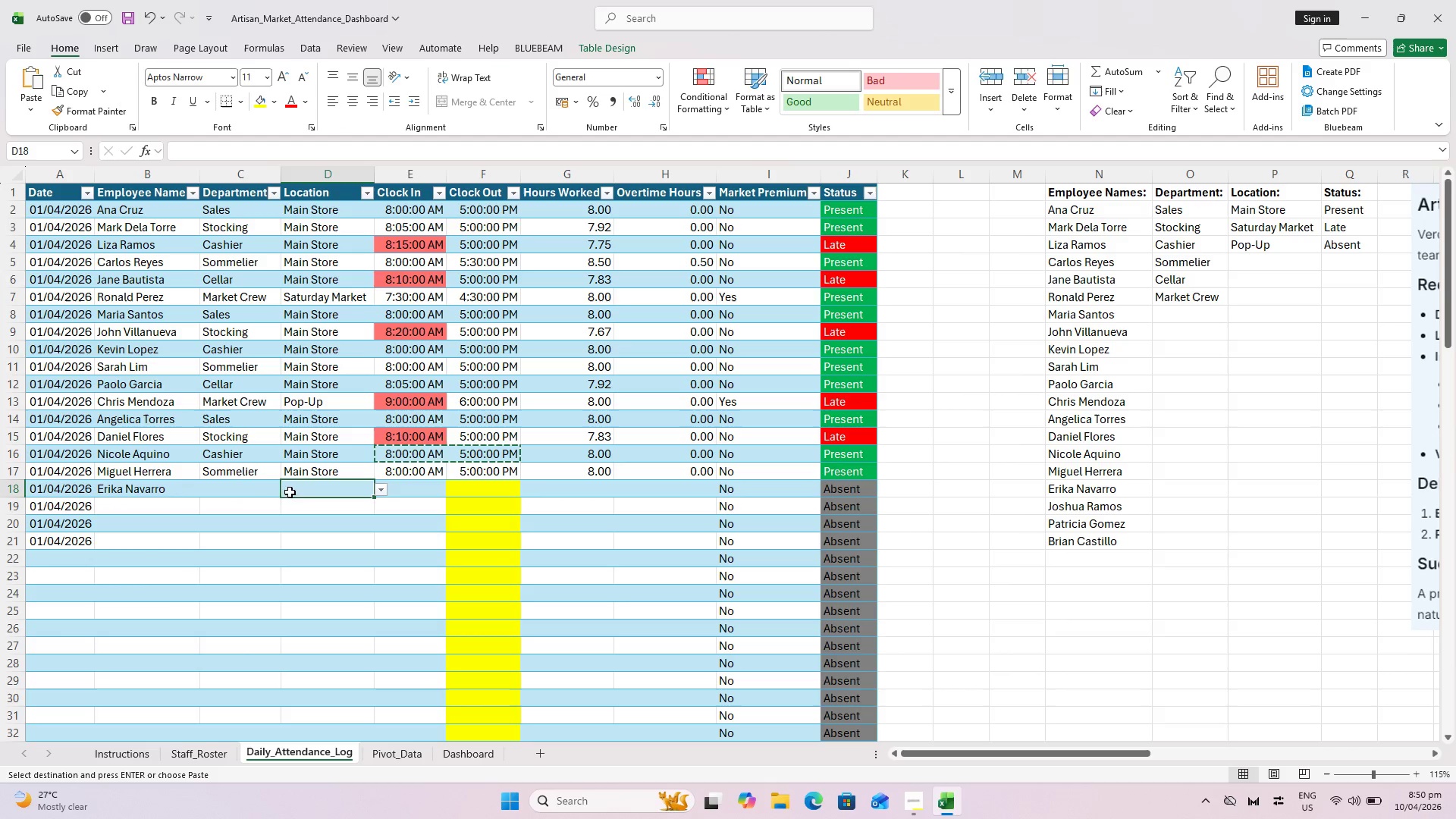 
left_click([266, 492])
 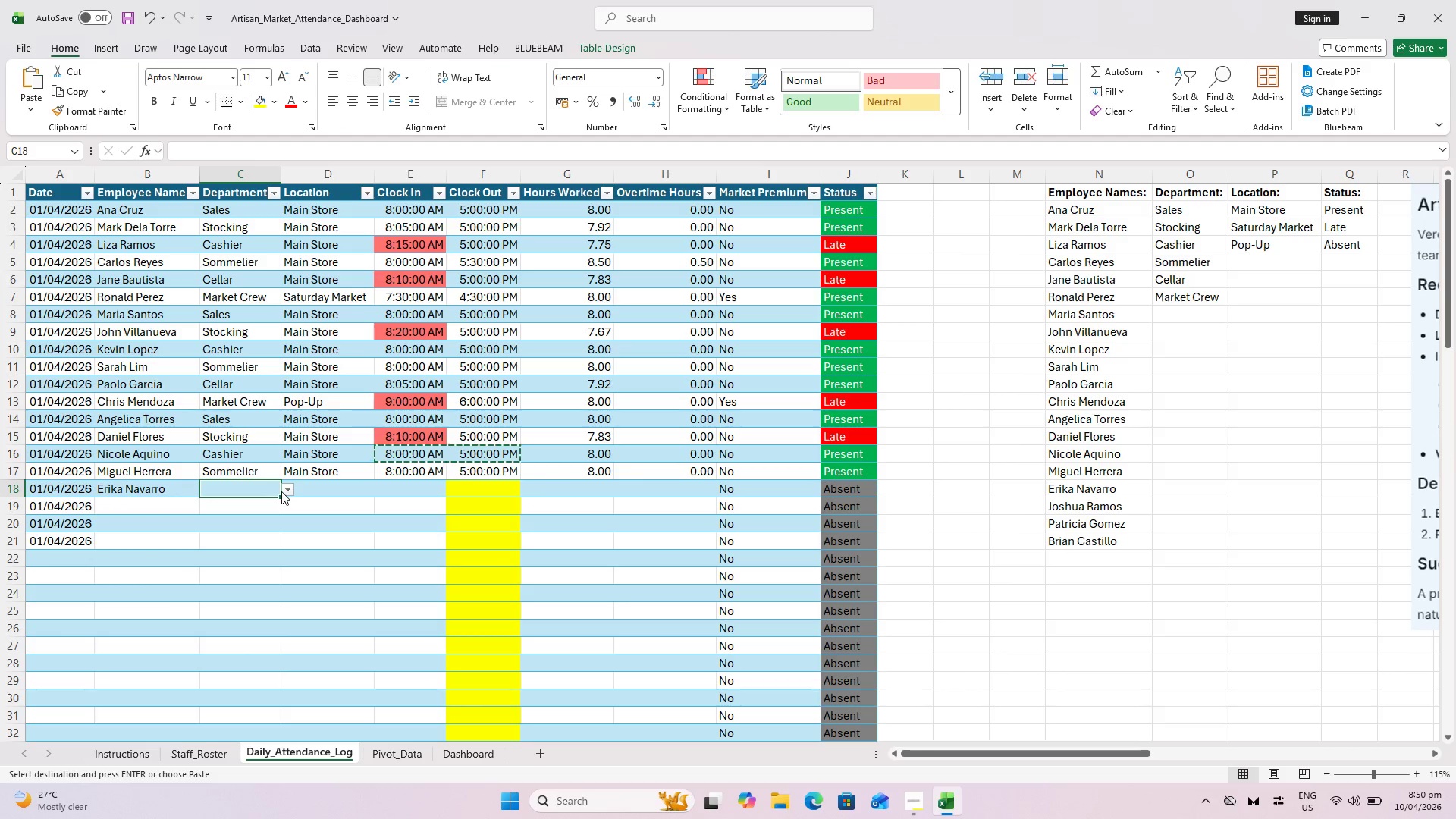 
left_click([283, 491])
 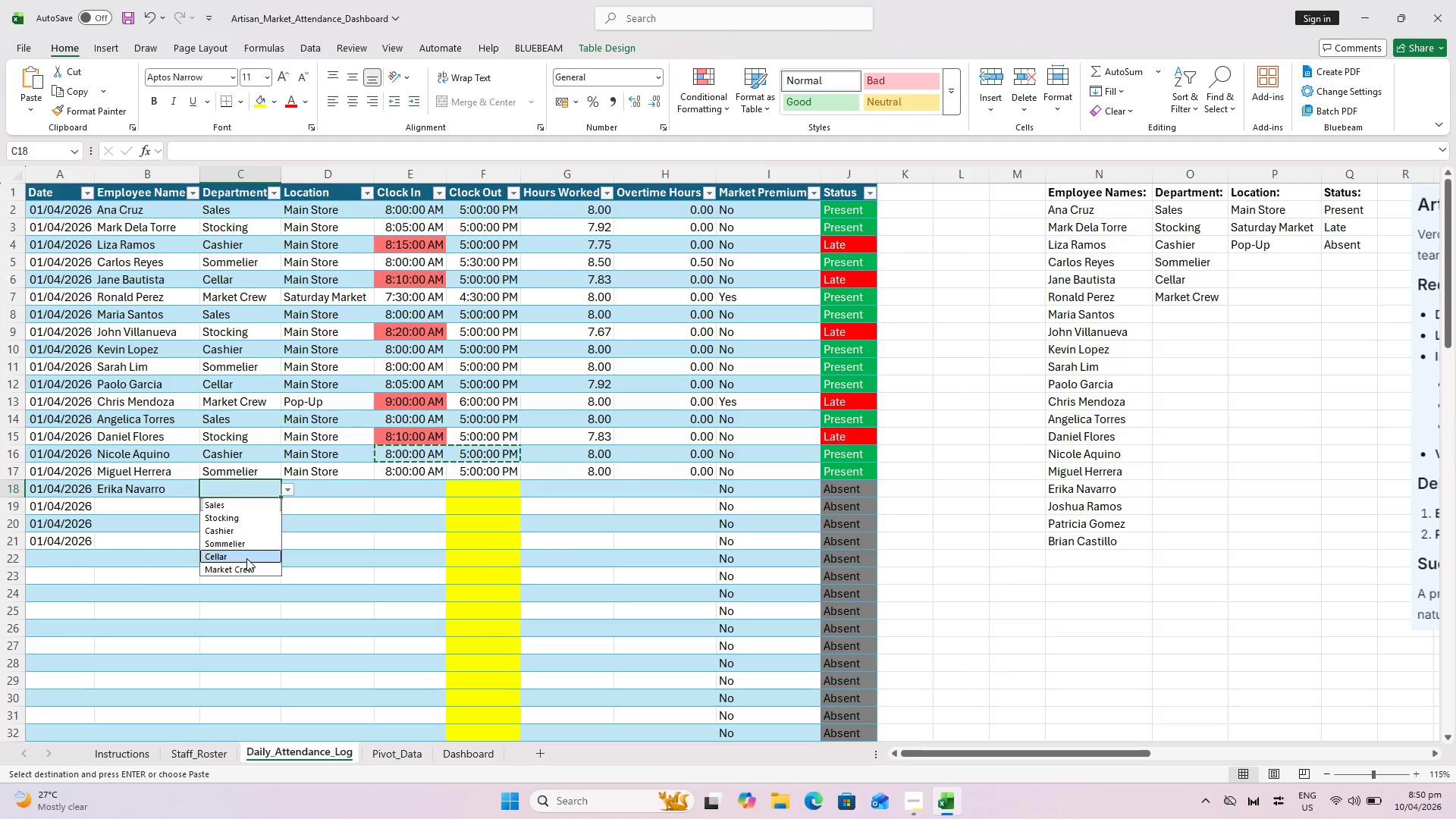 
double_click([337, 487])
 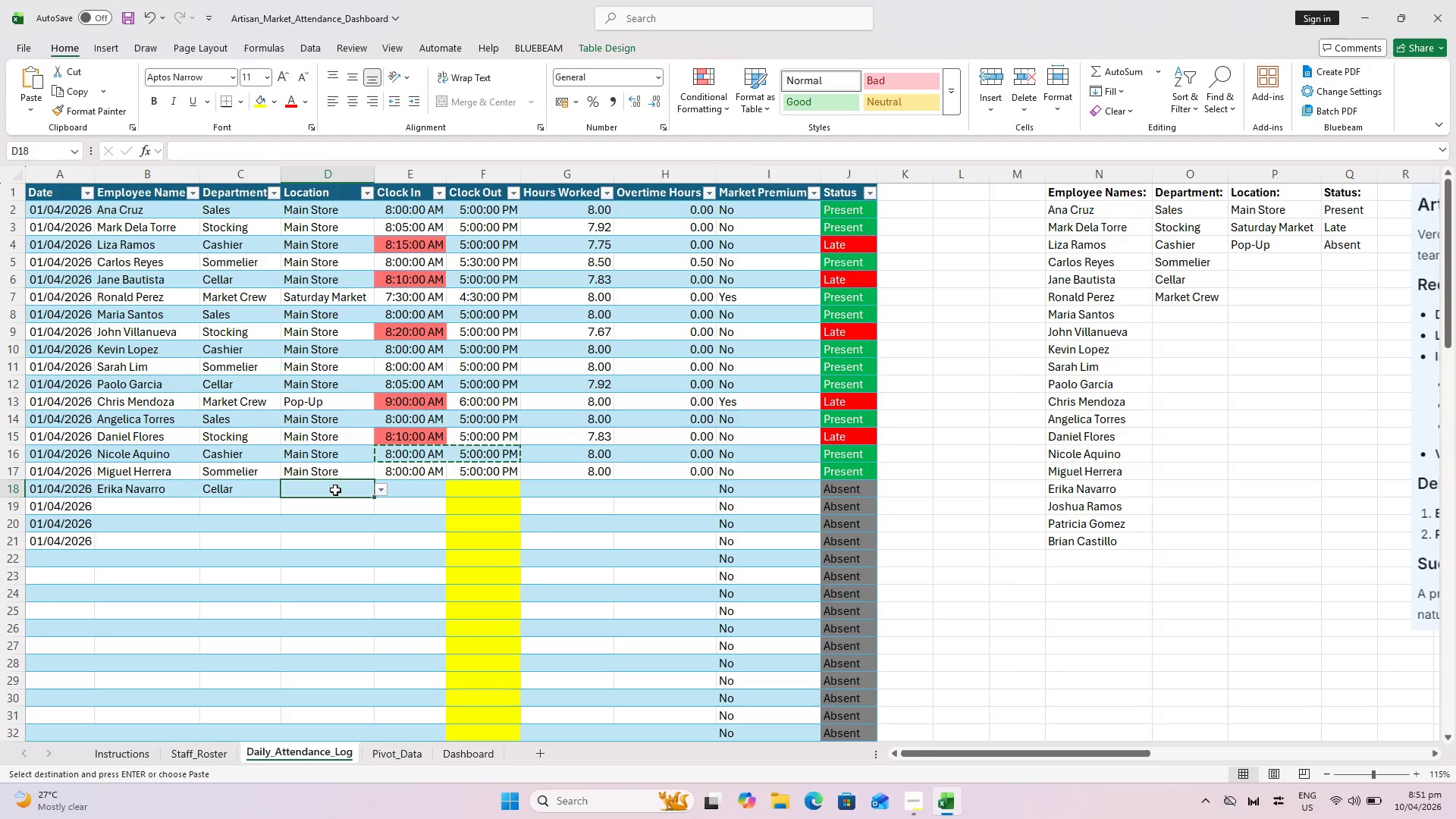 
wait(5.92)
 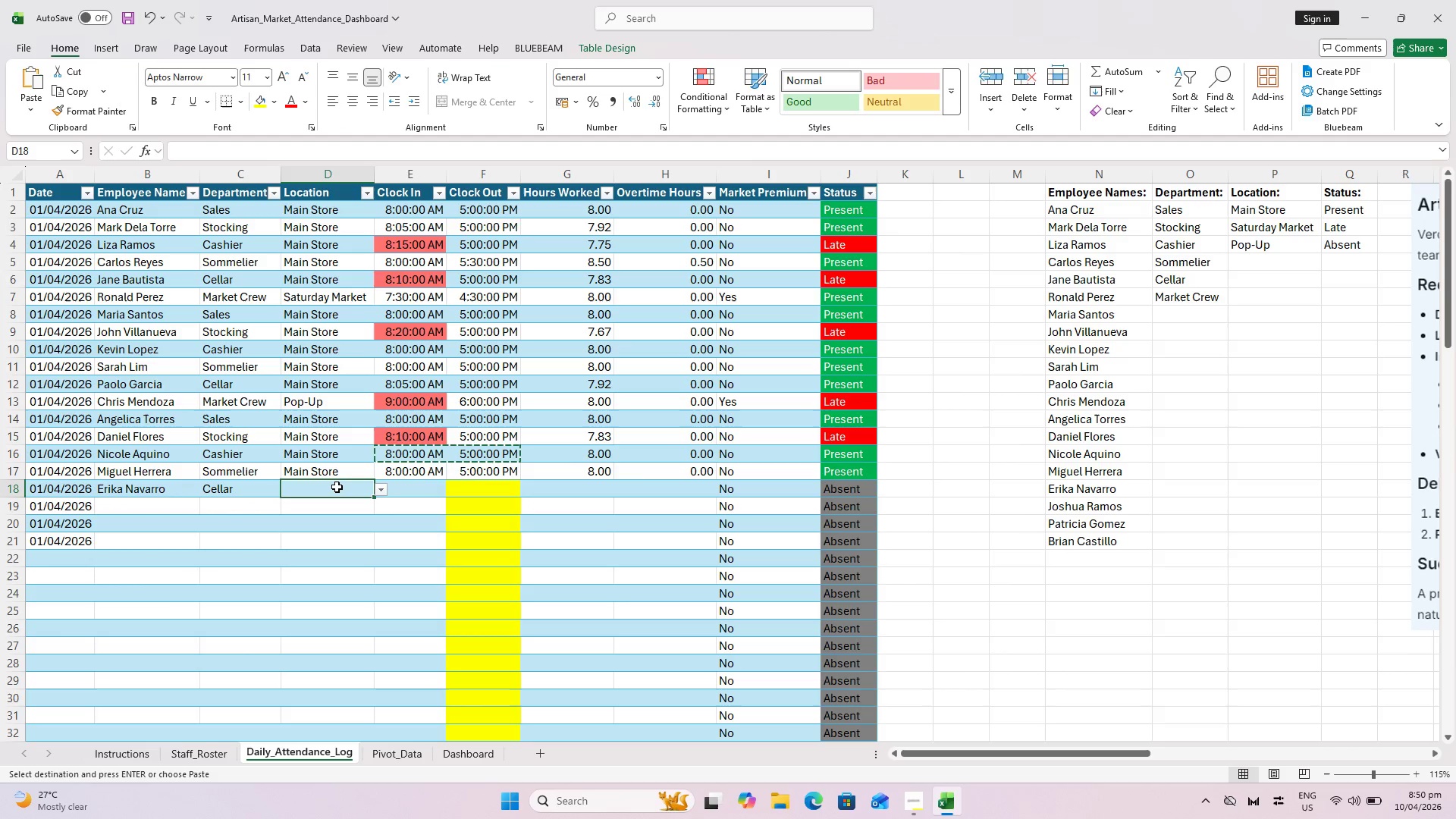 
left_click([379, 490])
 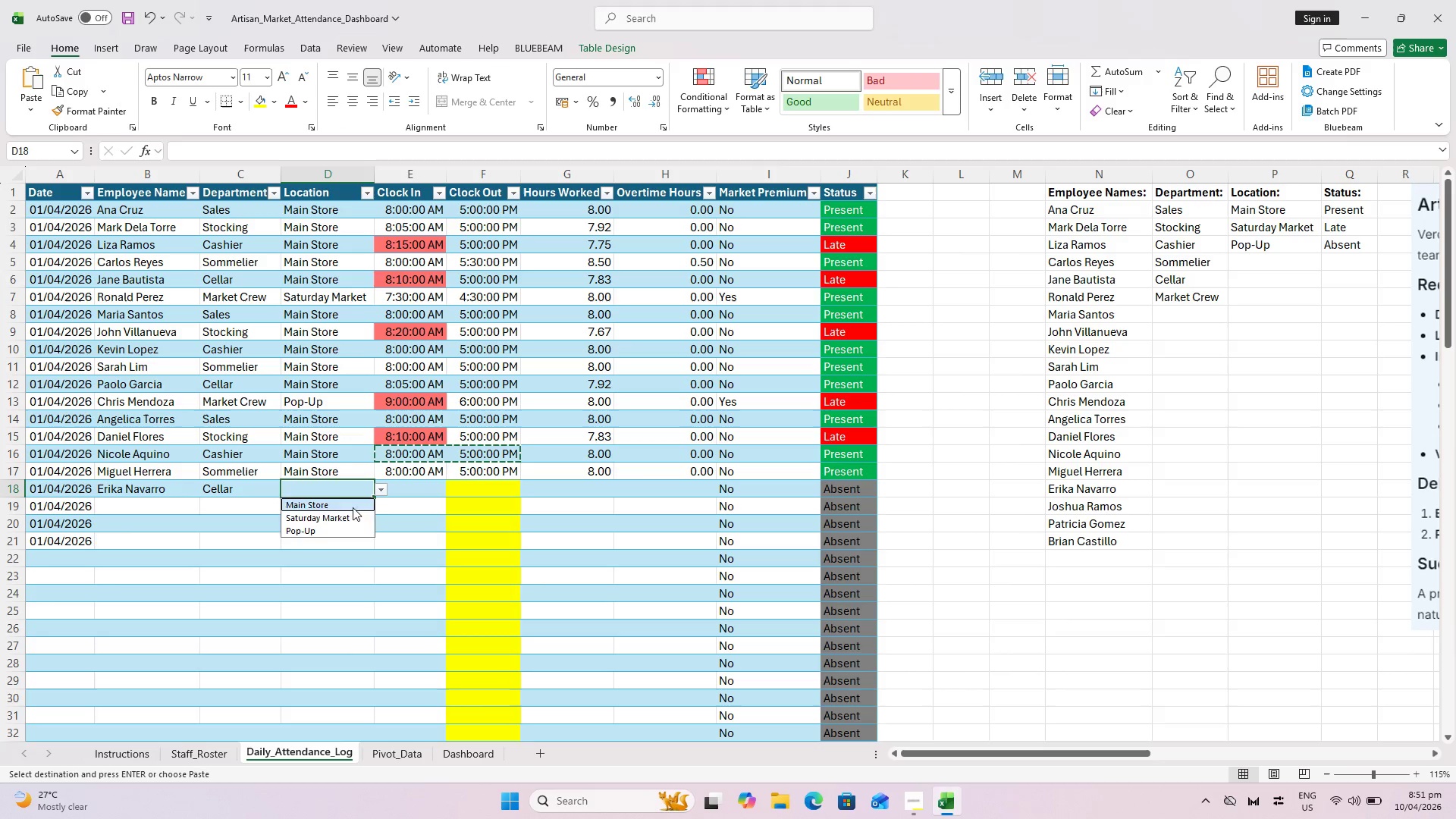 
double_click([410, 491])
 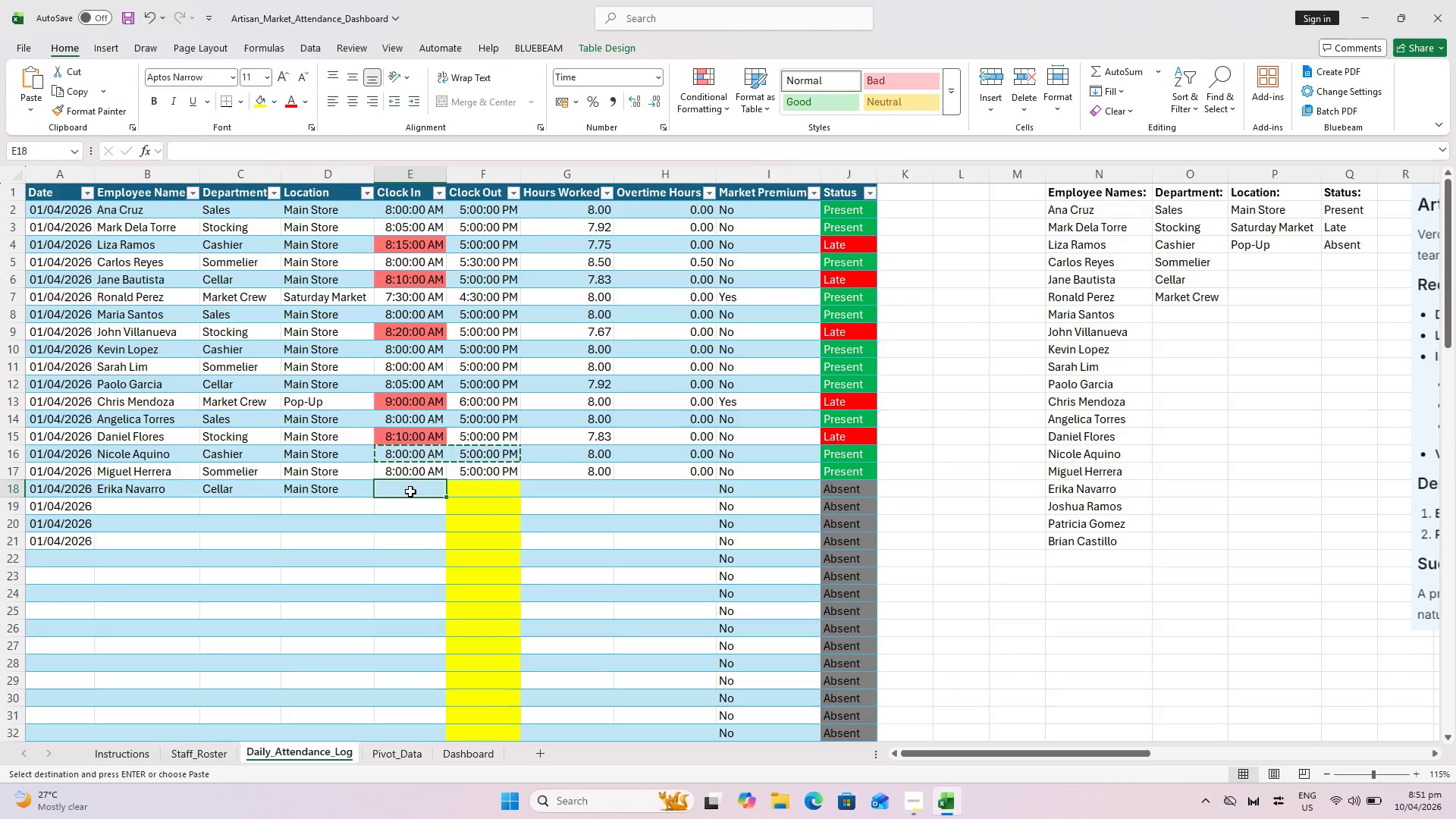 
wait(7.62)
 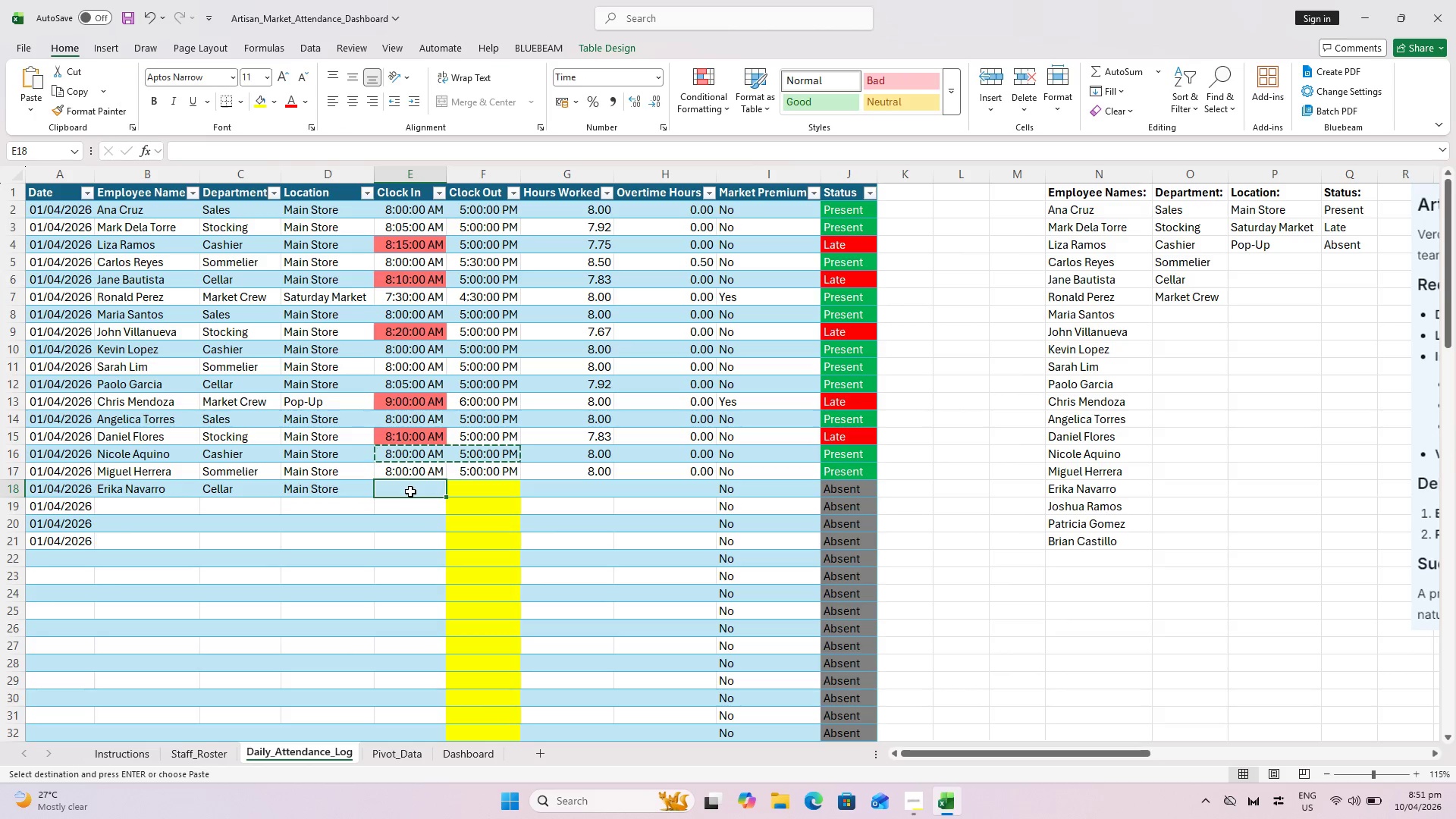 
type(8:18)
key(Backspace)
type(5 AM)
 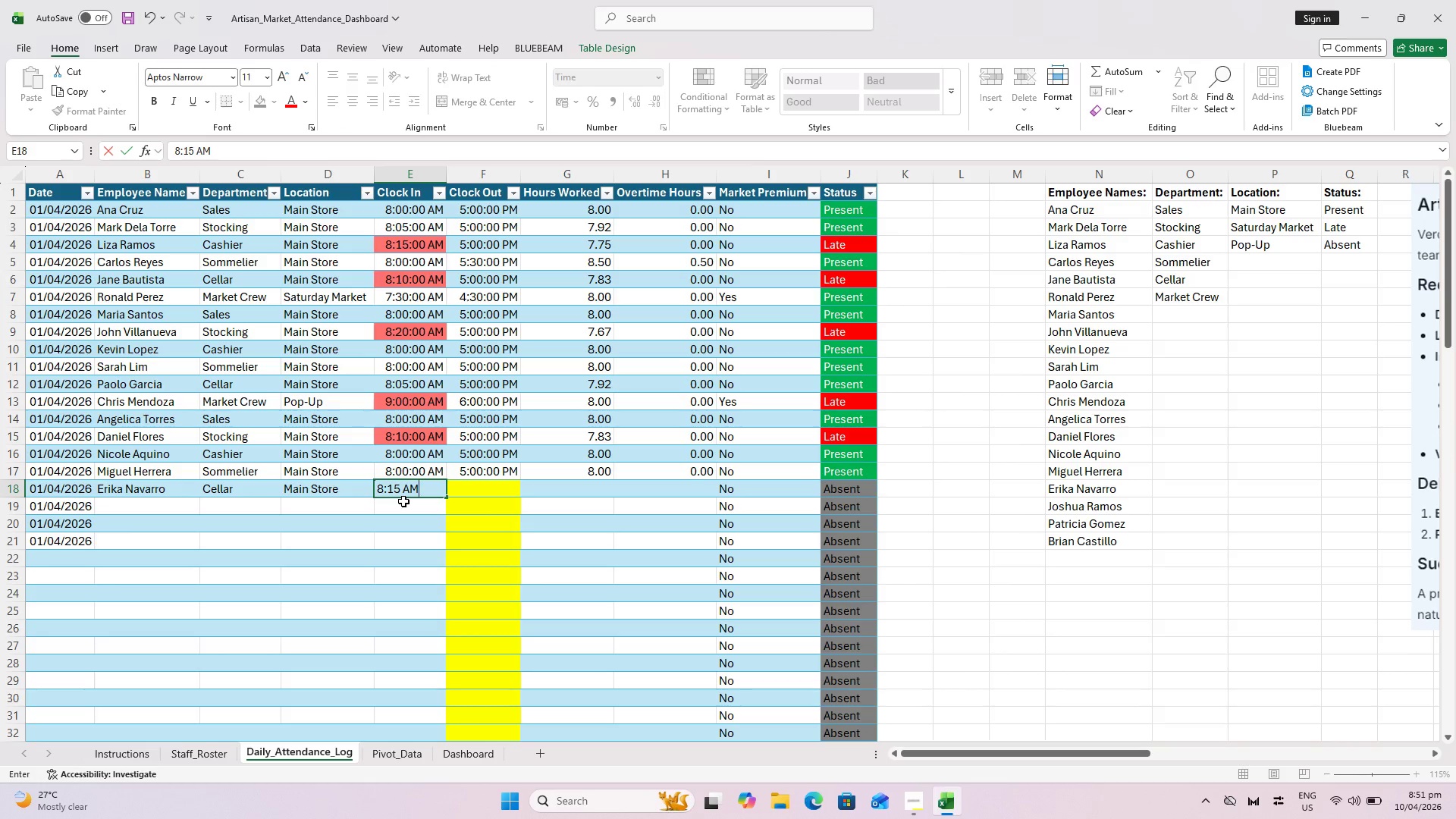 
key(ArrowRight)
 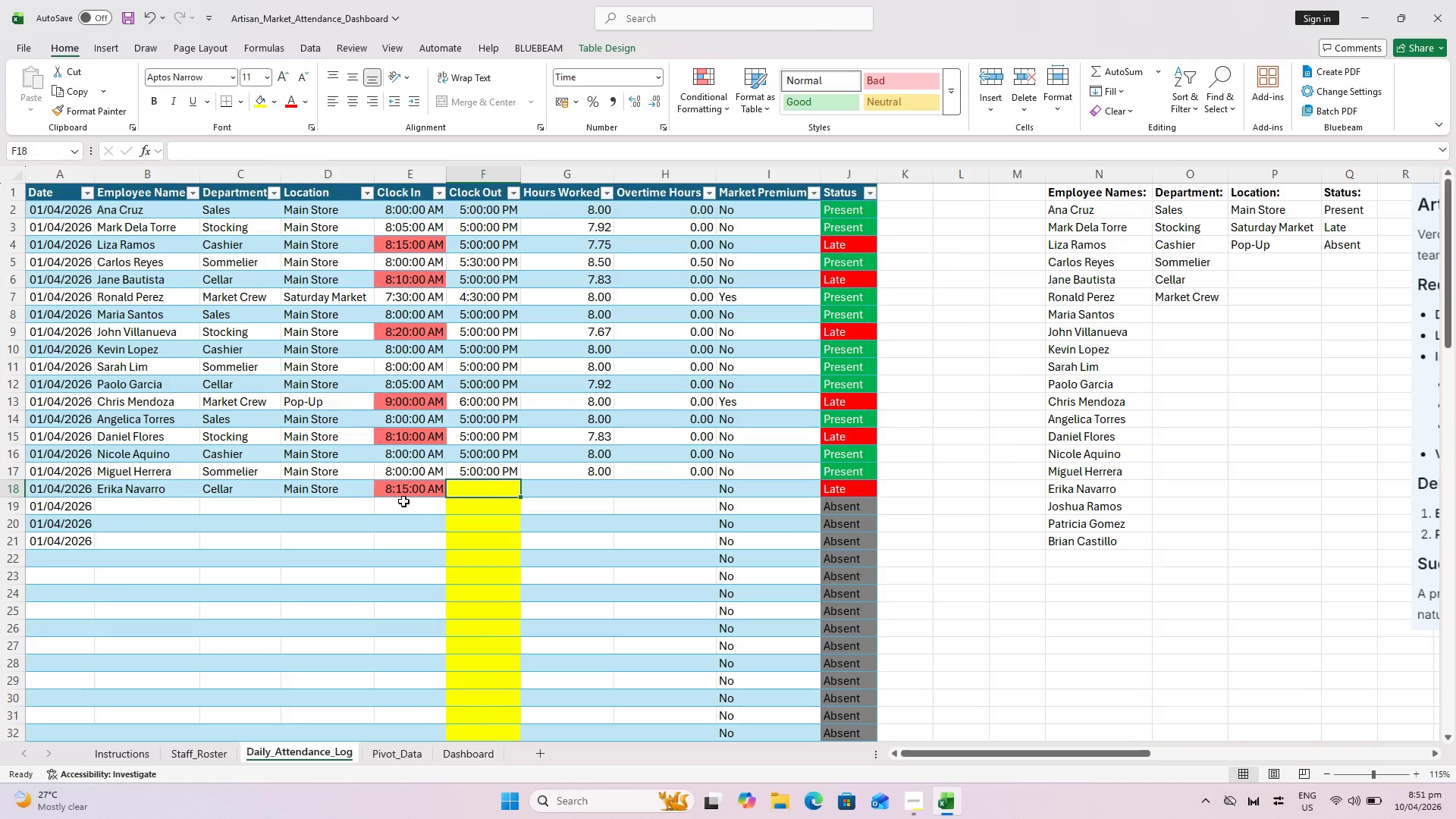 
type(5:00 PM)
 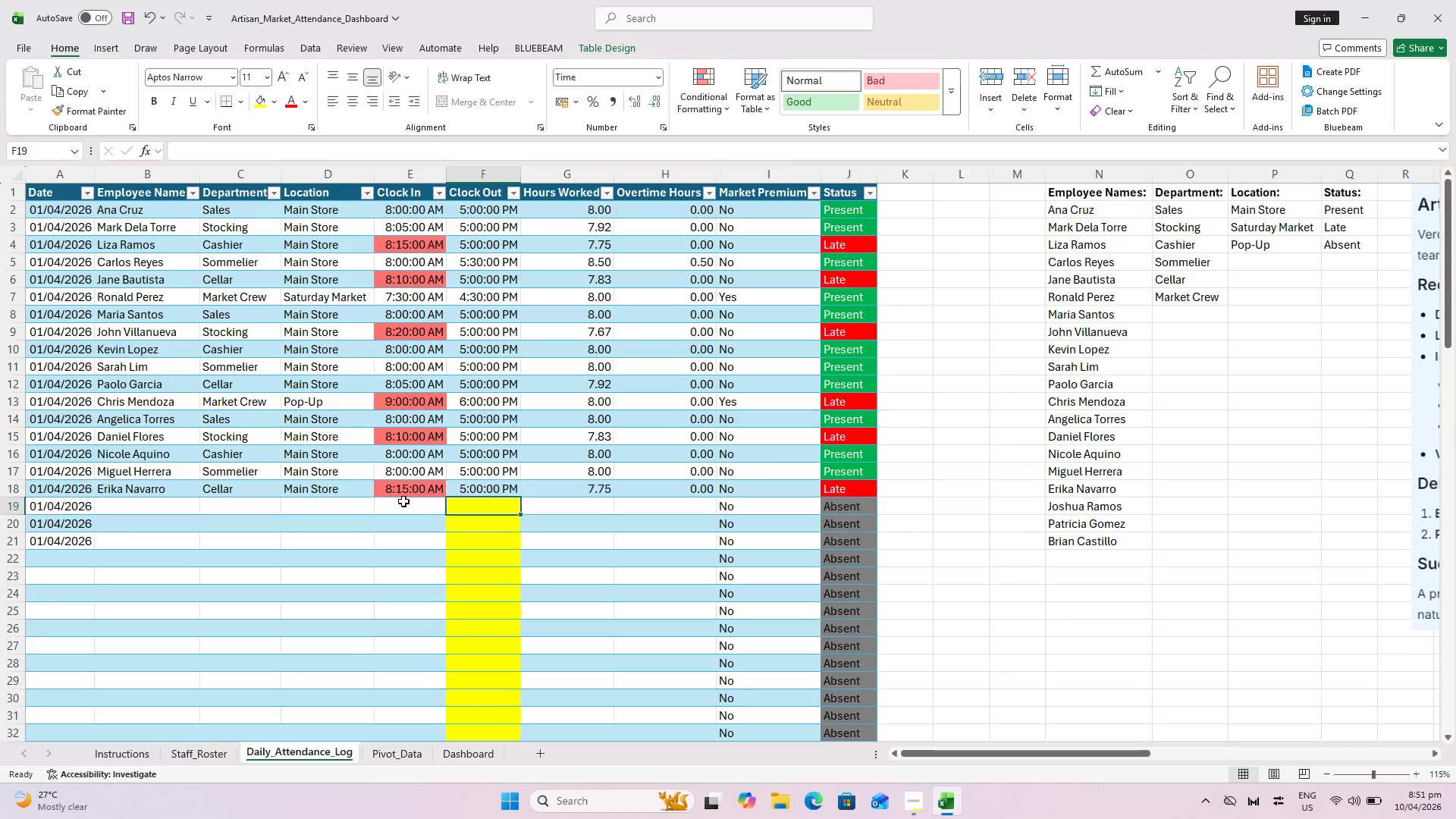 
 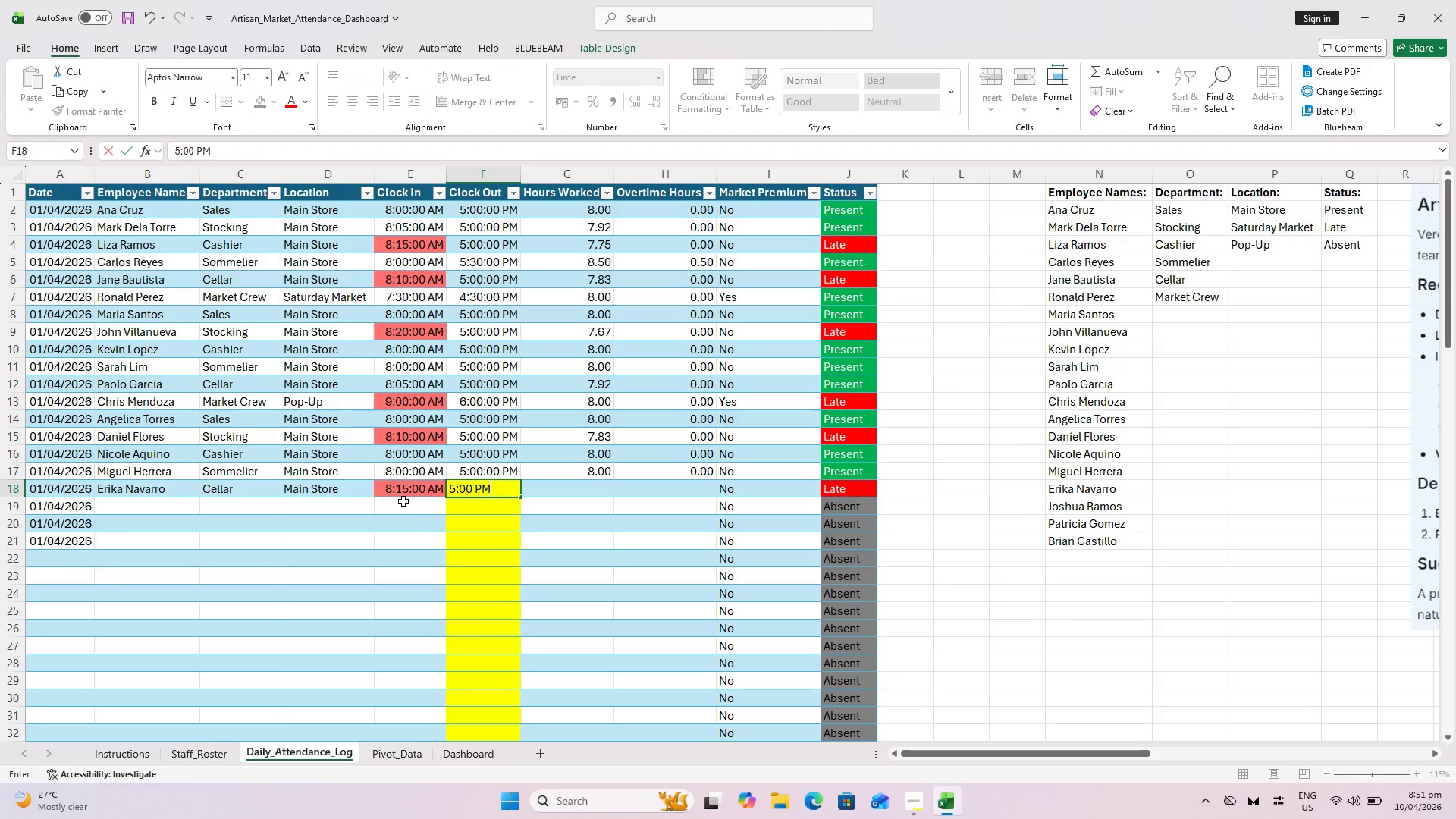 
key(Enter)
 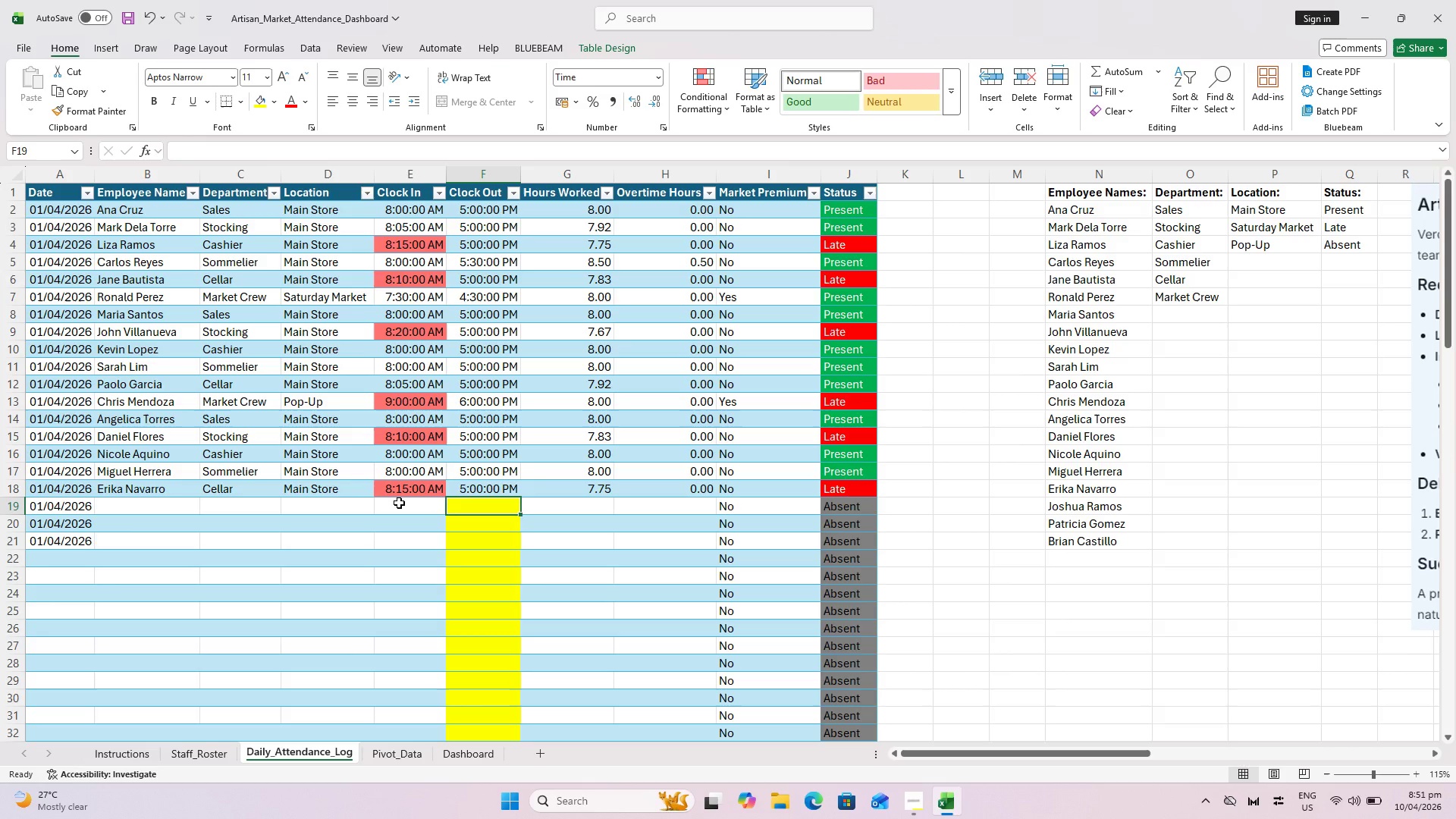 
wait(5.69)
 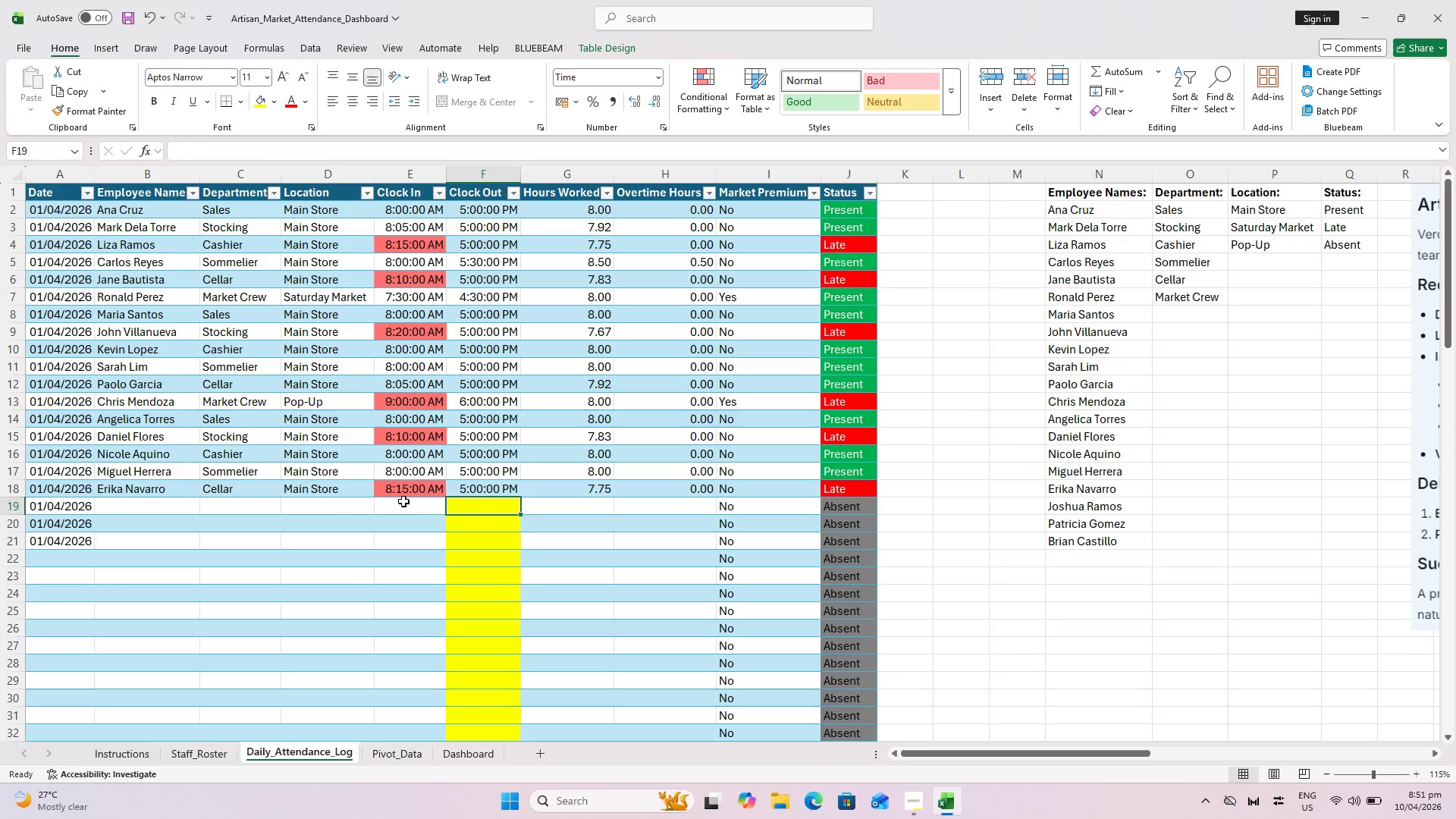 
left_click([149, 502])
 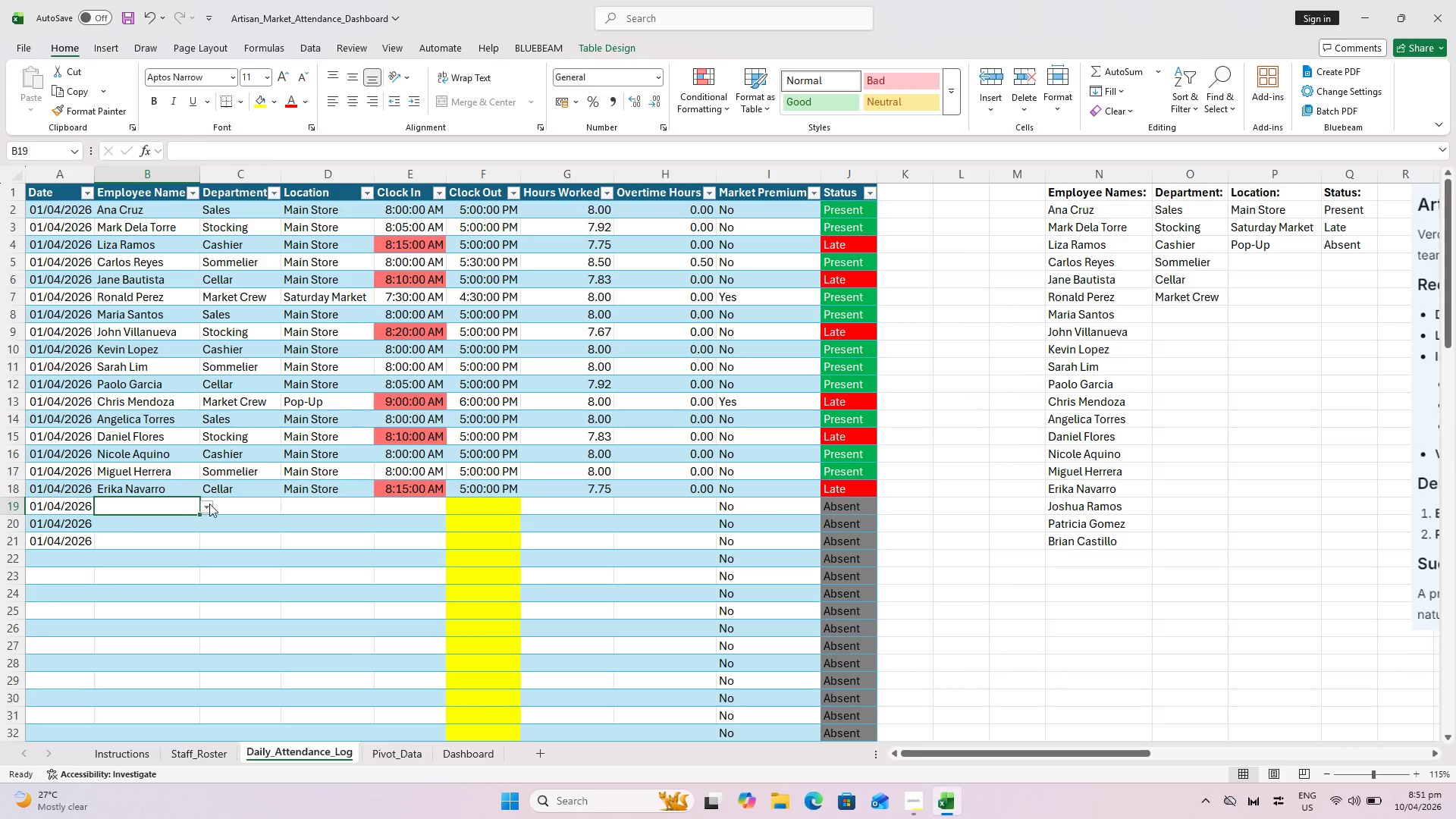 
left_click([209, 504])
 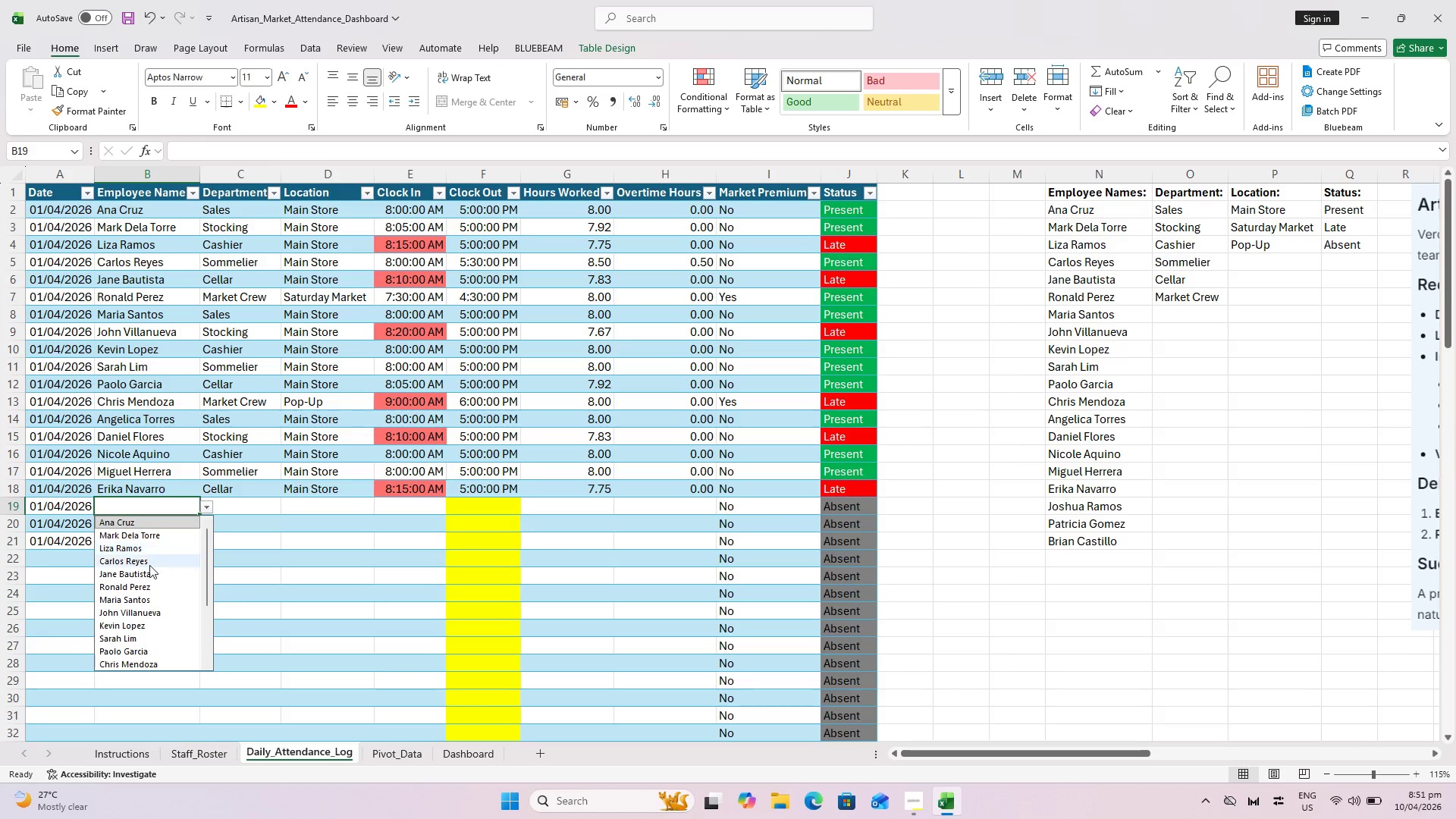 
scroll: coordinate [149, 583], scroll_direction: down, amount: 2.0
 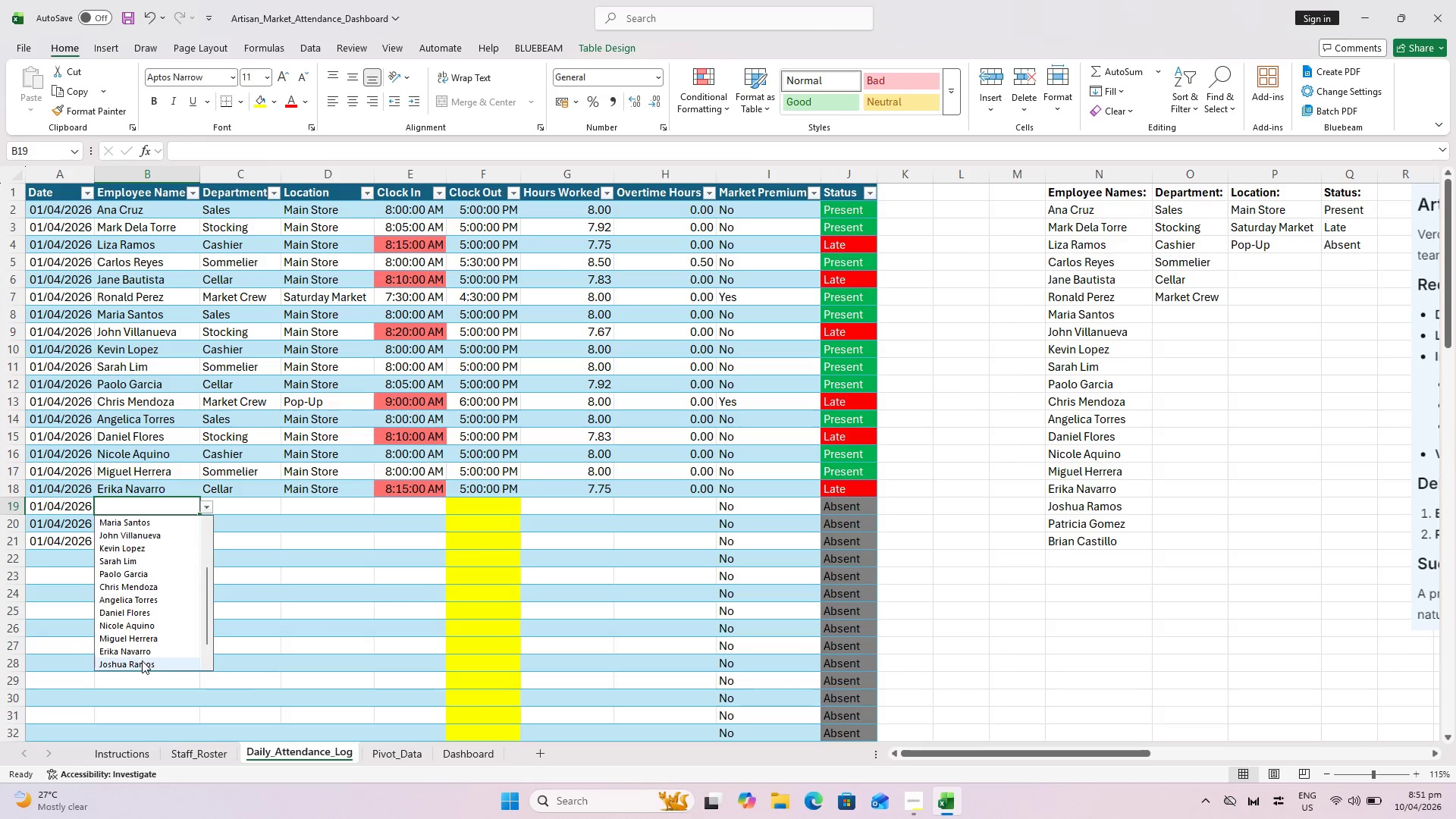 
left_click([142, 661])
 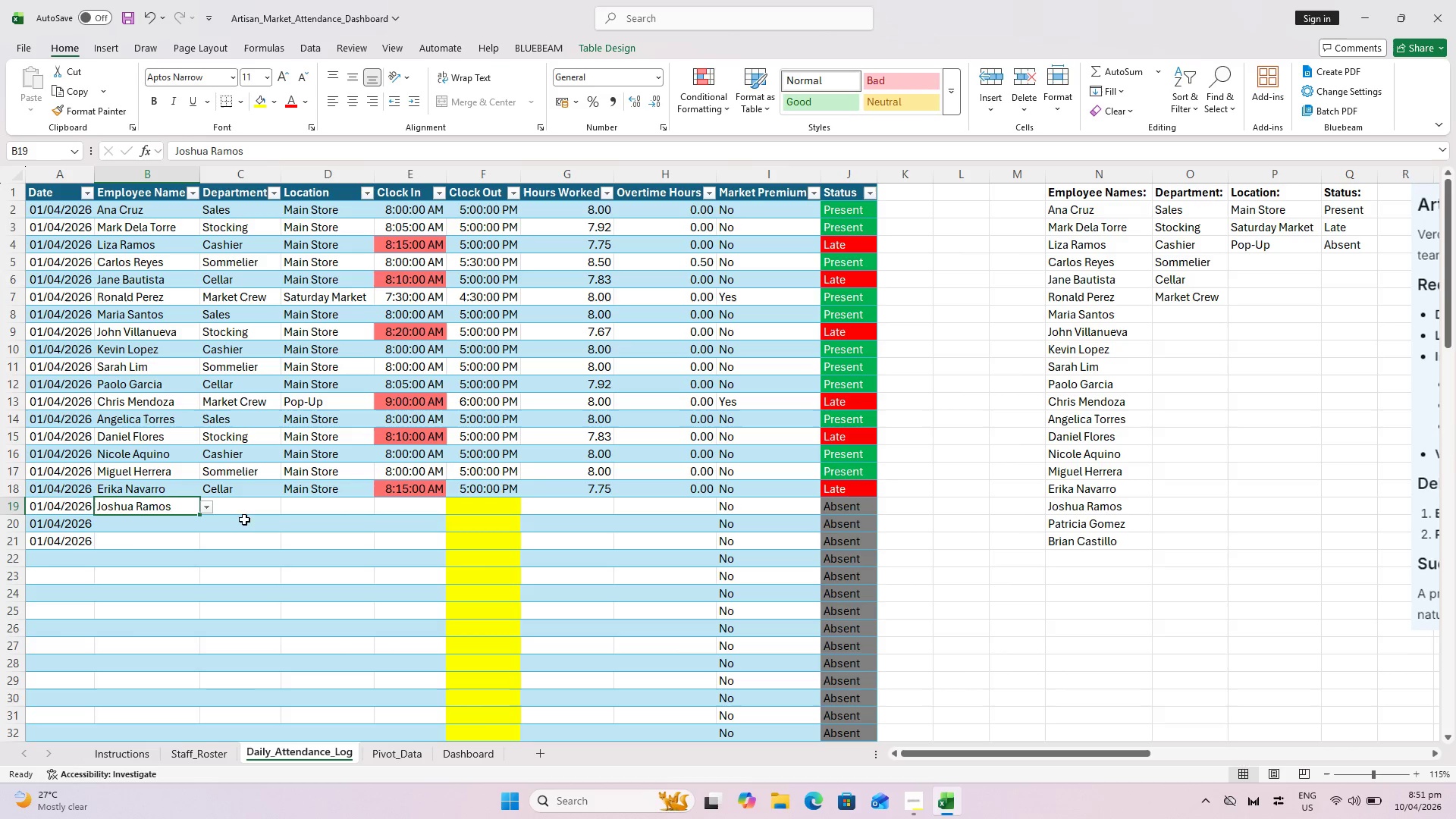 
left_click([246, 505])
 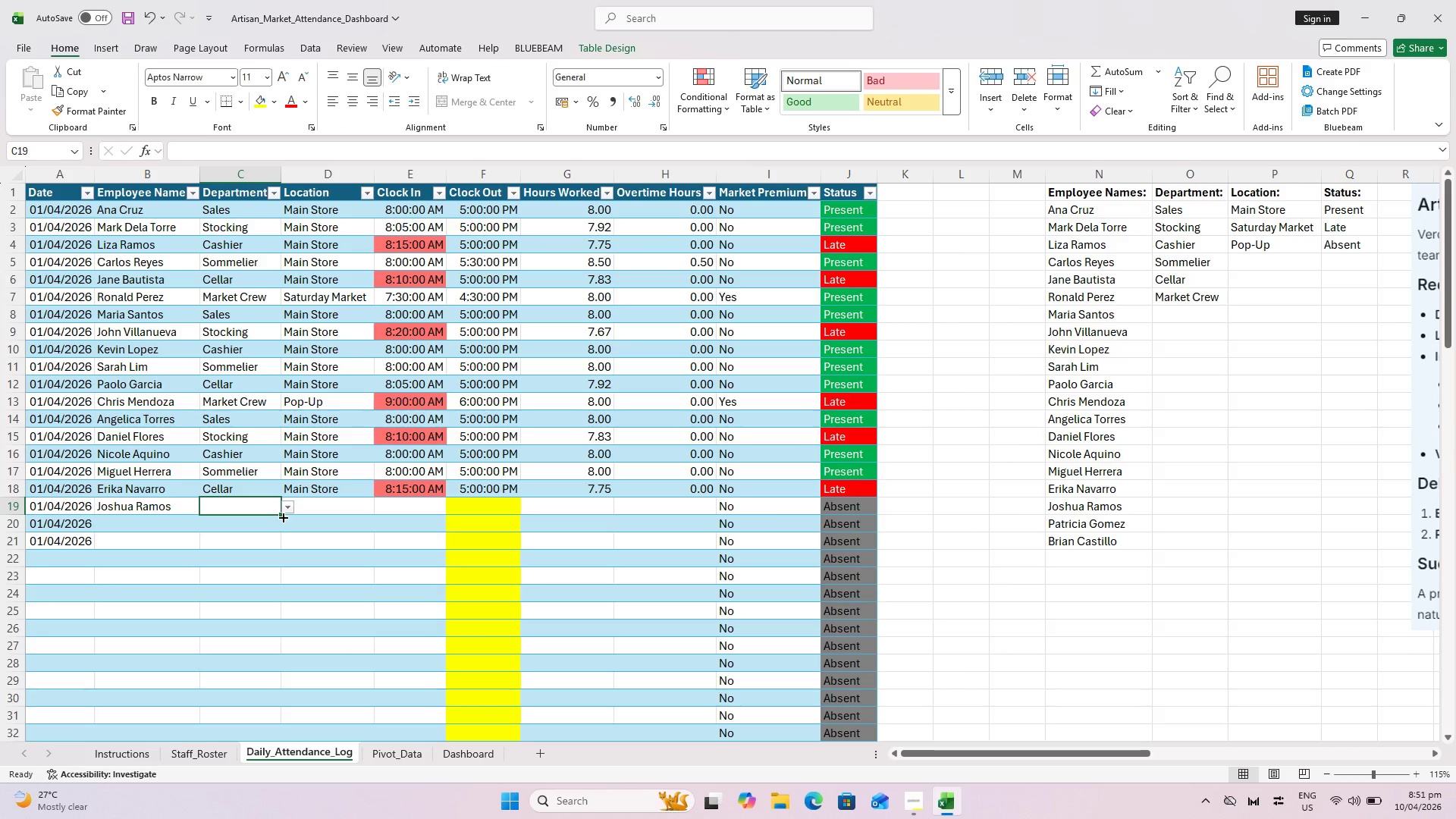 
wait(6.89)
 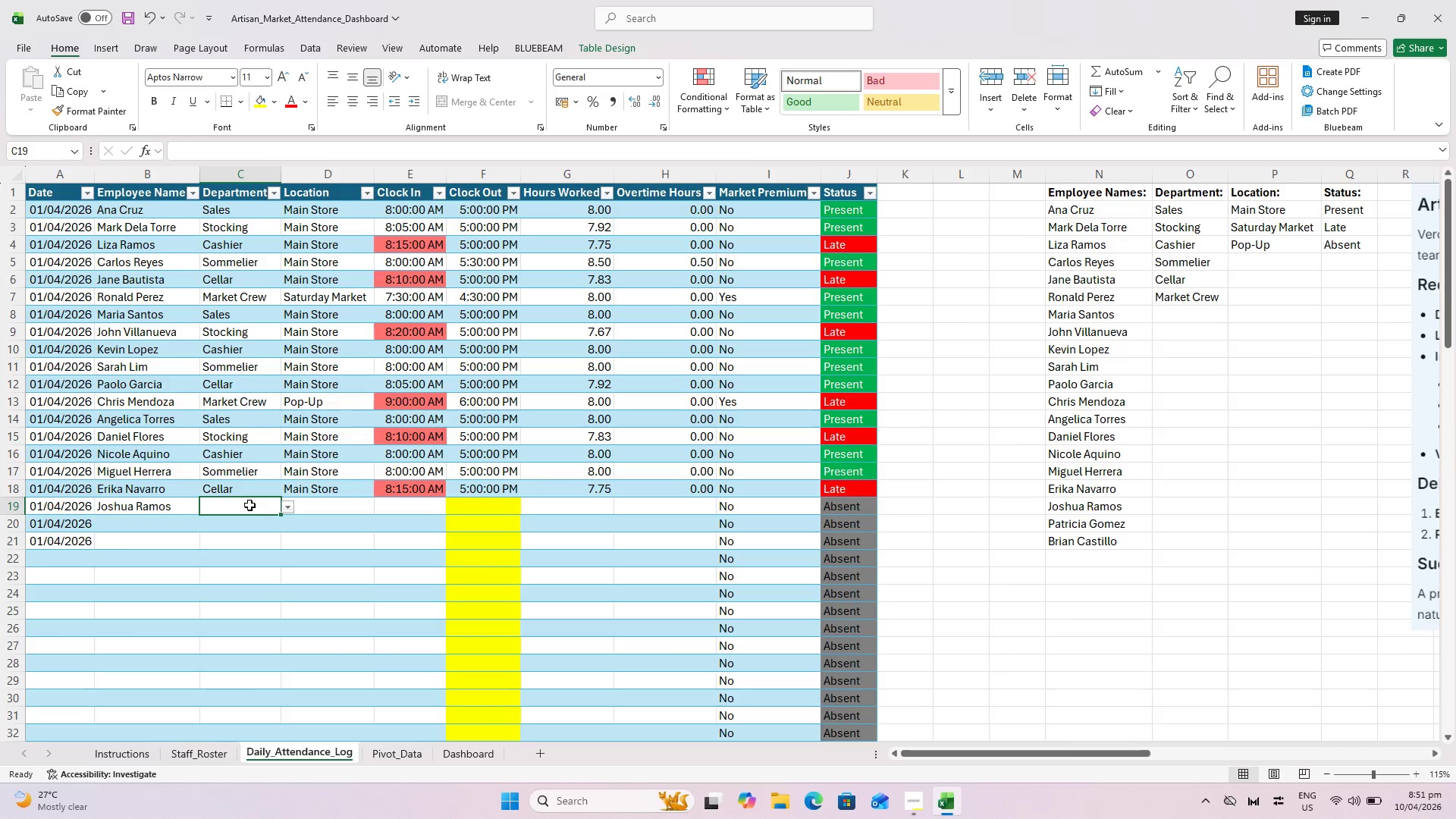 
left_click([286, 508])
 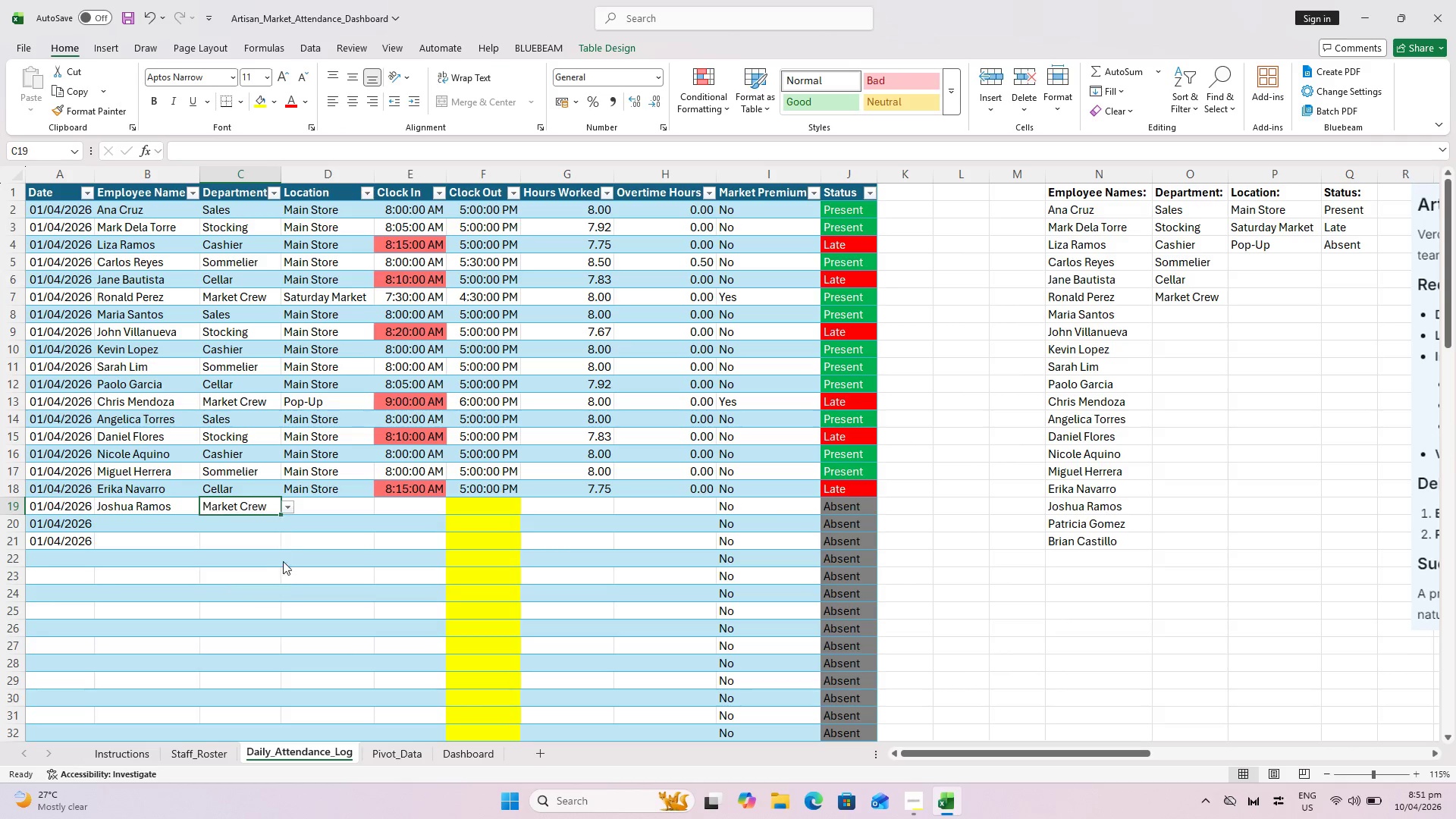 
double_click([333, 507])
 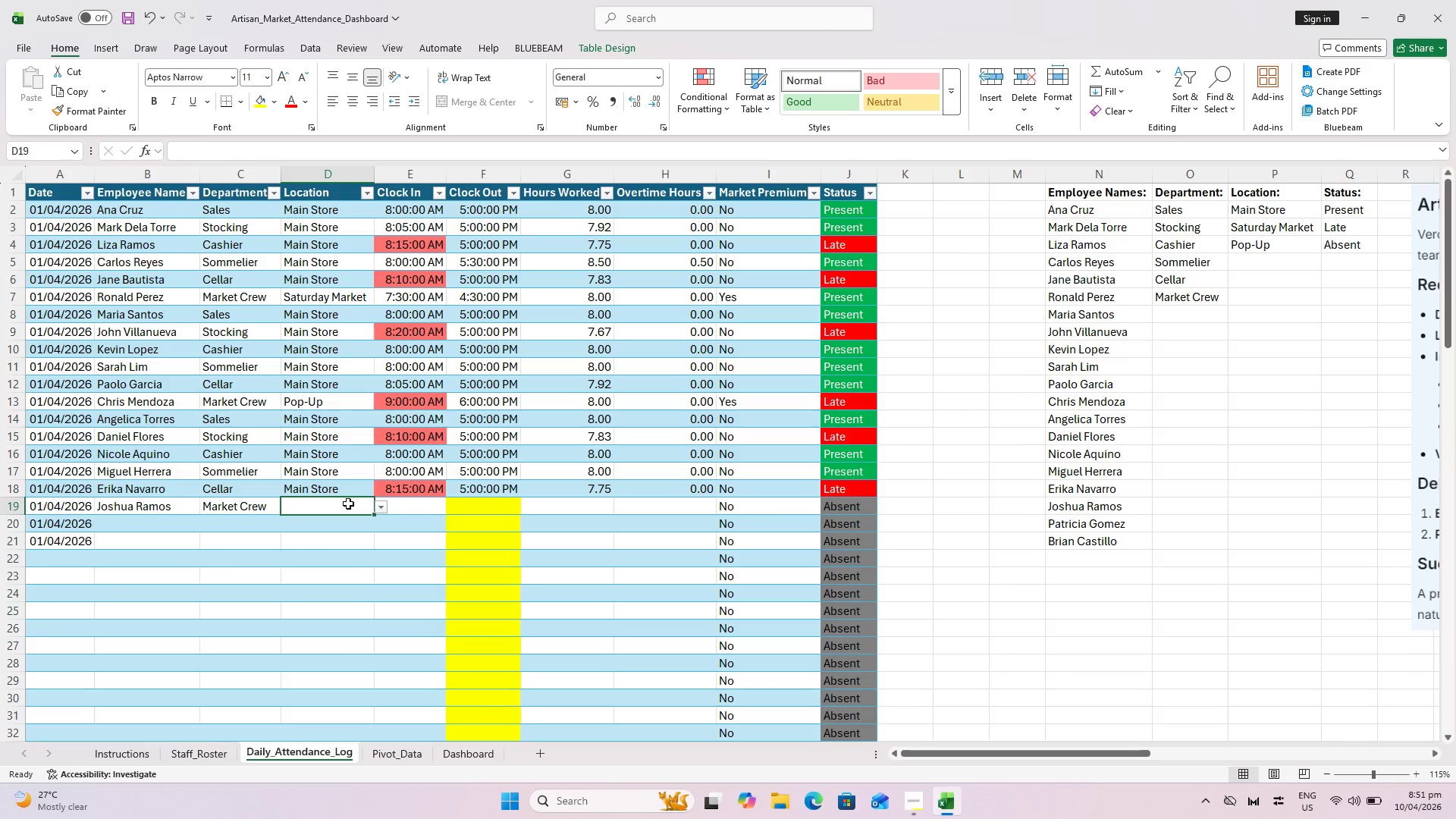 
left_click([385, 507])
 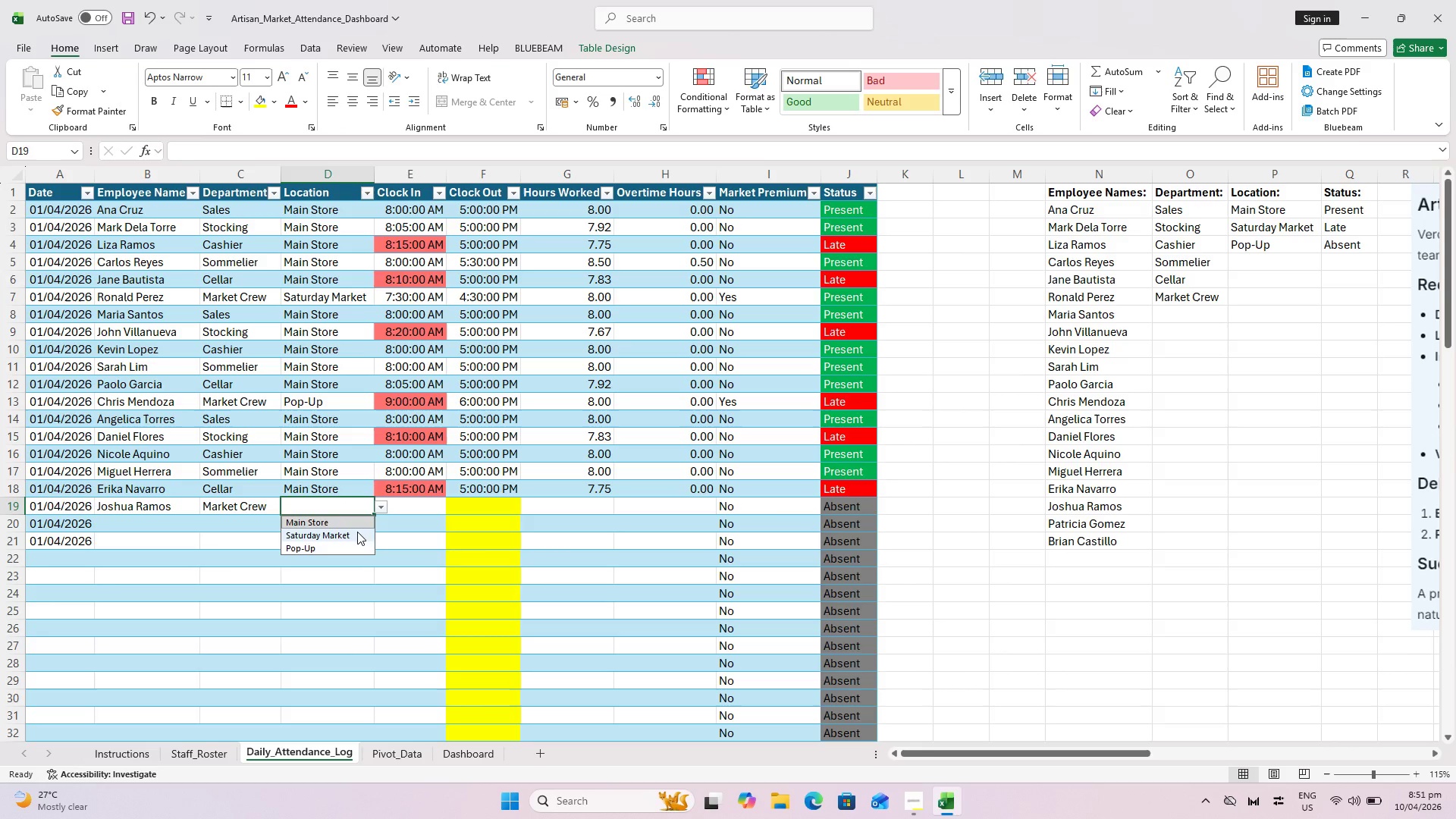 
left_click([357, 532])
 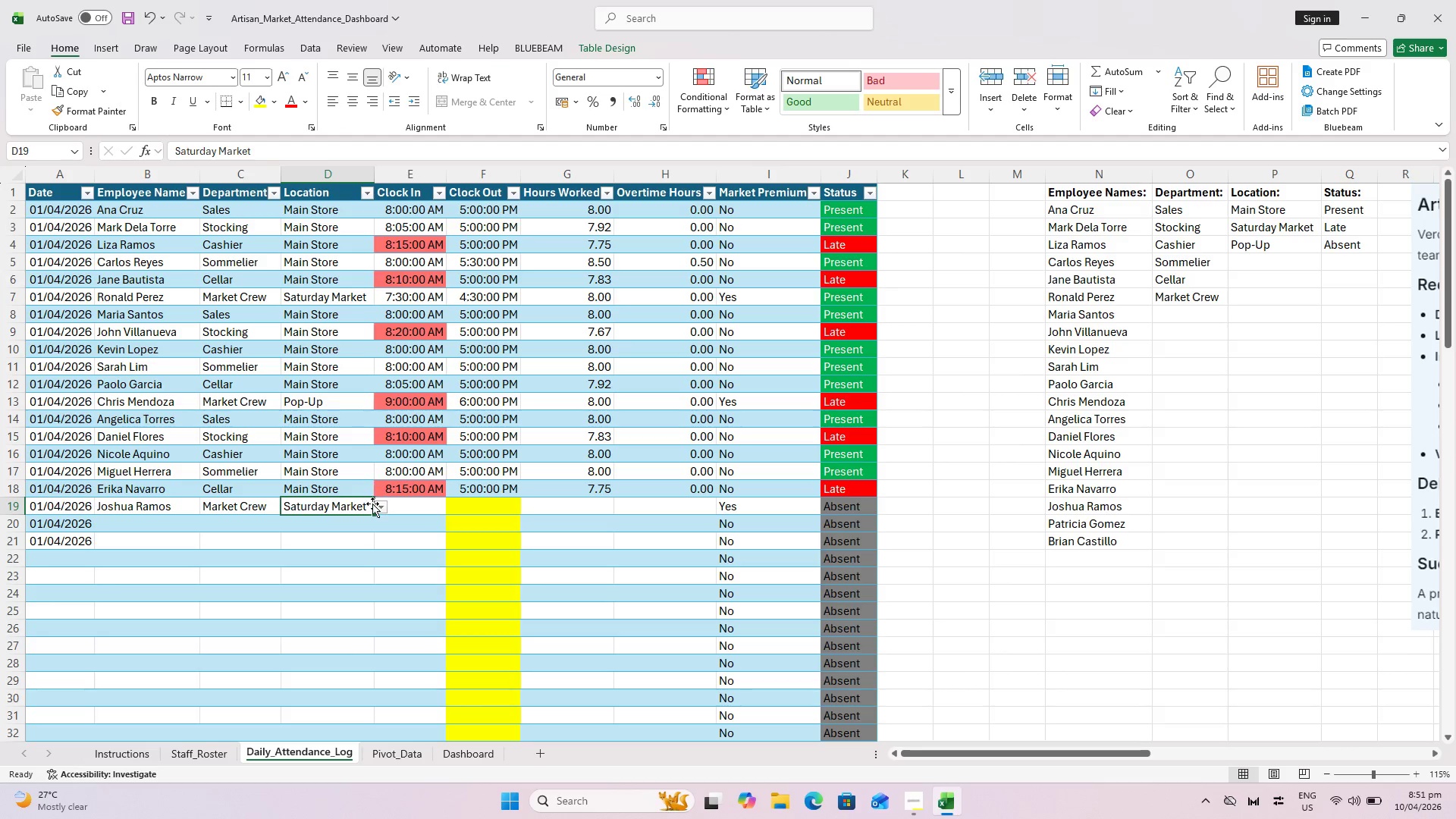 
wait(5.3)
 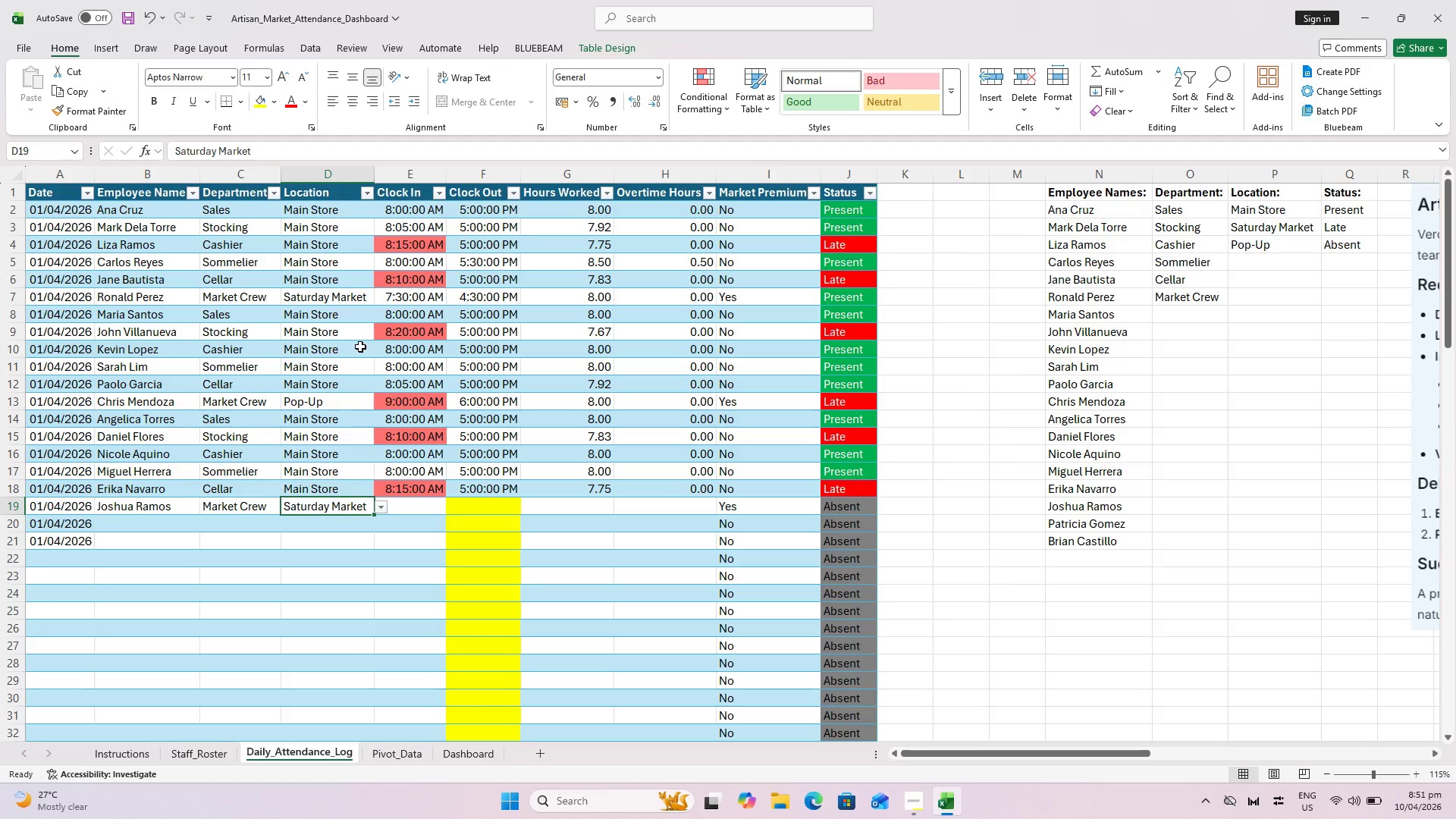 
left_click([406, 511])
 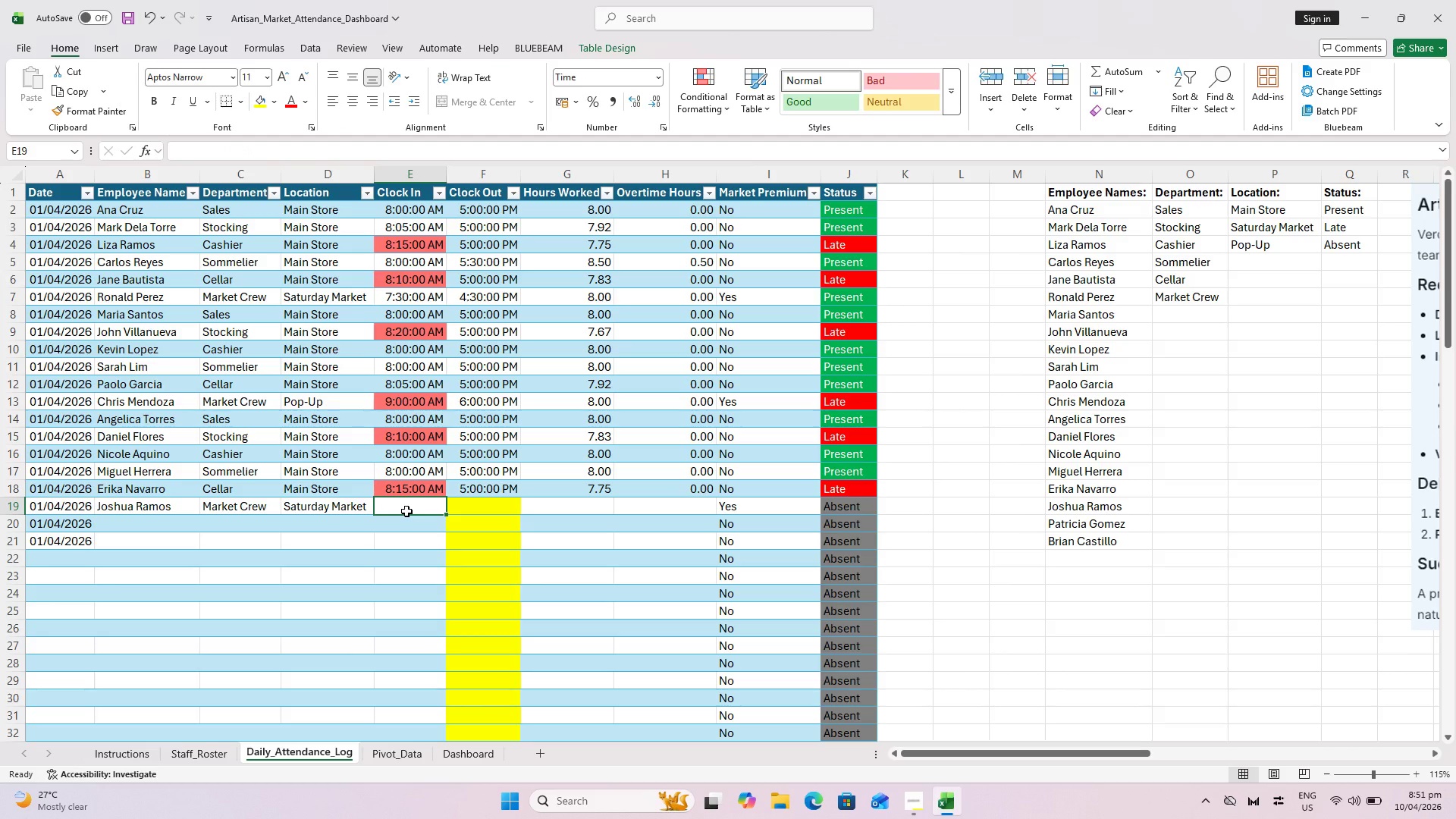 
wait(7.26)
 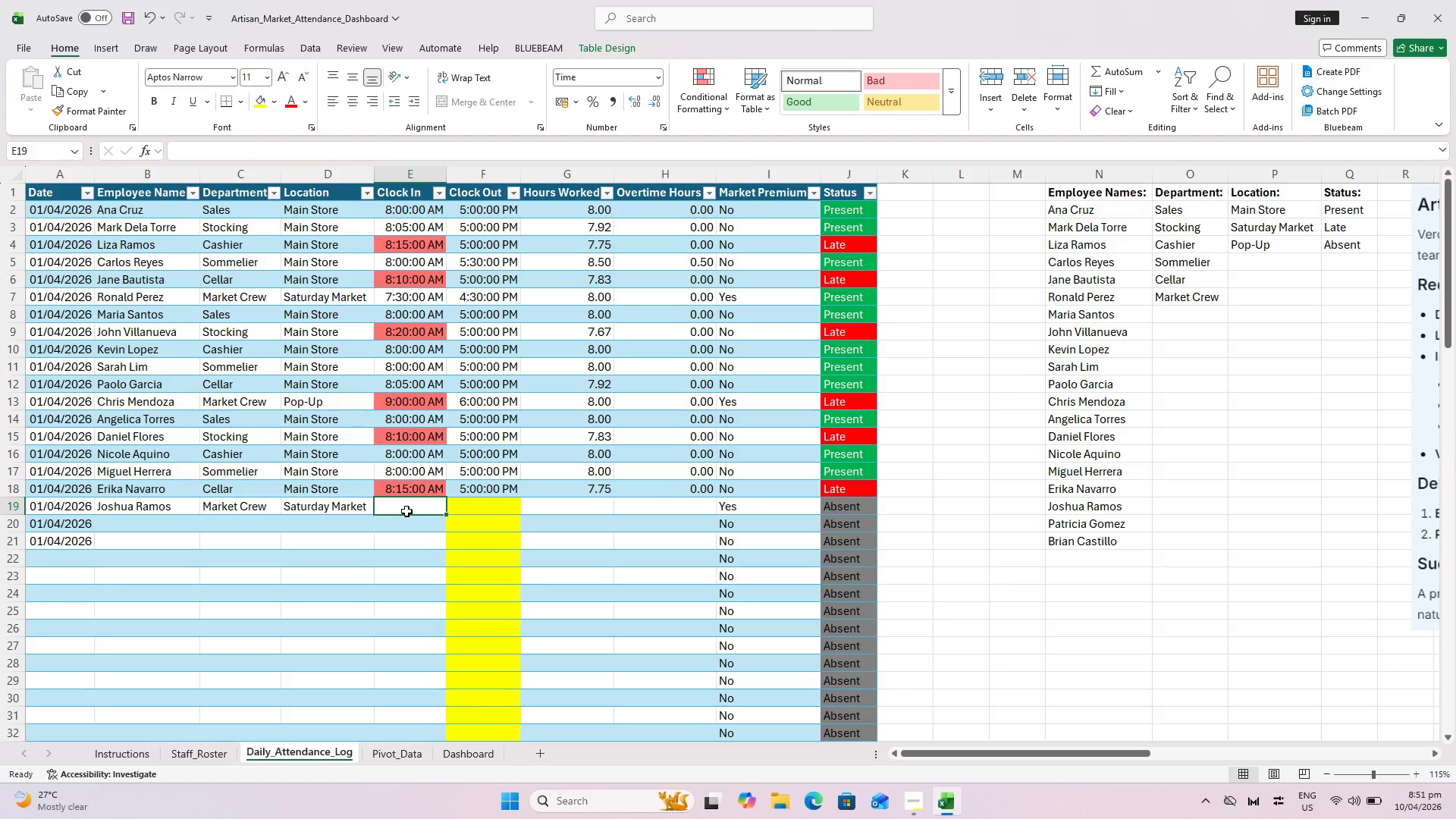 
type(7:45 AM)
 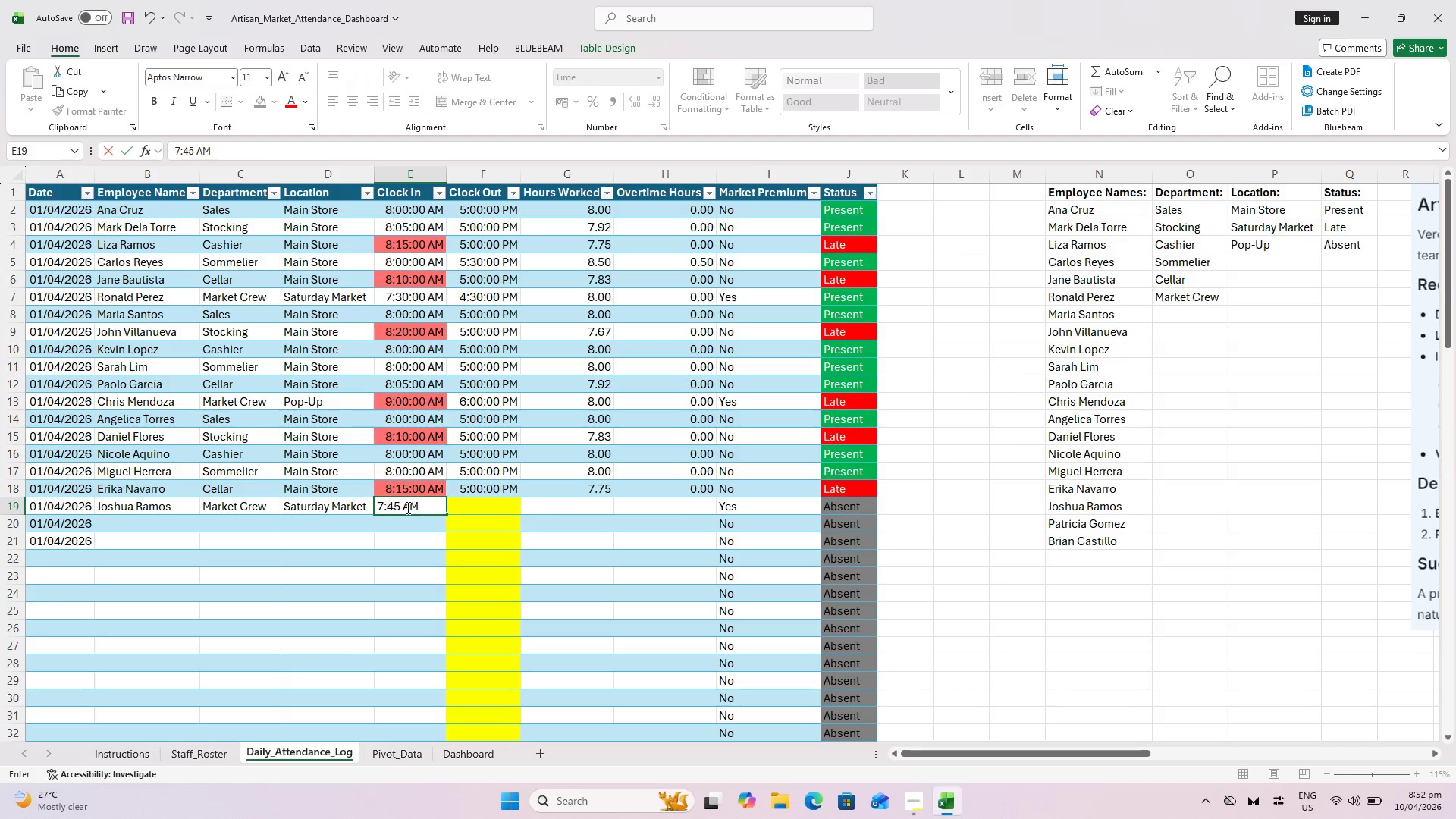 
key(ArrowRight)
 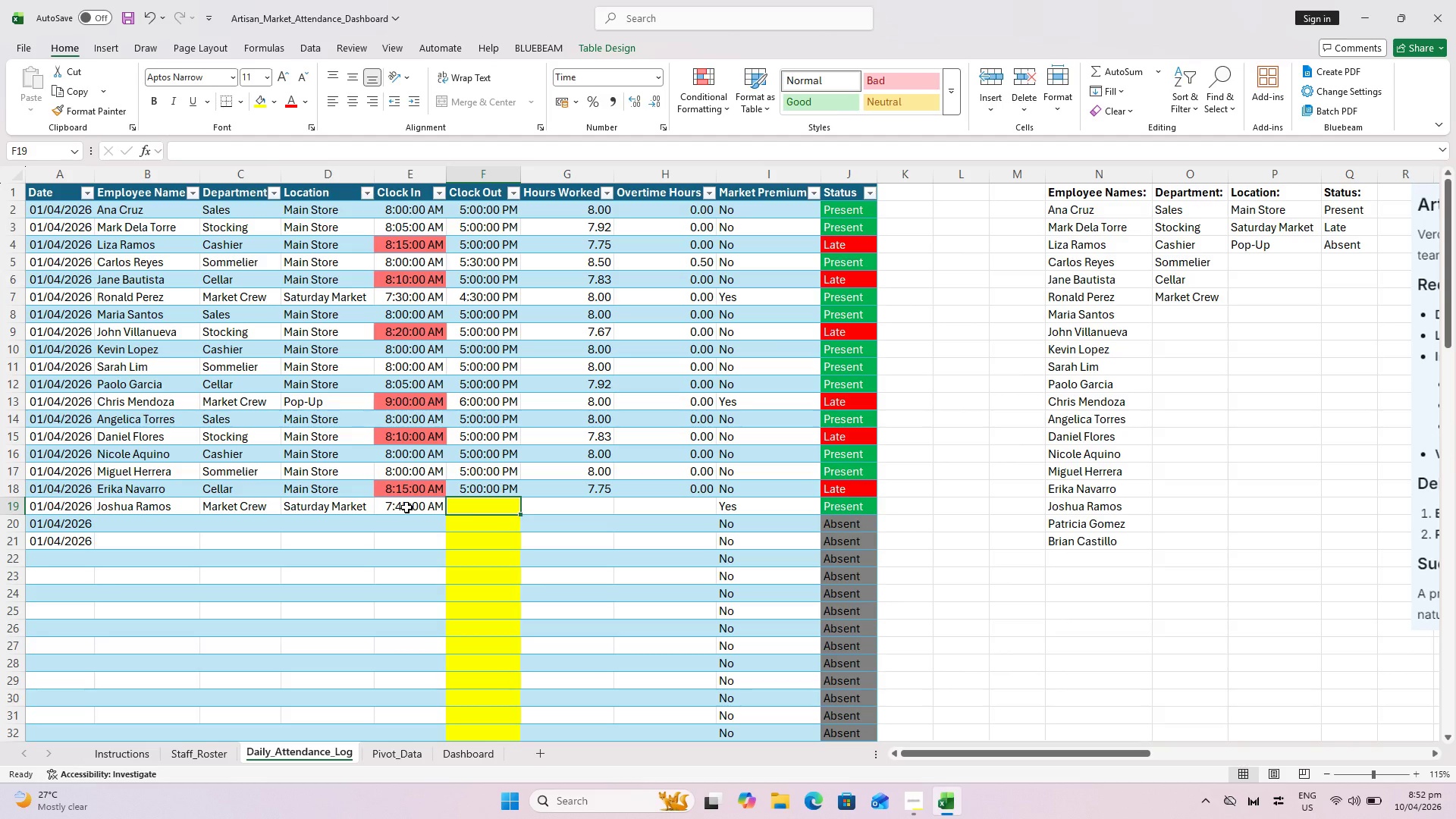 
wait(5.34)
 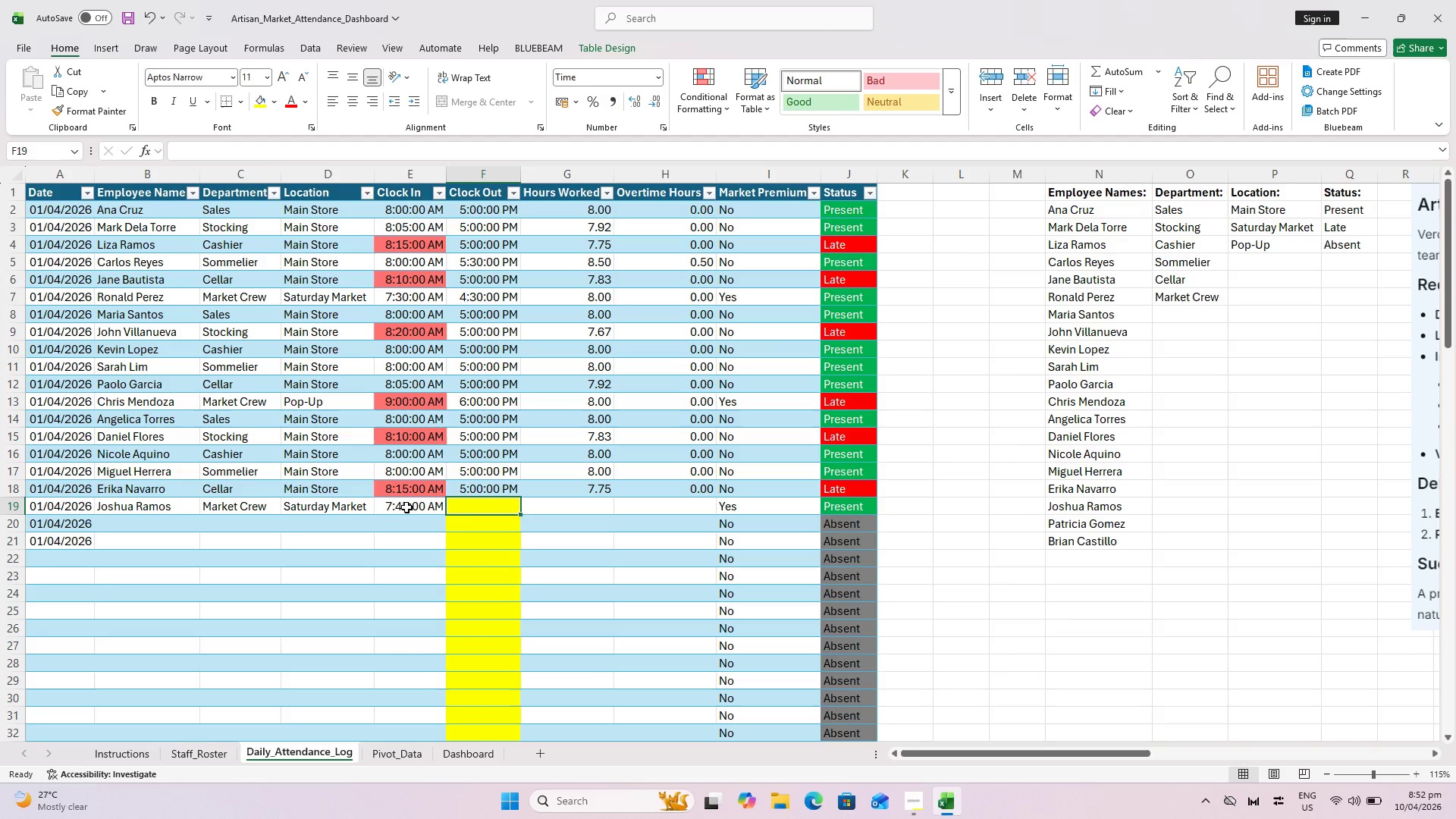 
type(4:45 PM)
 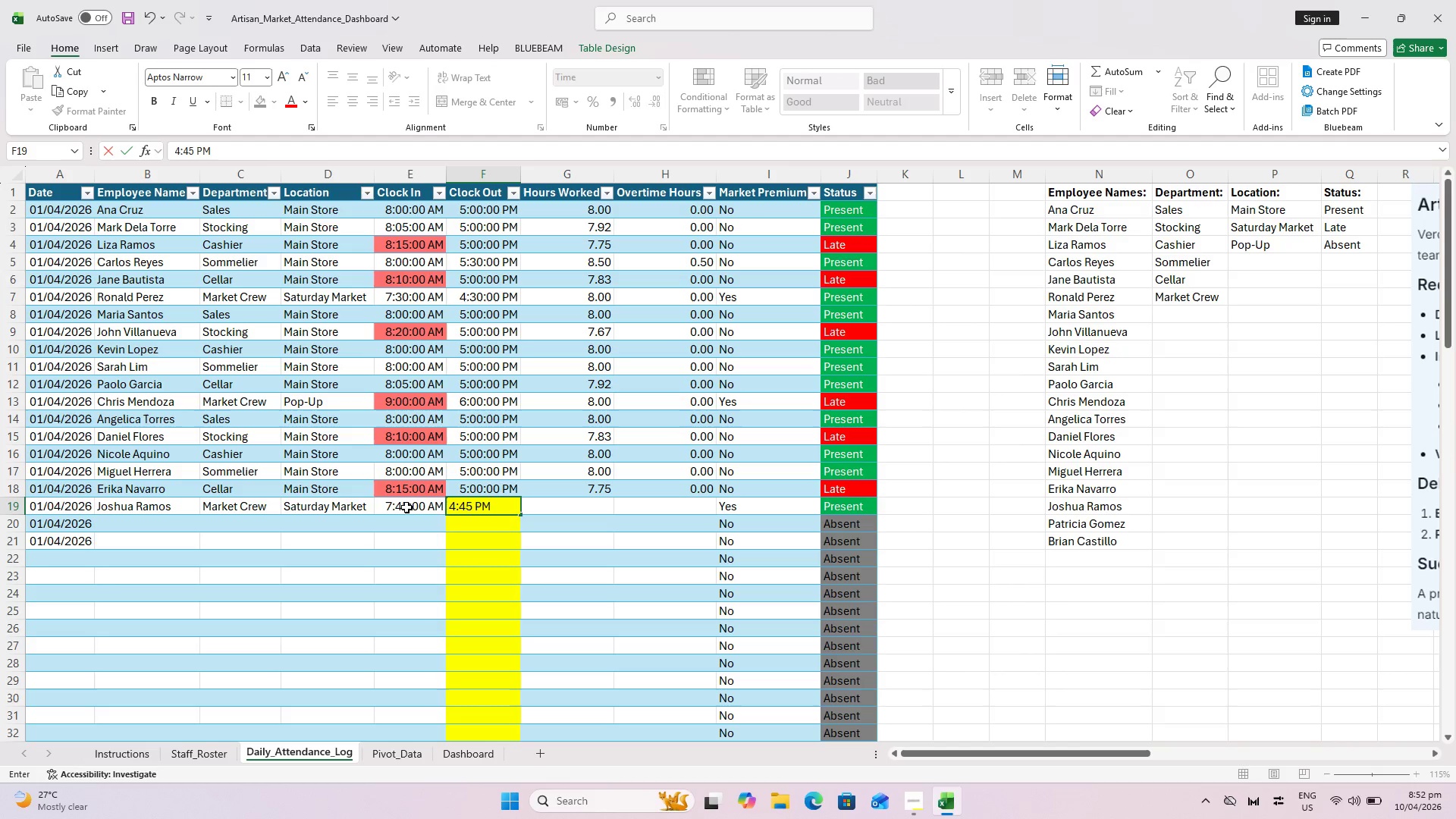 
key(ArrowRight)
 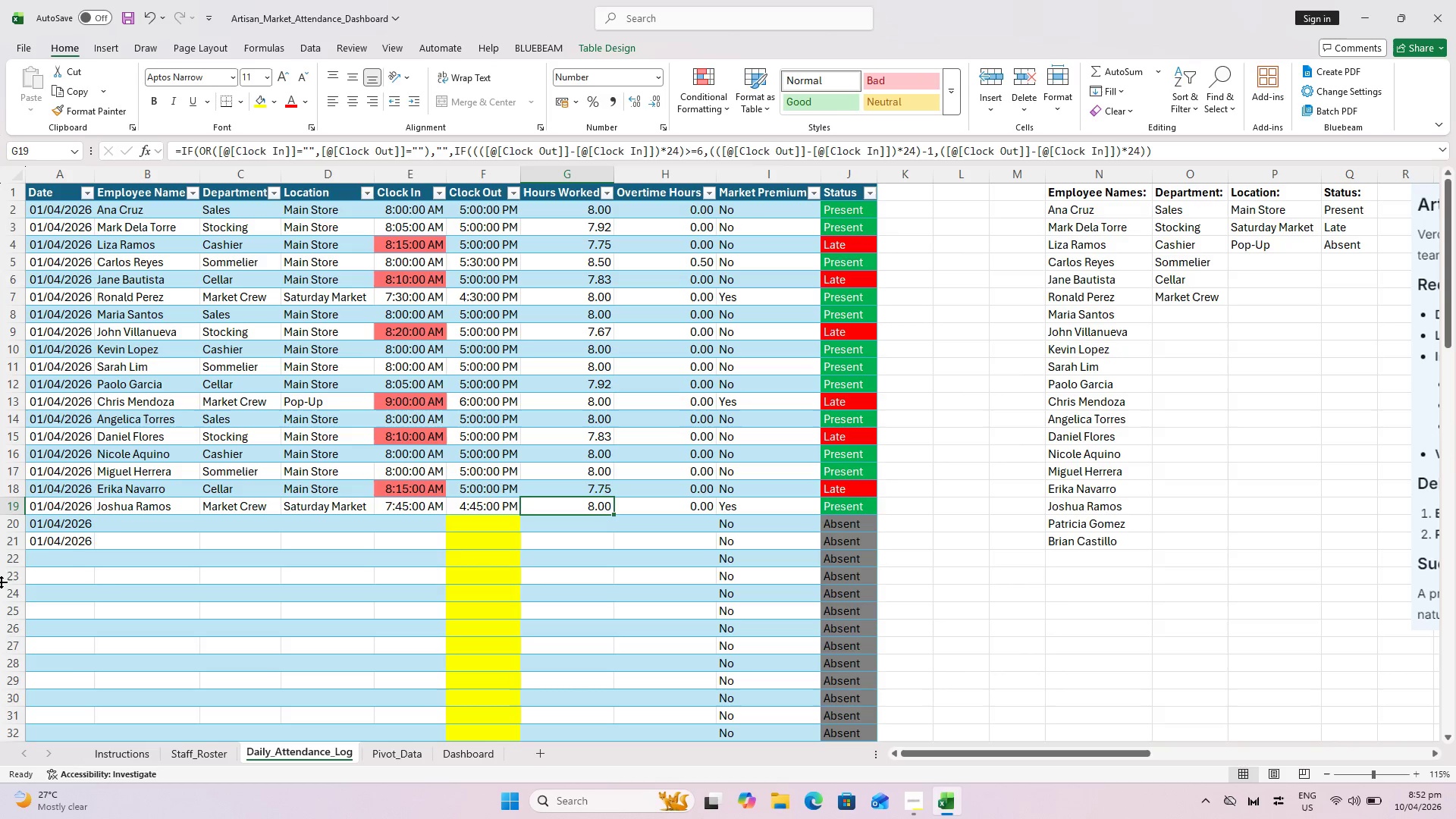 
left_click([136, 526])
 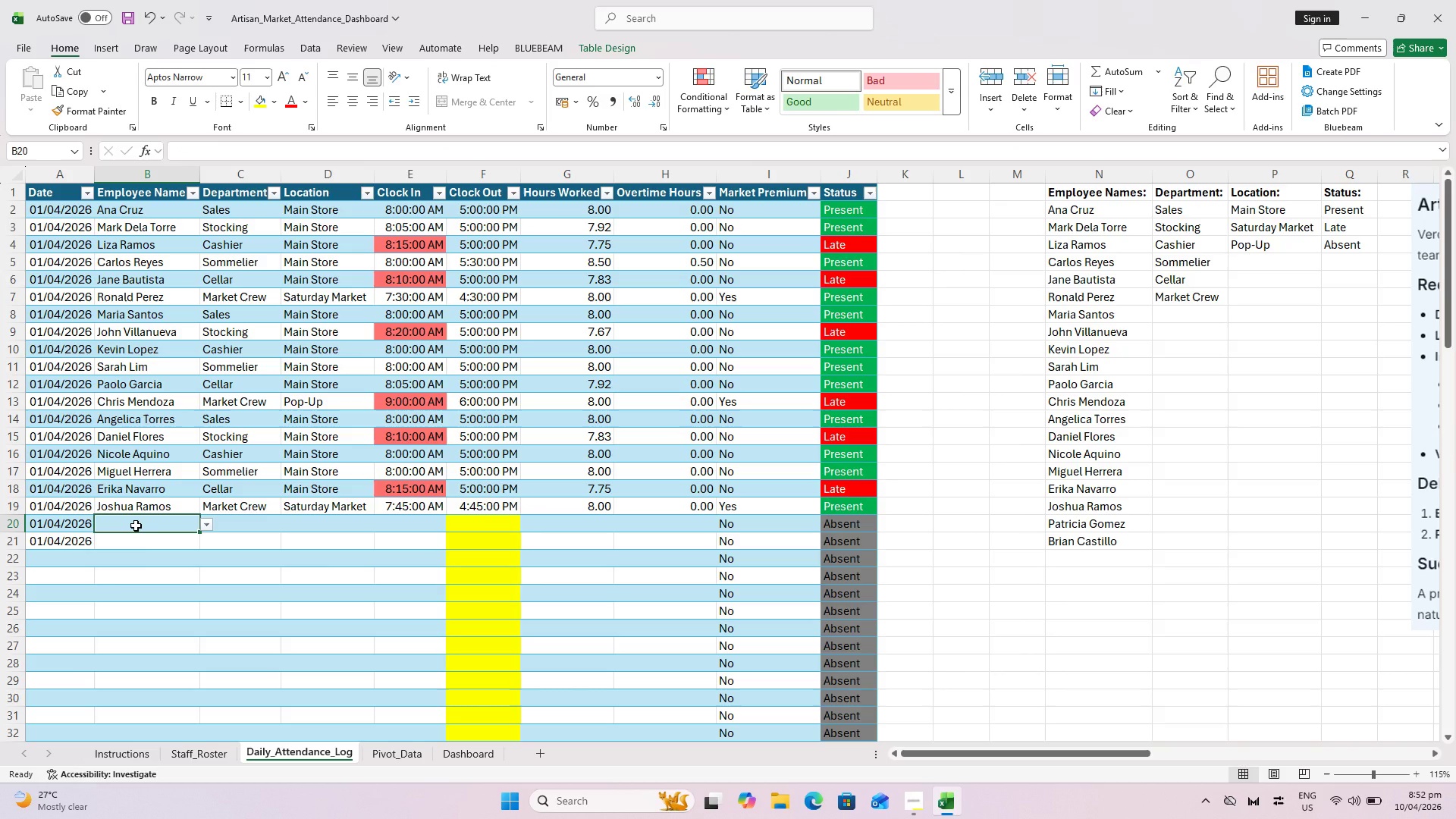 
key(Control+S)
 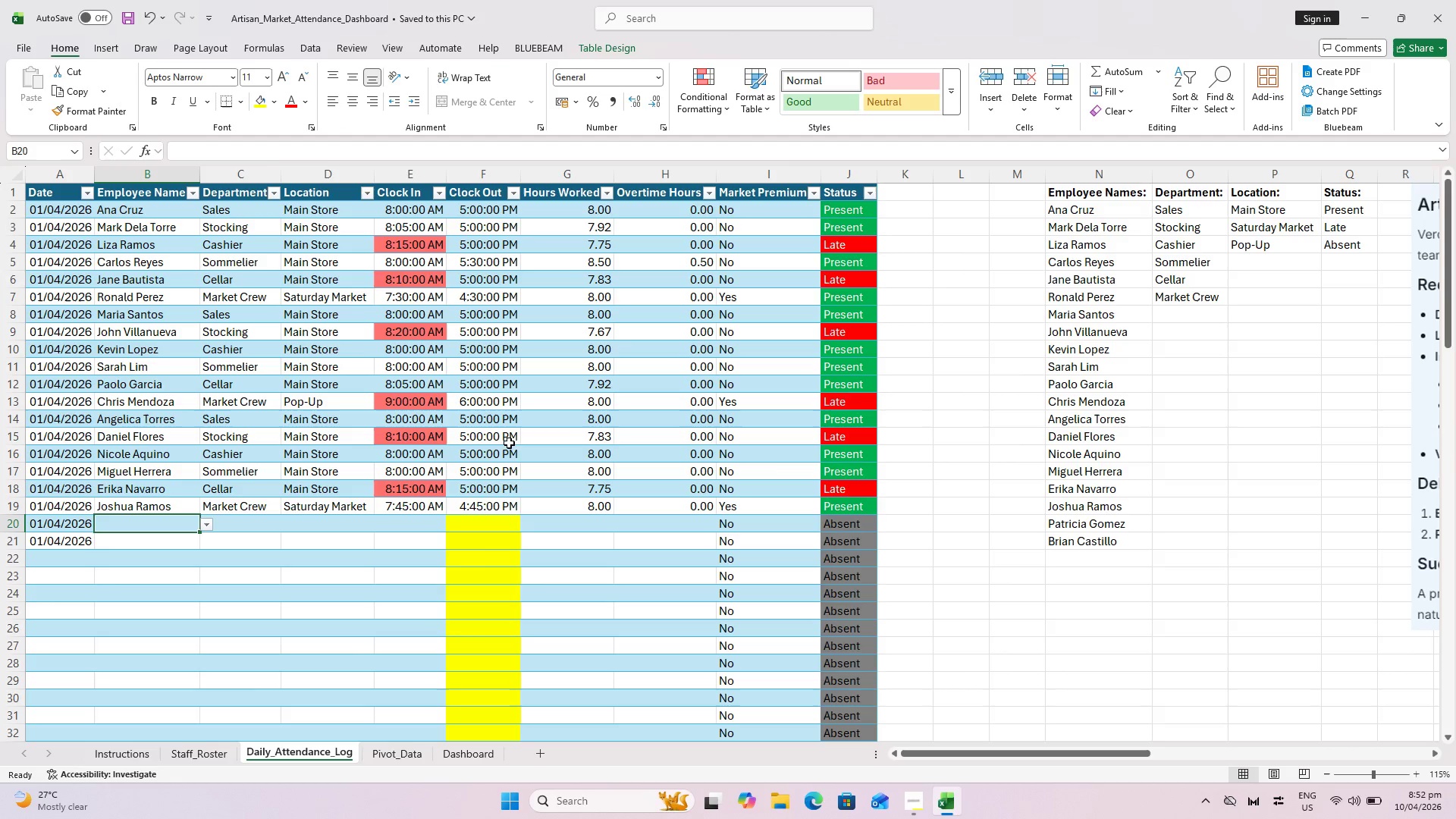 
wait(5.69)
 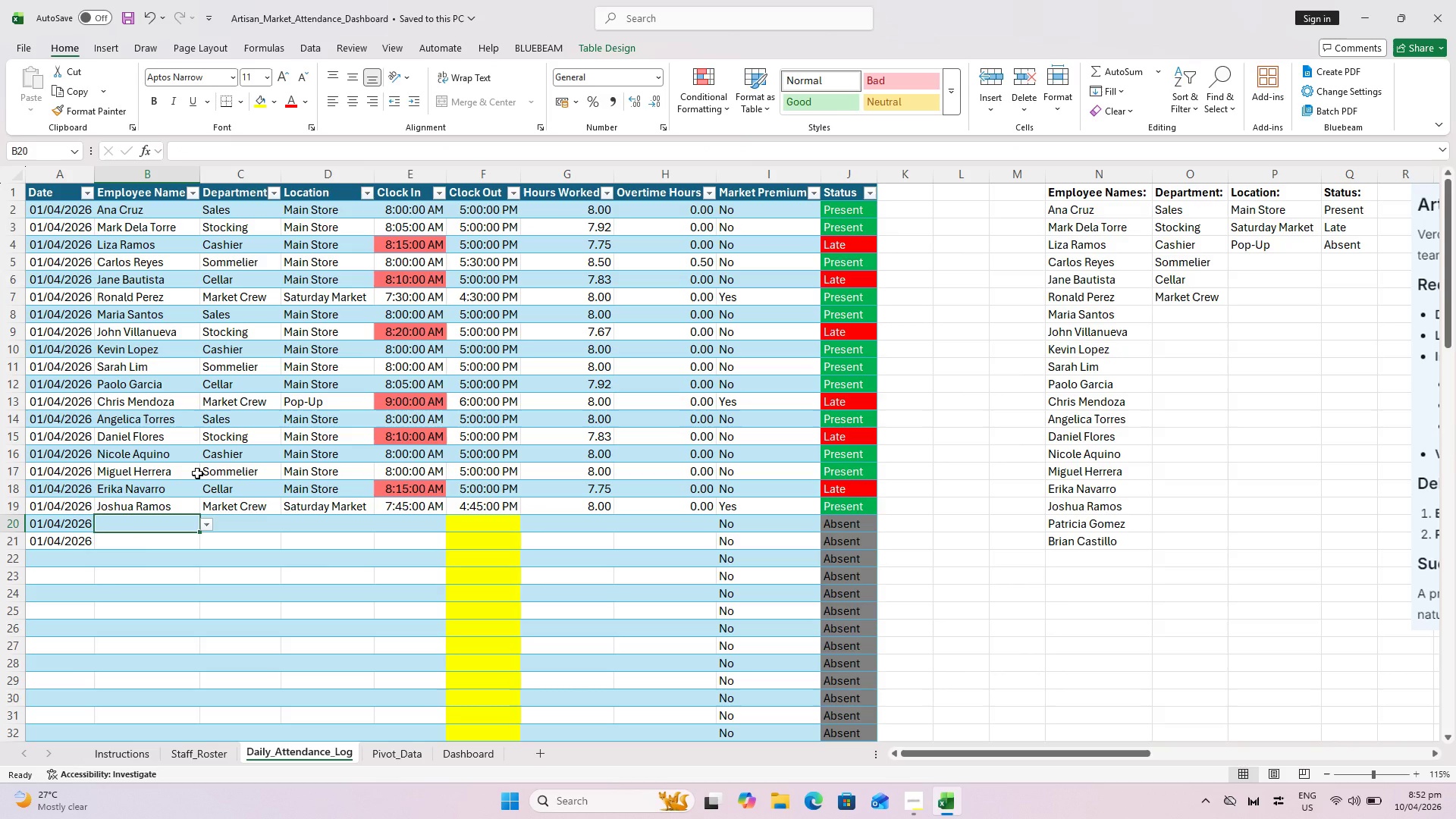 
left_click([496, 510])
 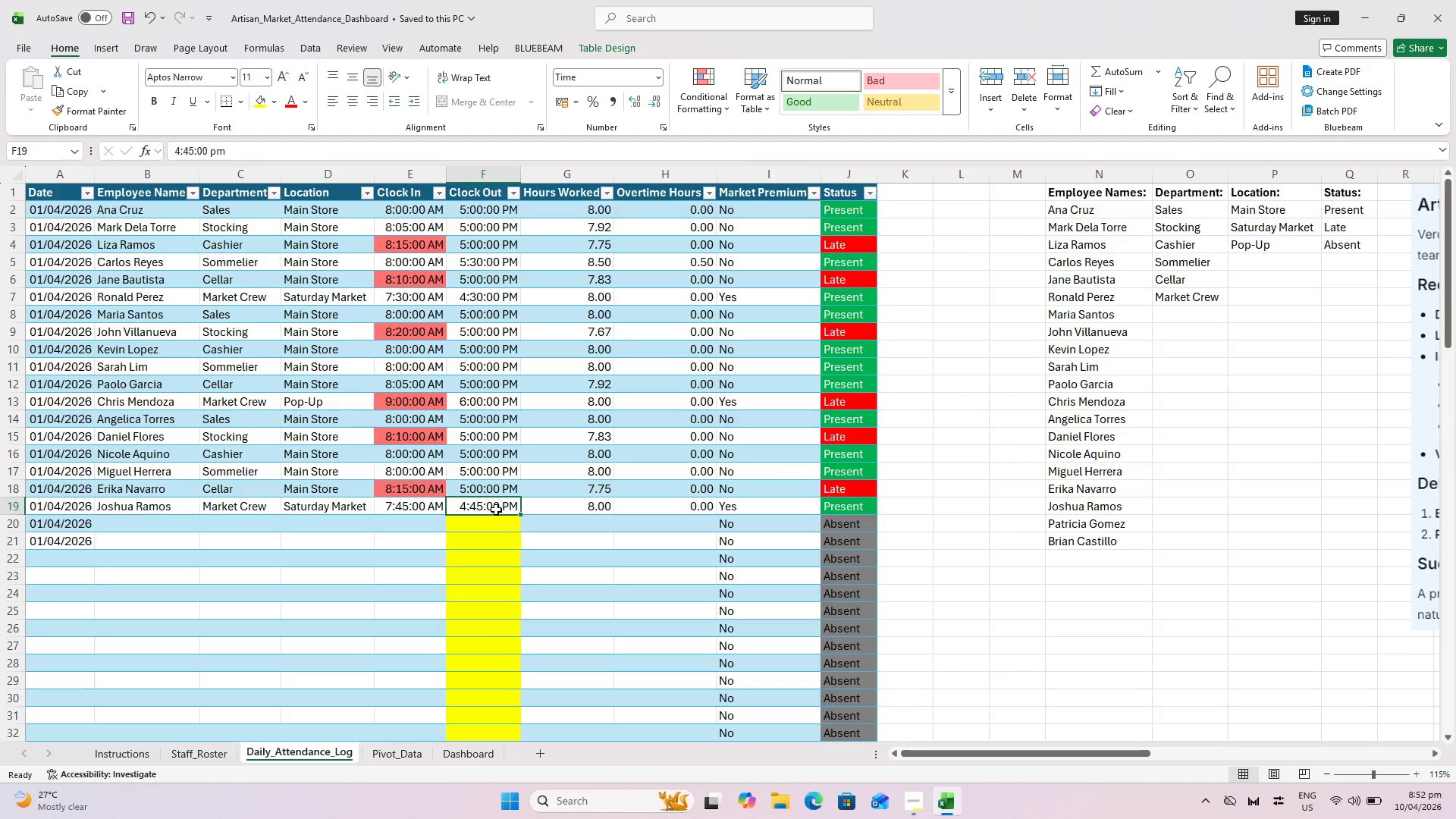 
wait(8.19)
 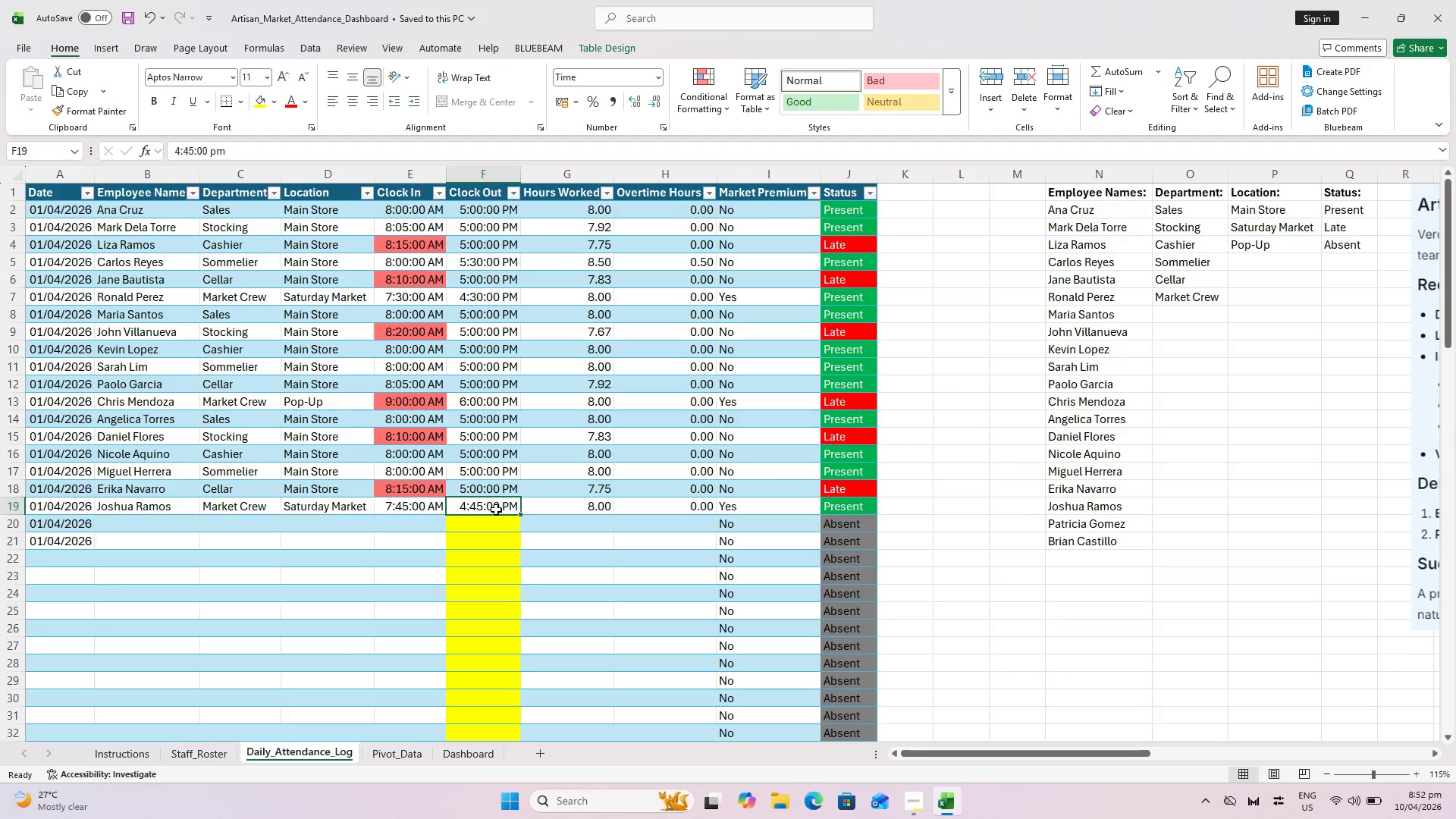 
double_click([147, 526])
 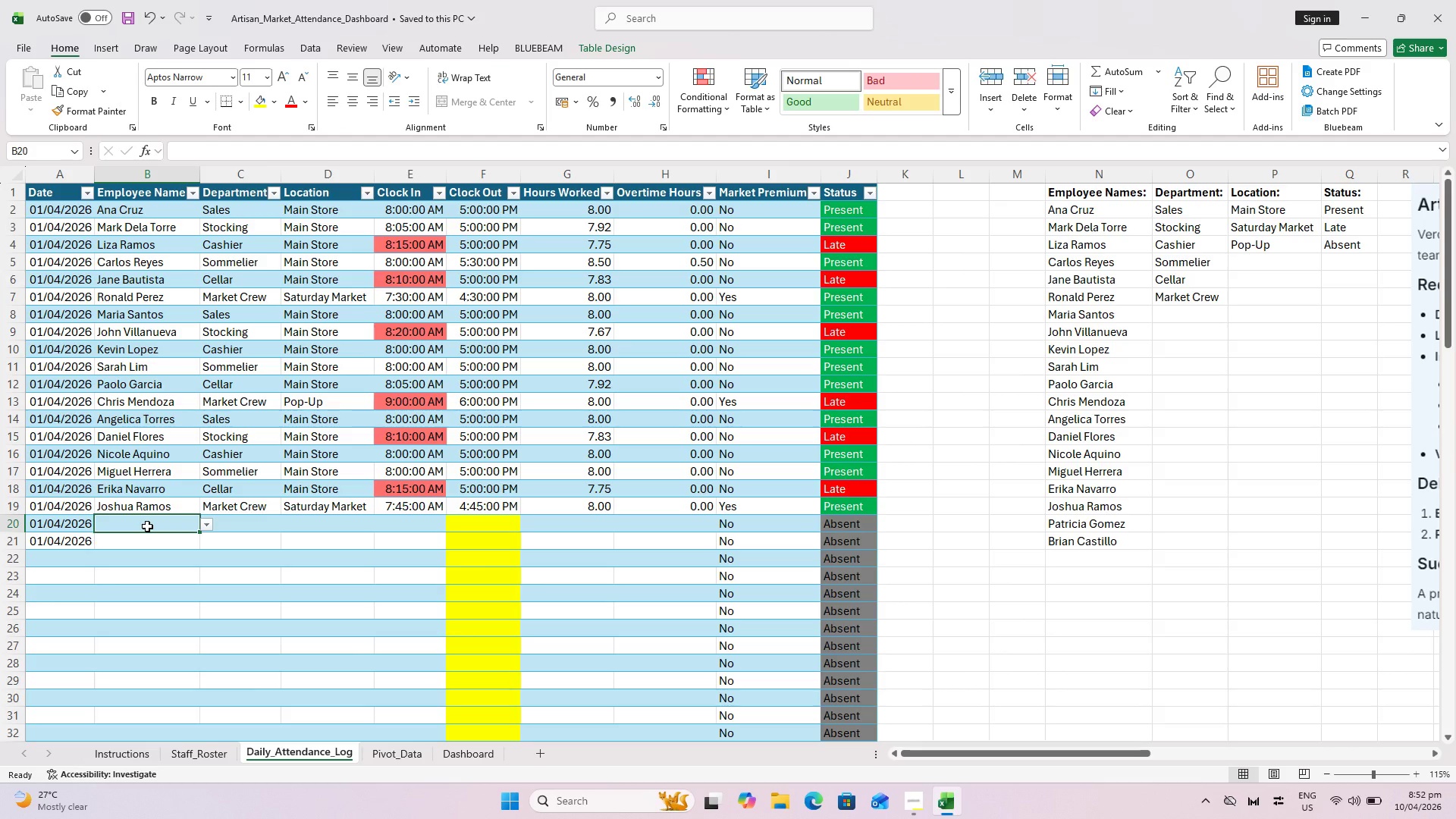 
wait(5.09)
 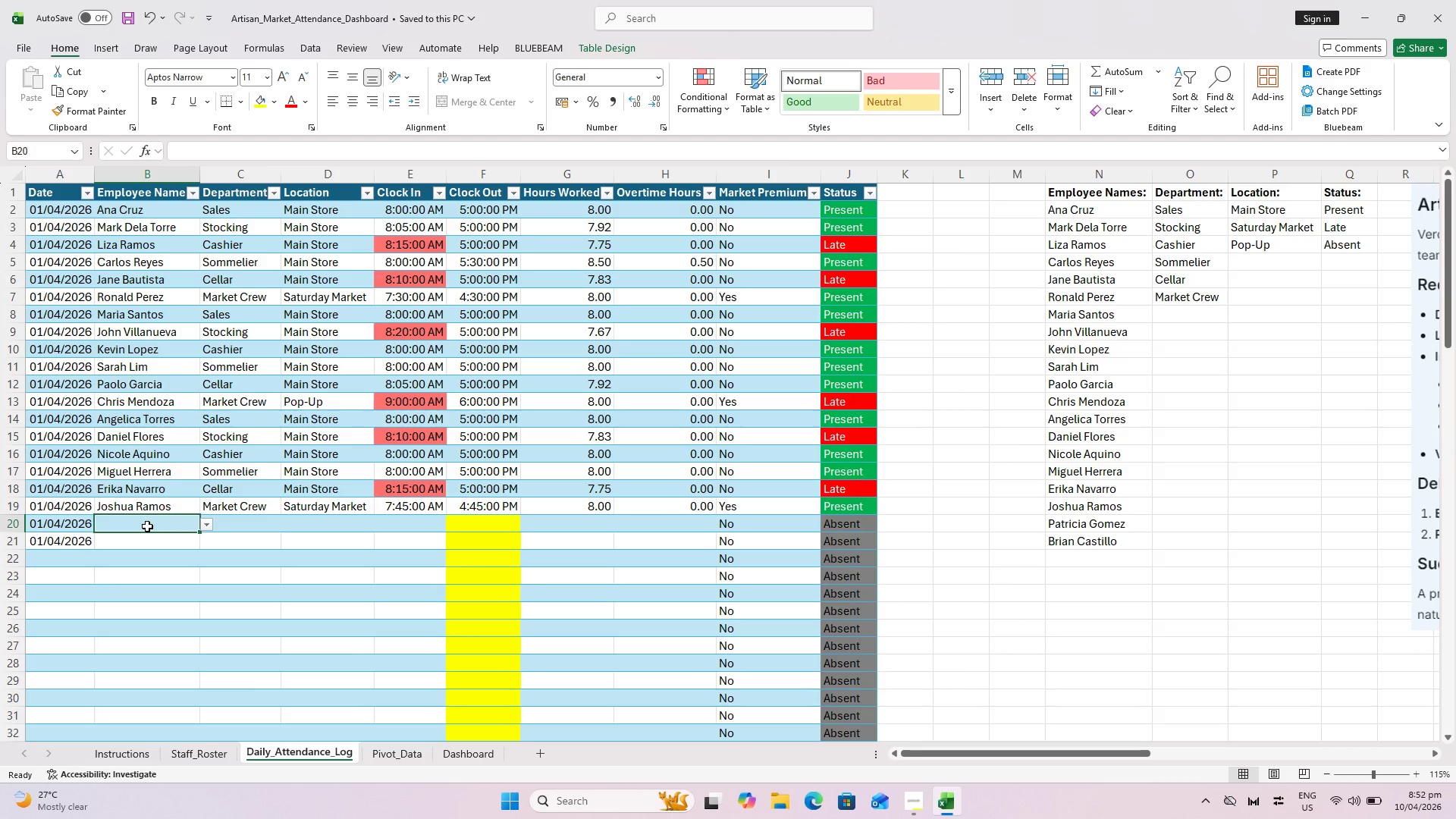 
left_click([202, 523])
 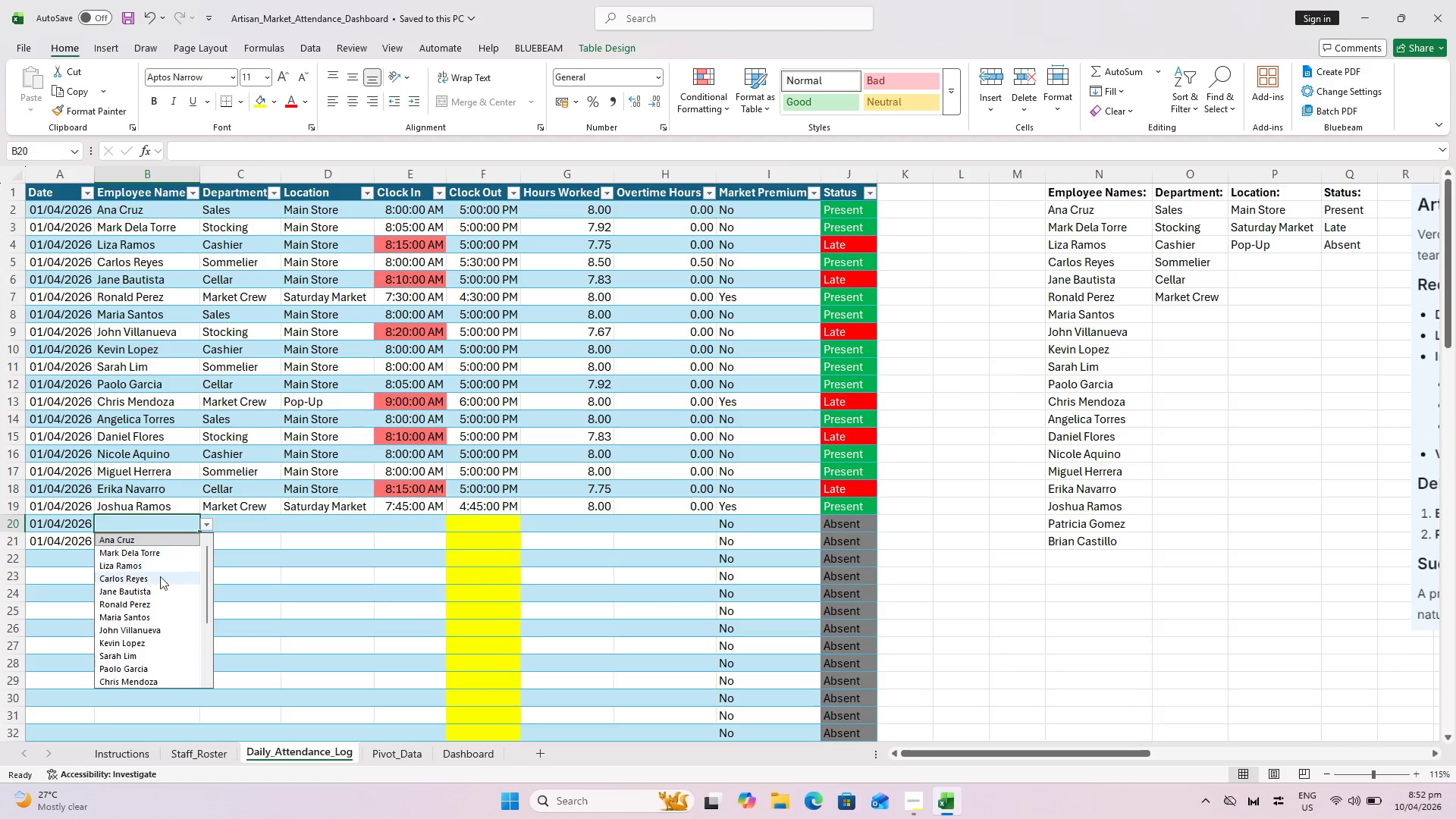 
scroll: coordinate [154, 637], scroll_direction: down, amount: 3.0
 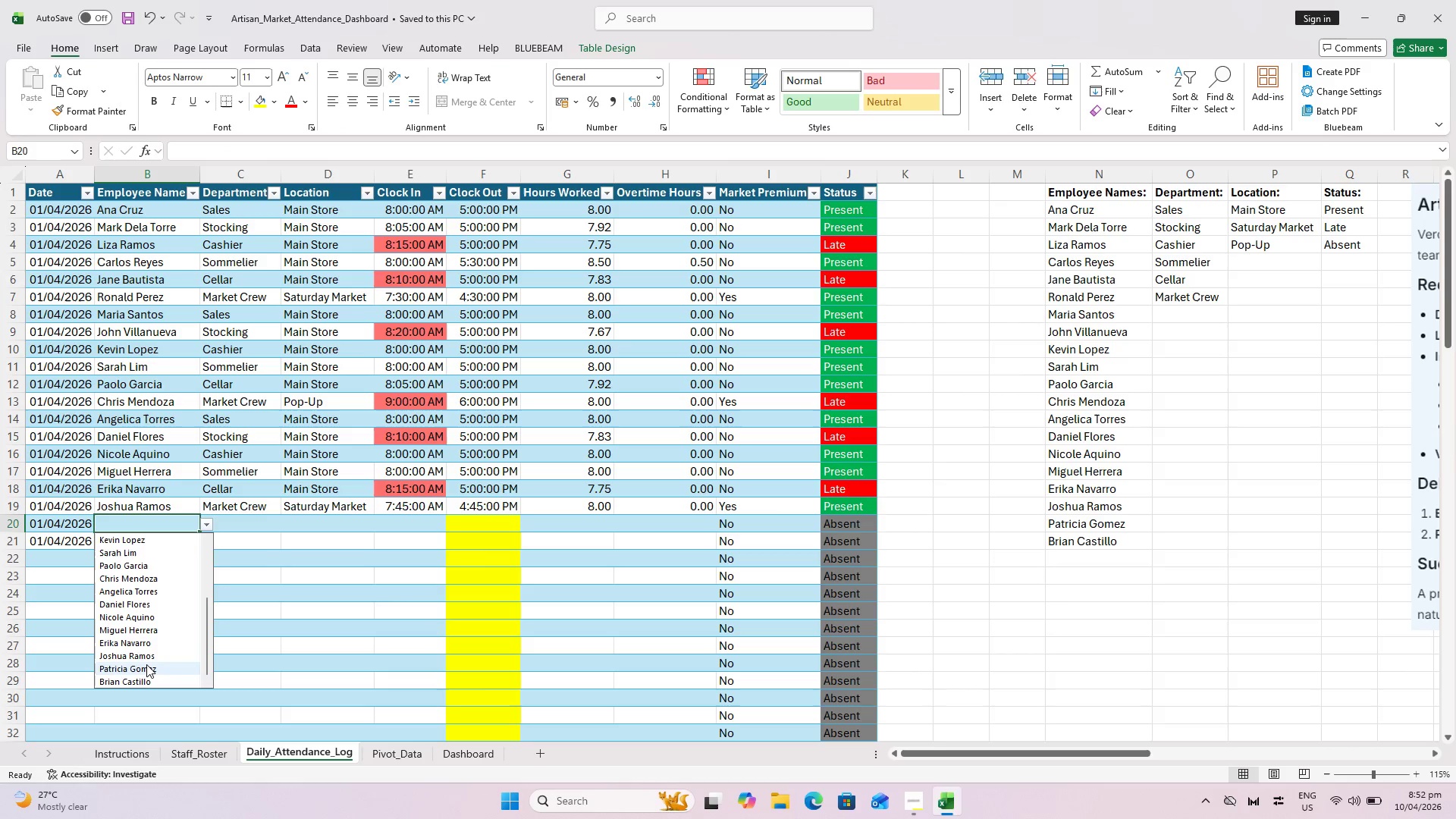 
left_click([146, 664])
 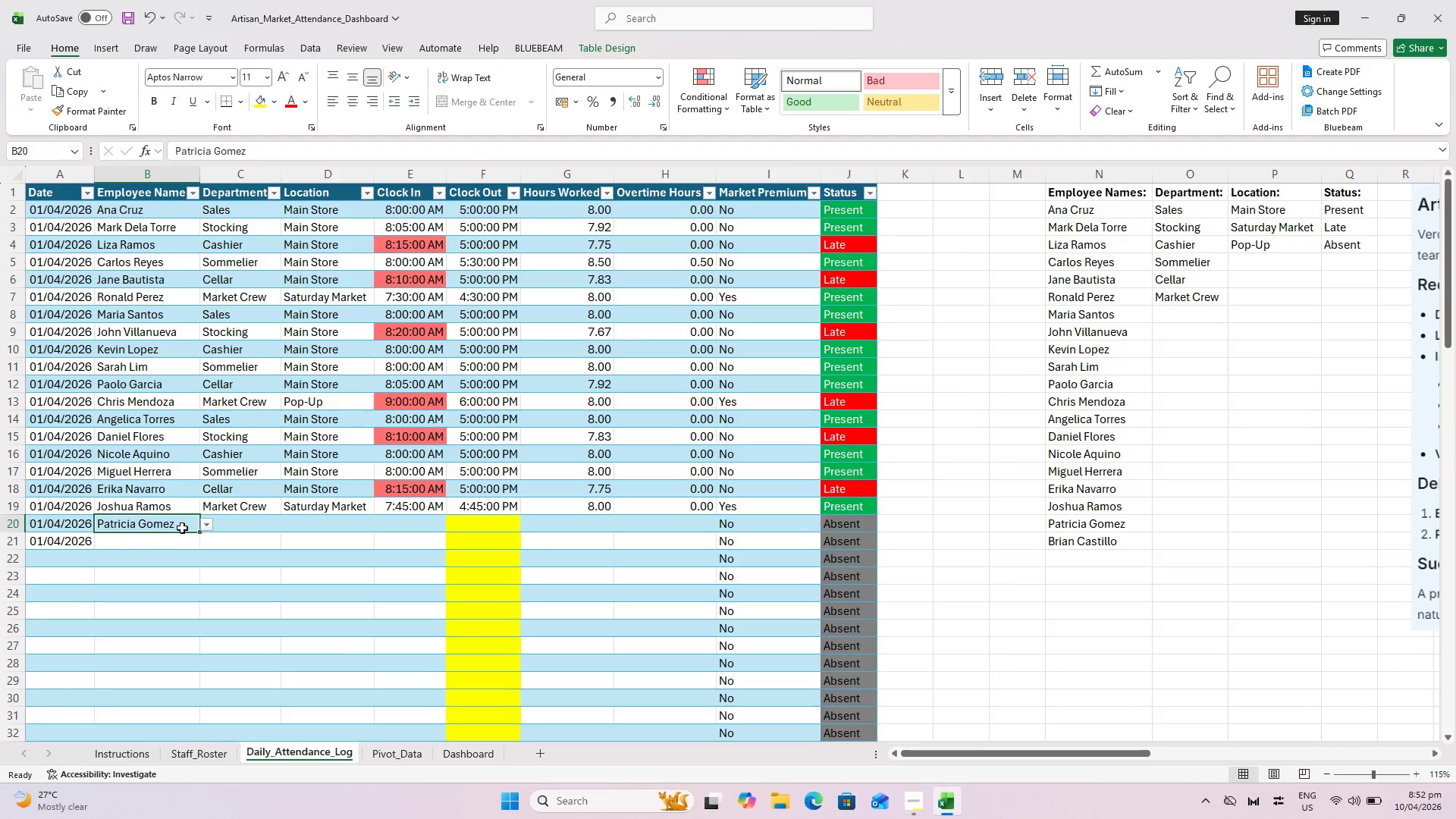 
left_click([256, 521])
 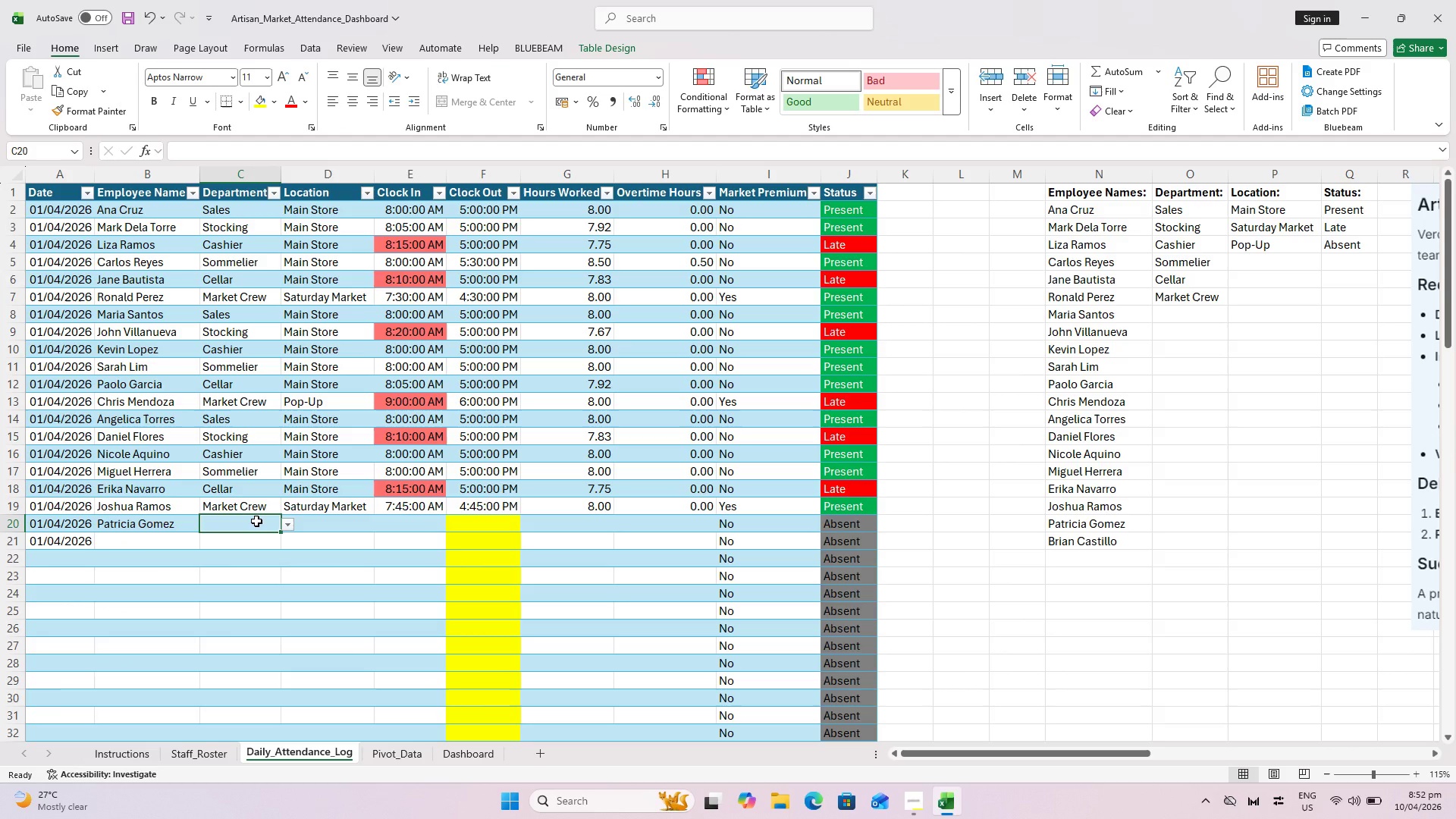 
left_click([291, 525])
 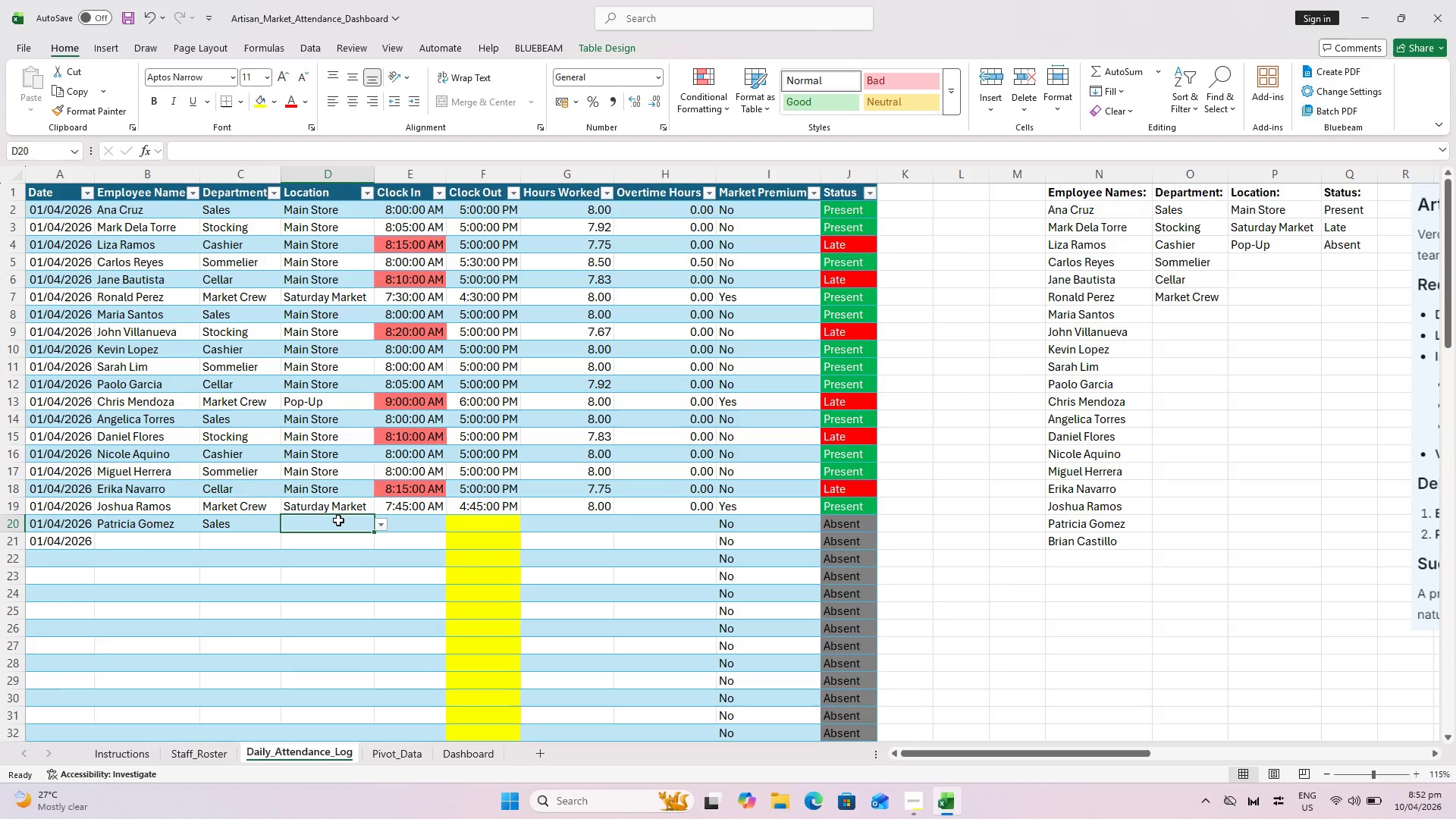 
left_click([377, 526])
 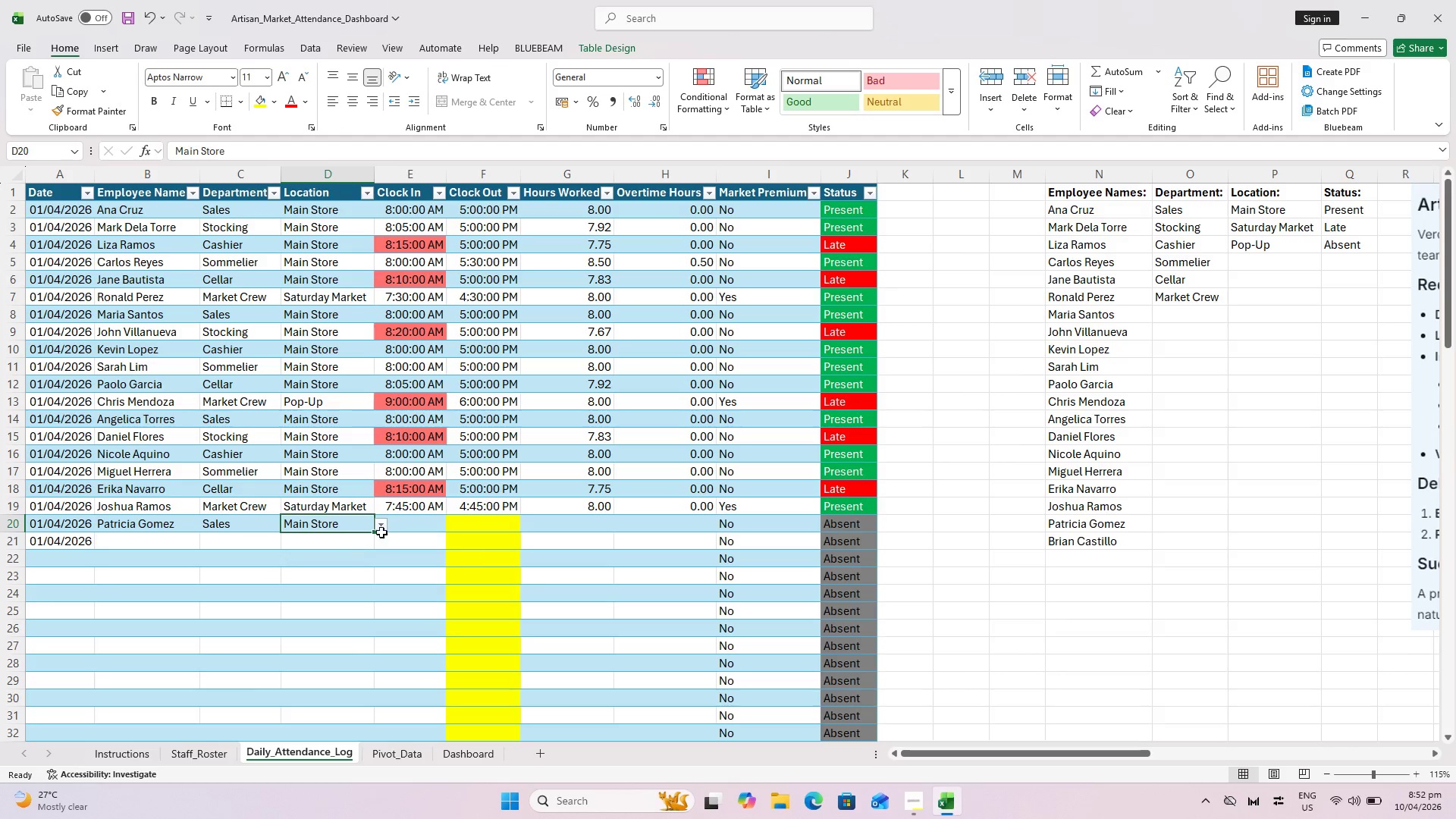 
double_click([430, 525])
 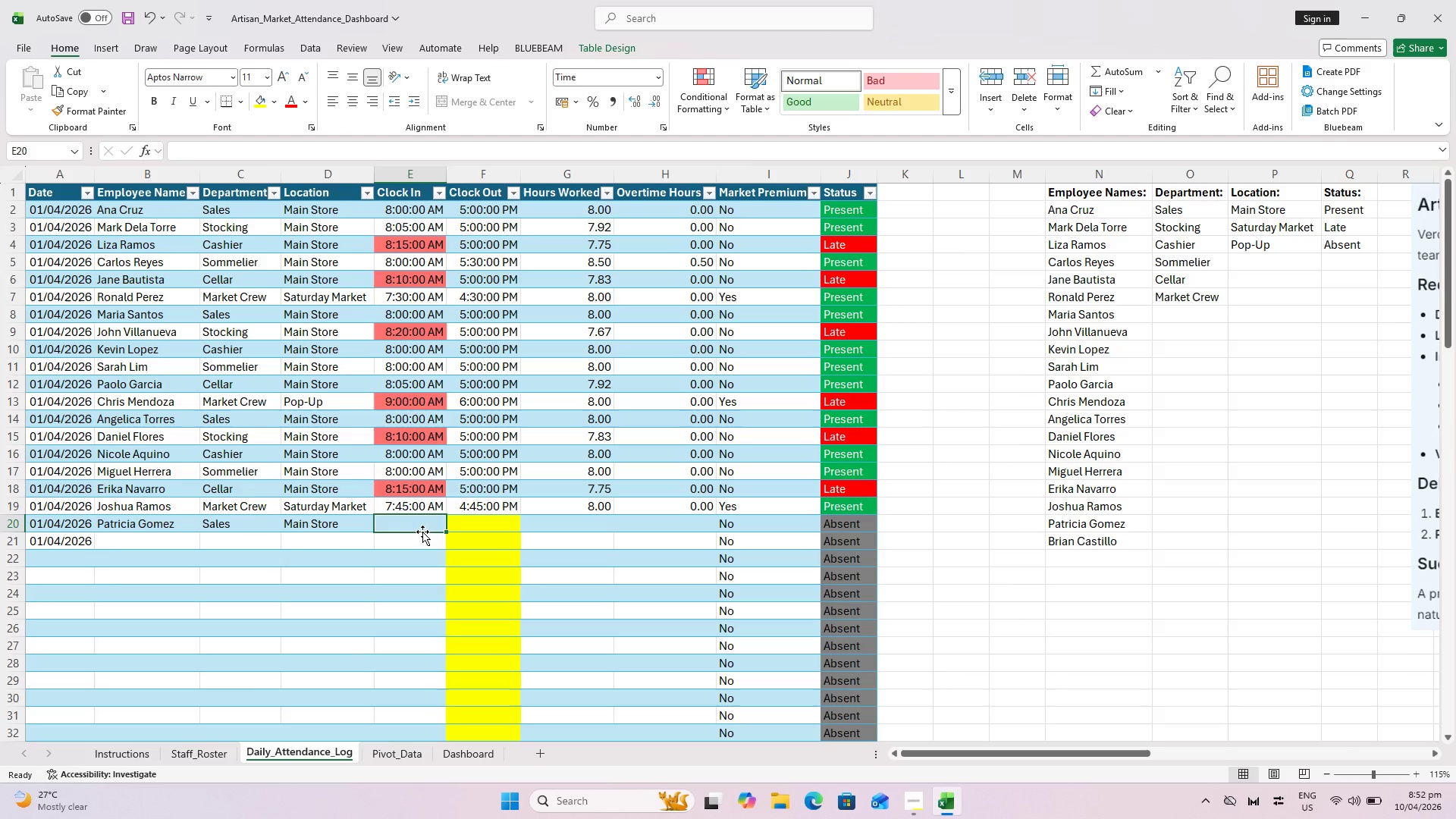 
wait(6.22)
 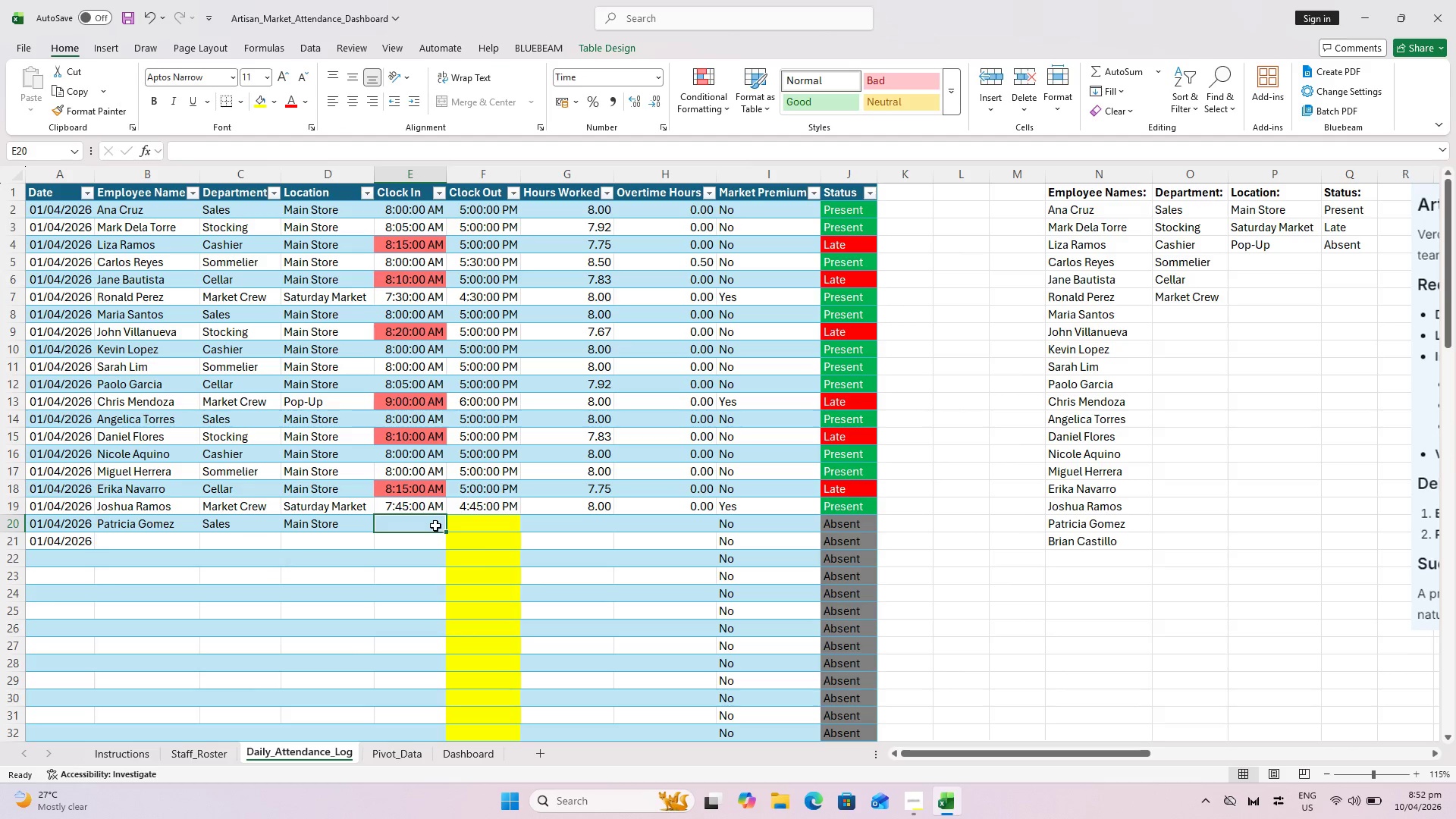 
left_click_drag(start_coordinate=[420, 479], to_coordinate=[469, 475])
 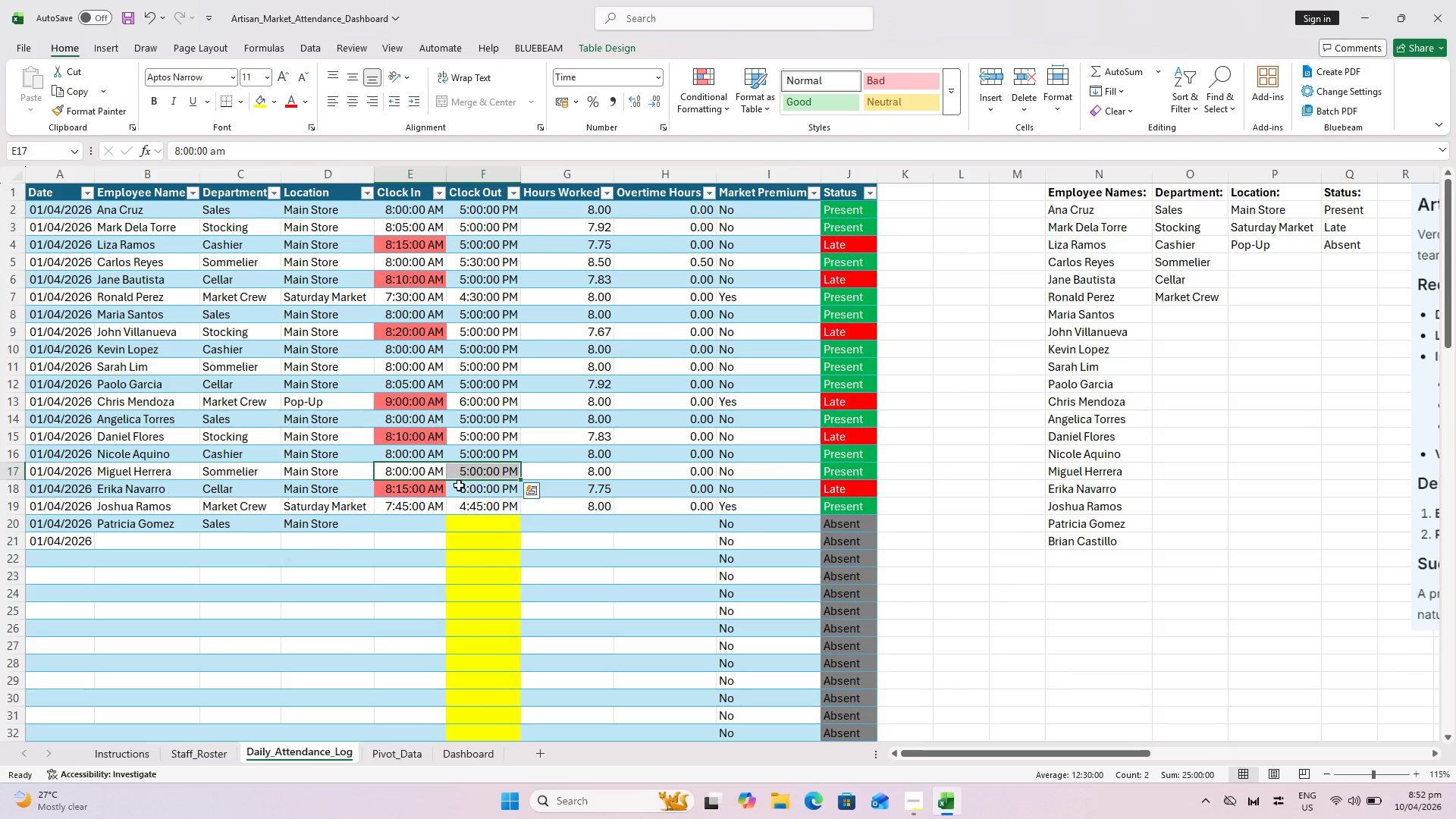 
key(Control+C)
 